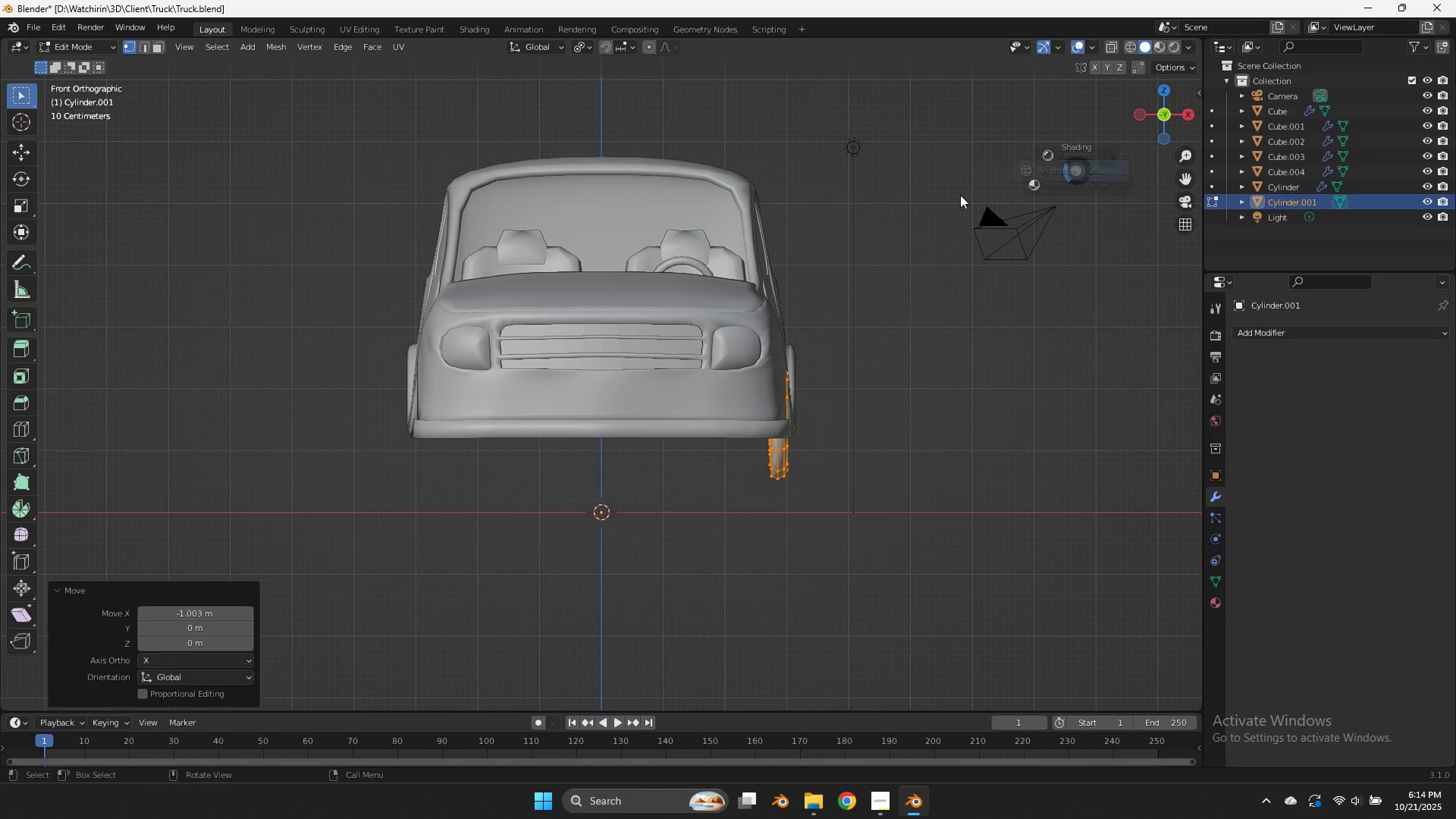 
type(zgx)
 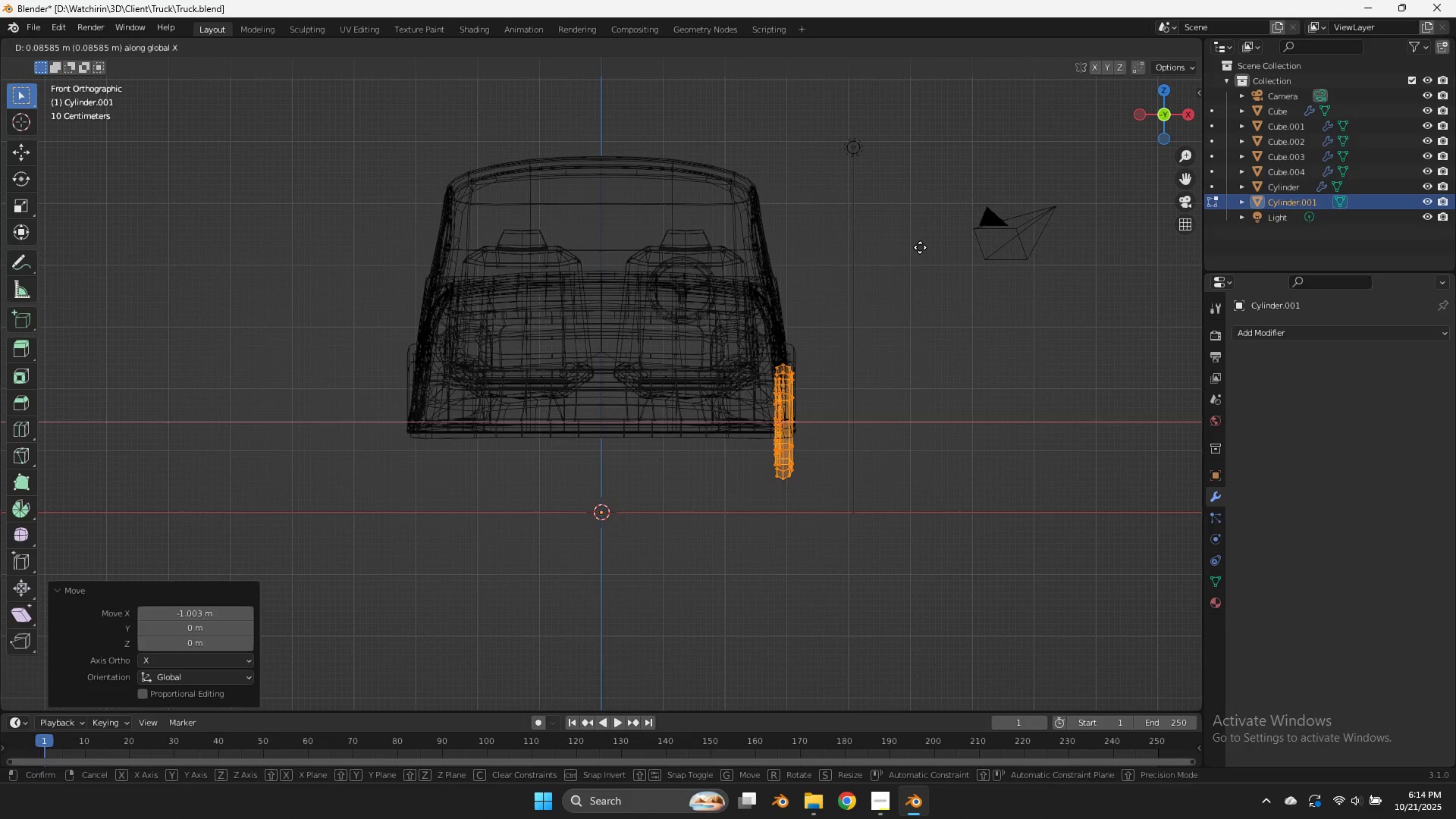 
left_click([920, 247])
 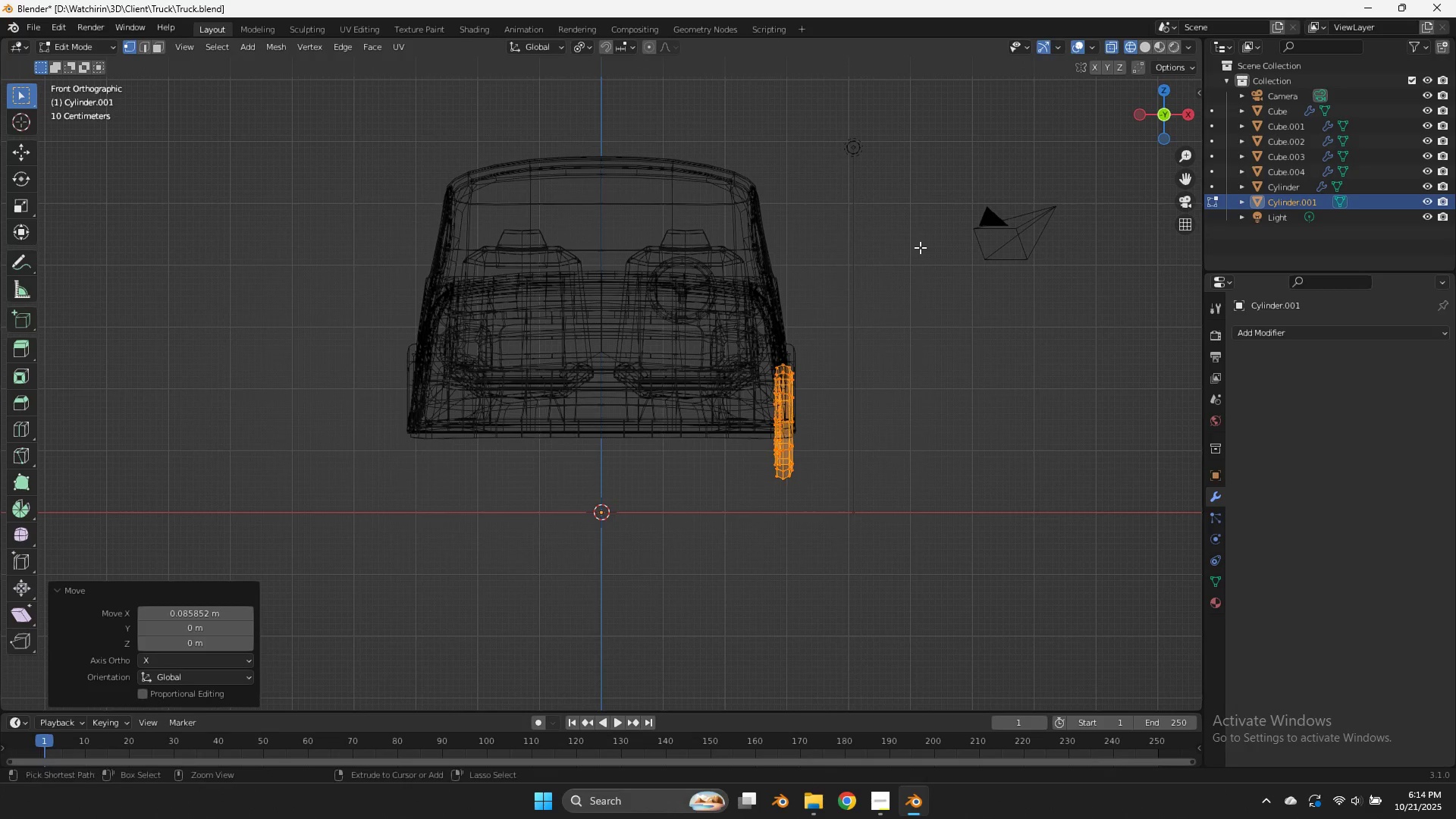 
key(Control+S)
 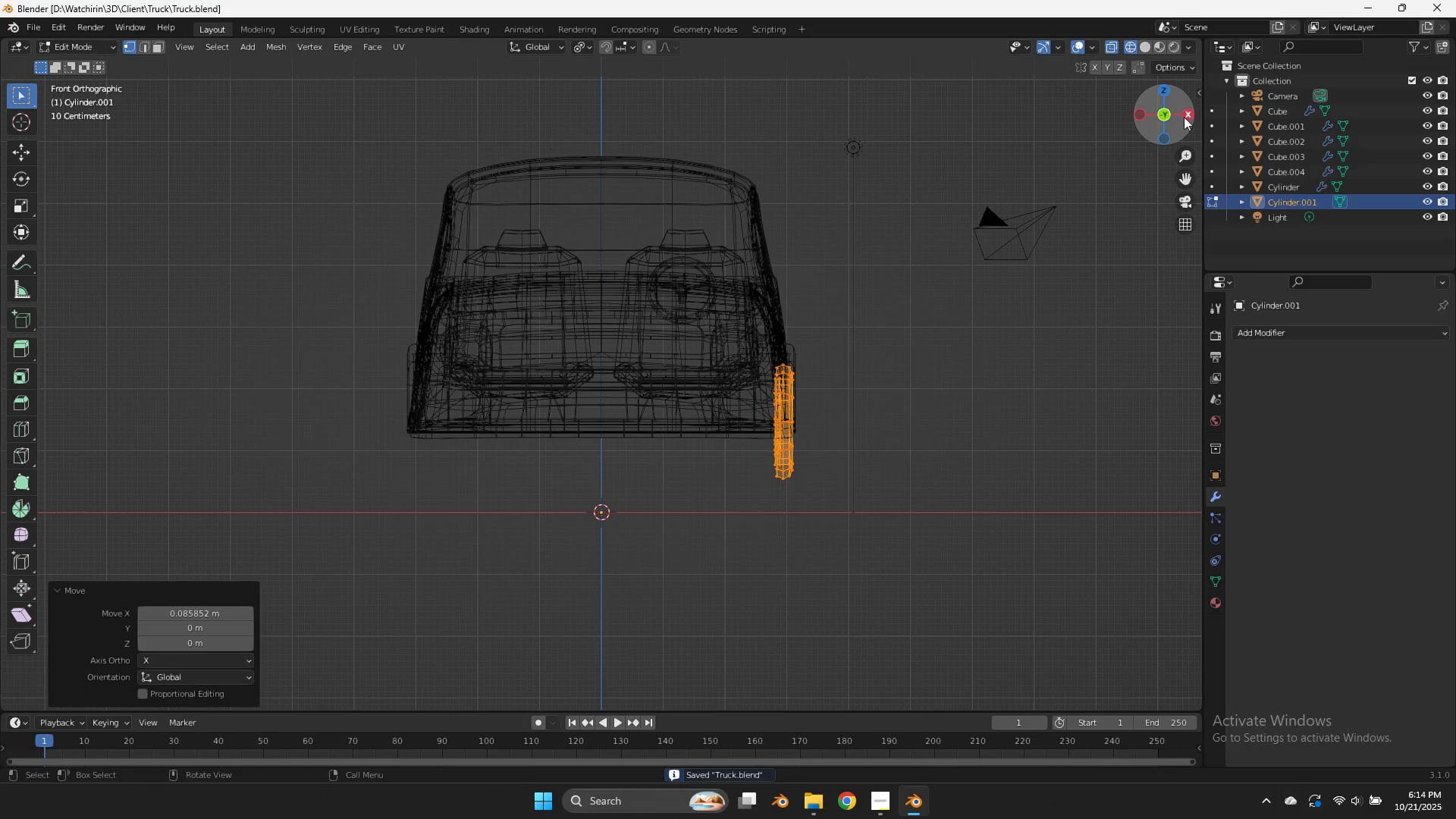 
left_click([1184, 117])
 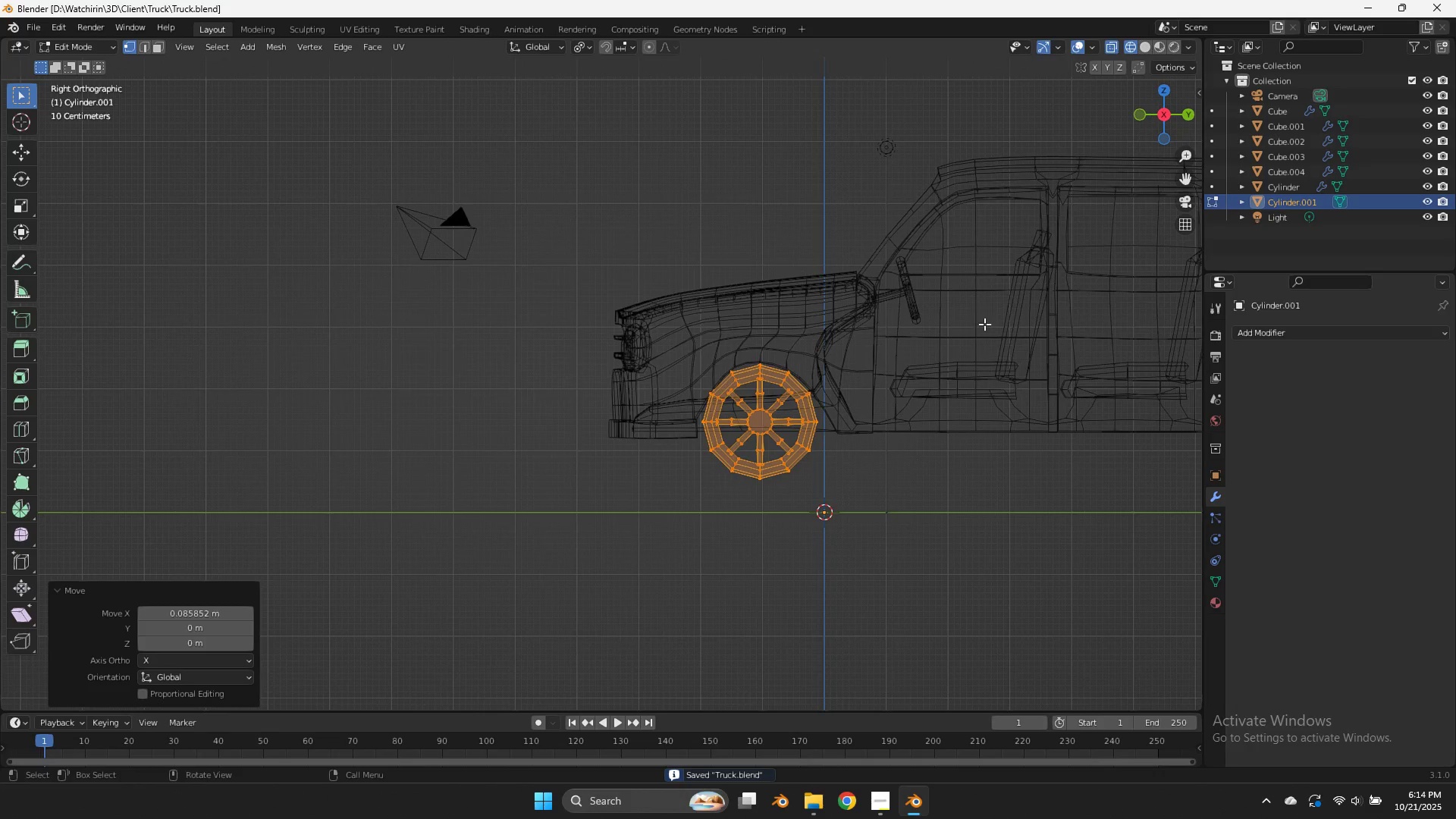 
scroll: coordinate [984, 324], scroll_direction: up, amount: 2.0
 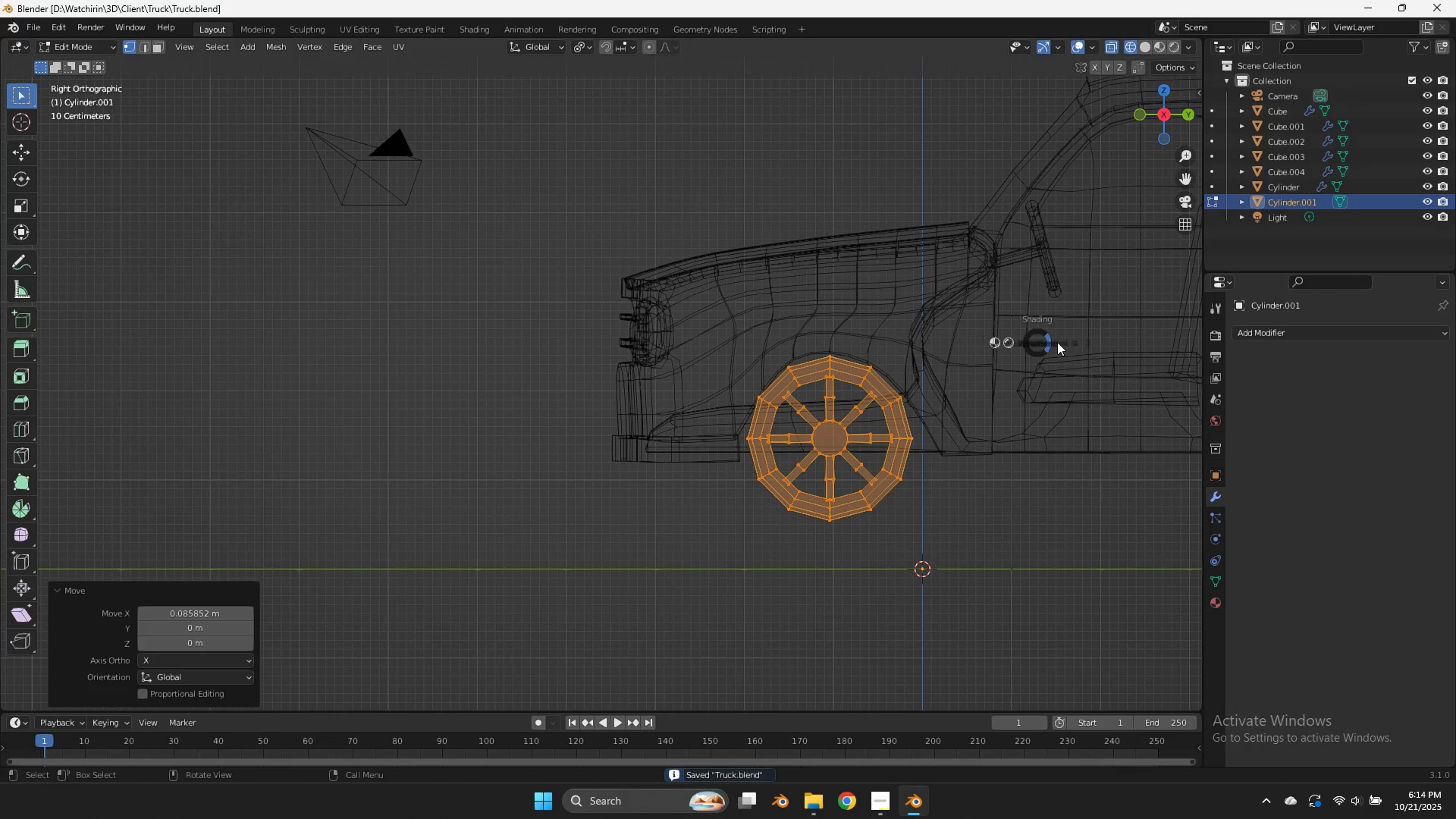 
type(zs)
 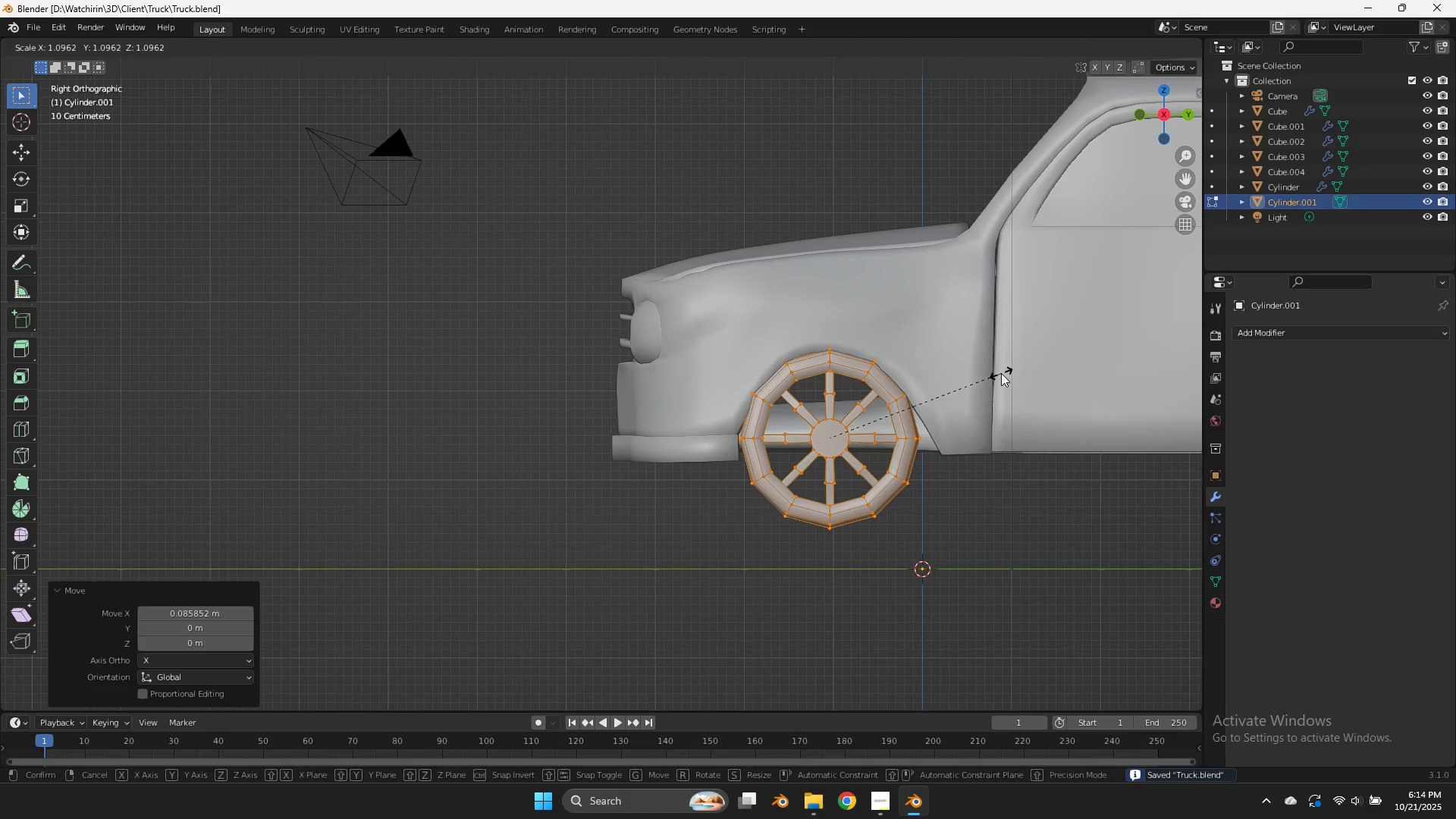 
left_click([1001, 373])
 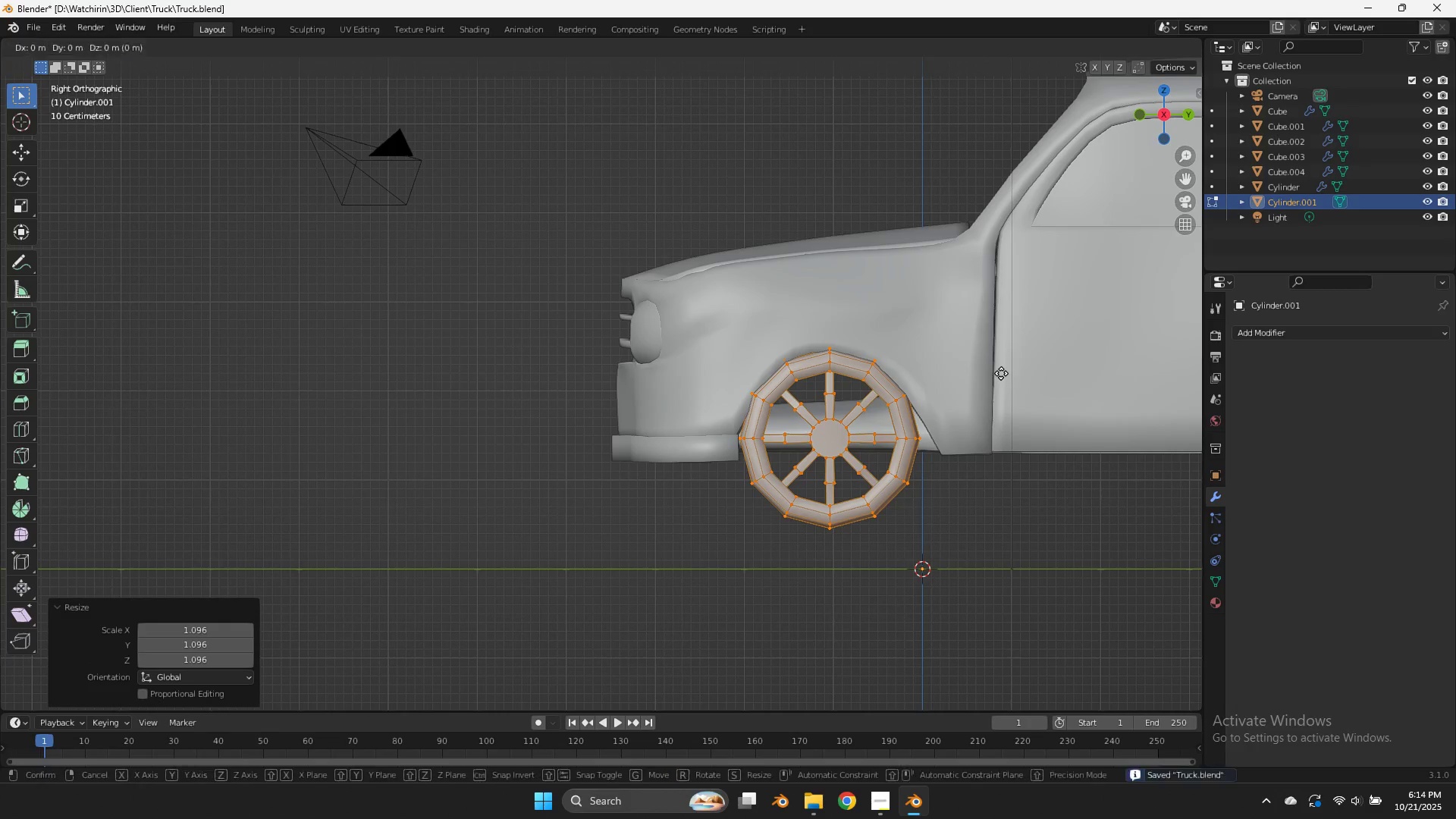 
type(gz)
 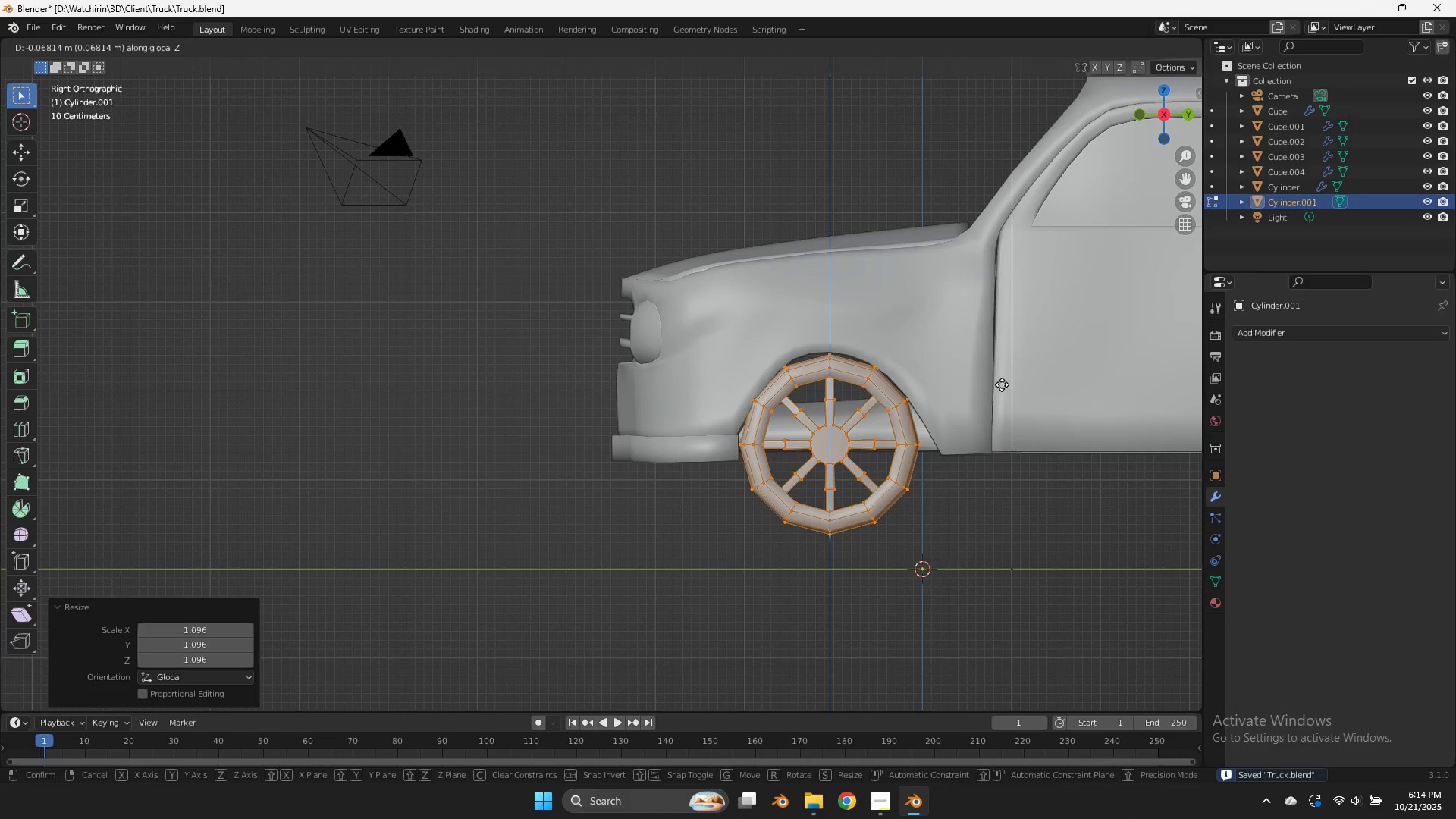 
hold_key(key=ShiftLeft, duration=0.53)
 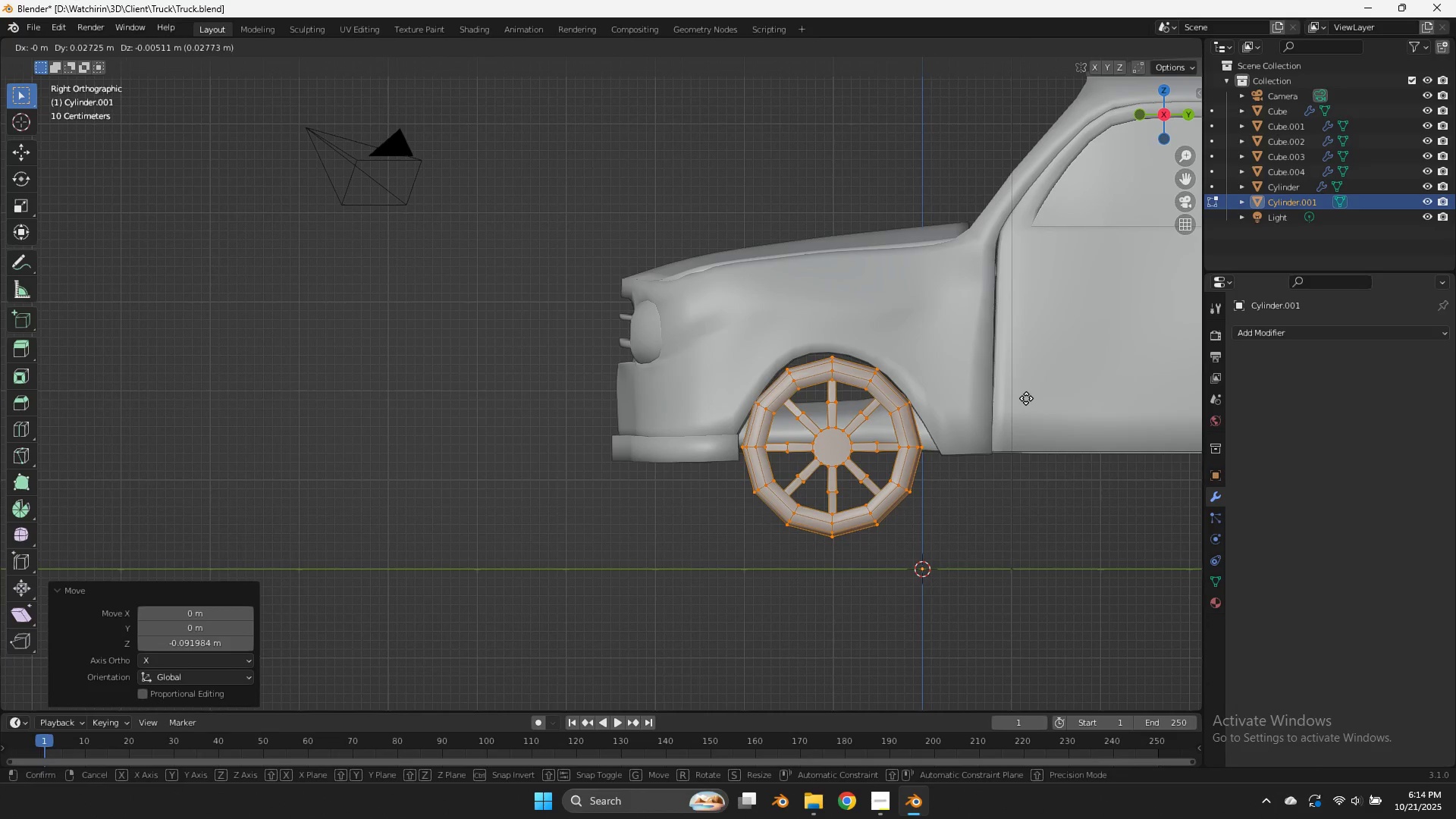 
left_click([1002, 394])
 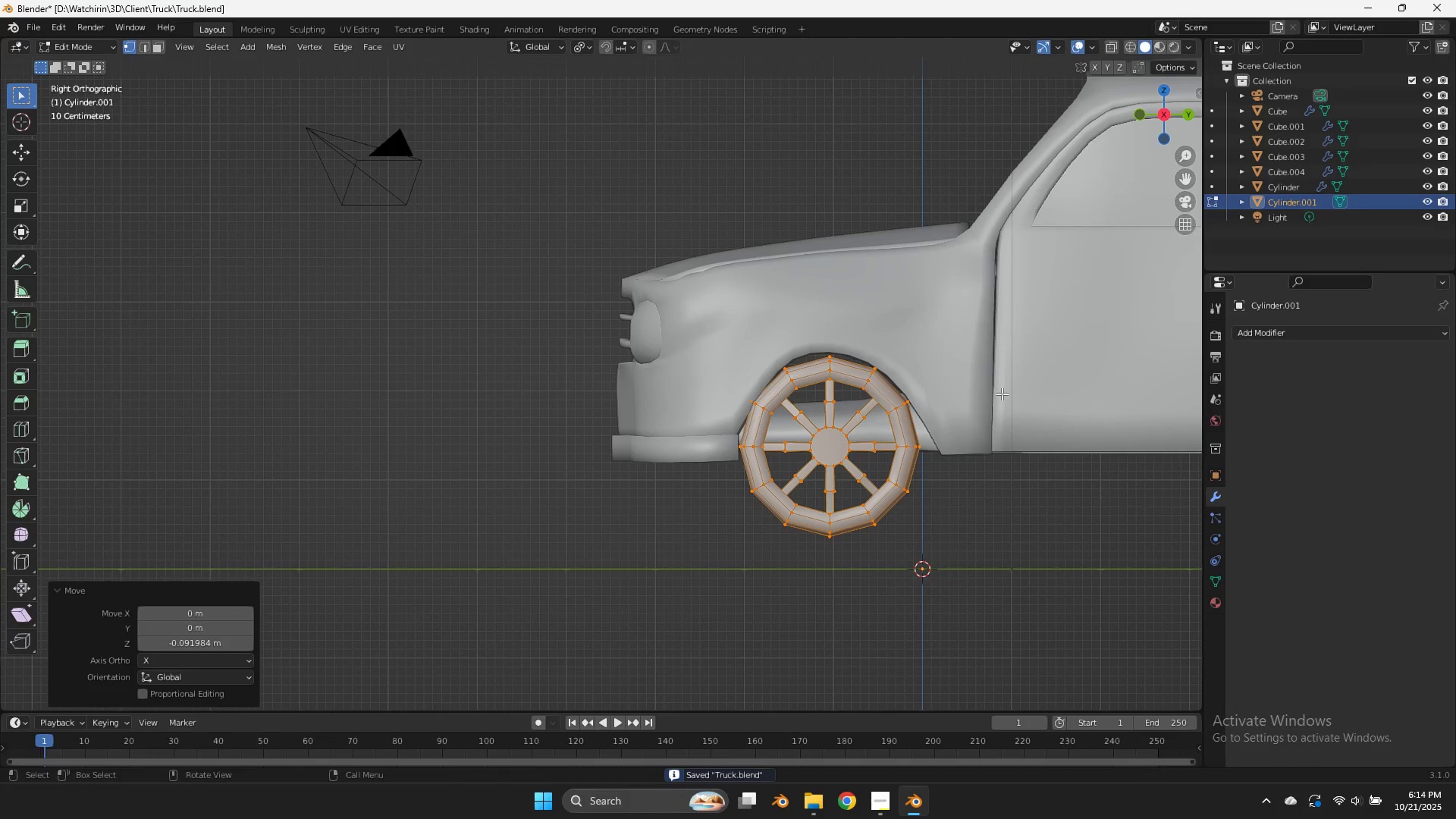 
key(G)
 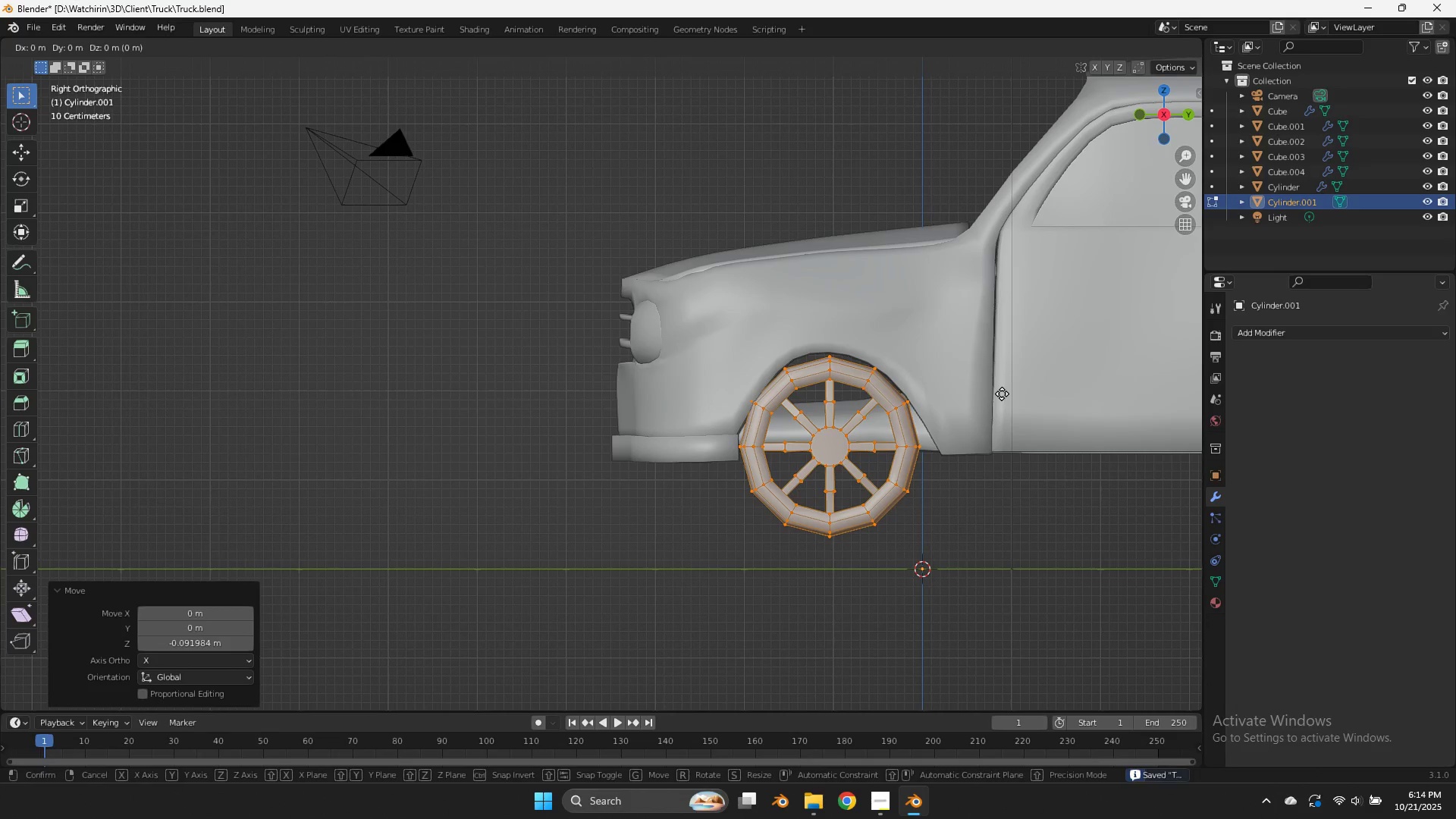 
hold_key(key=ShiftLeft, duration=0.47)
left_click([1026, 398])
 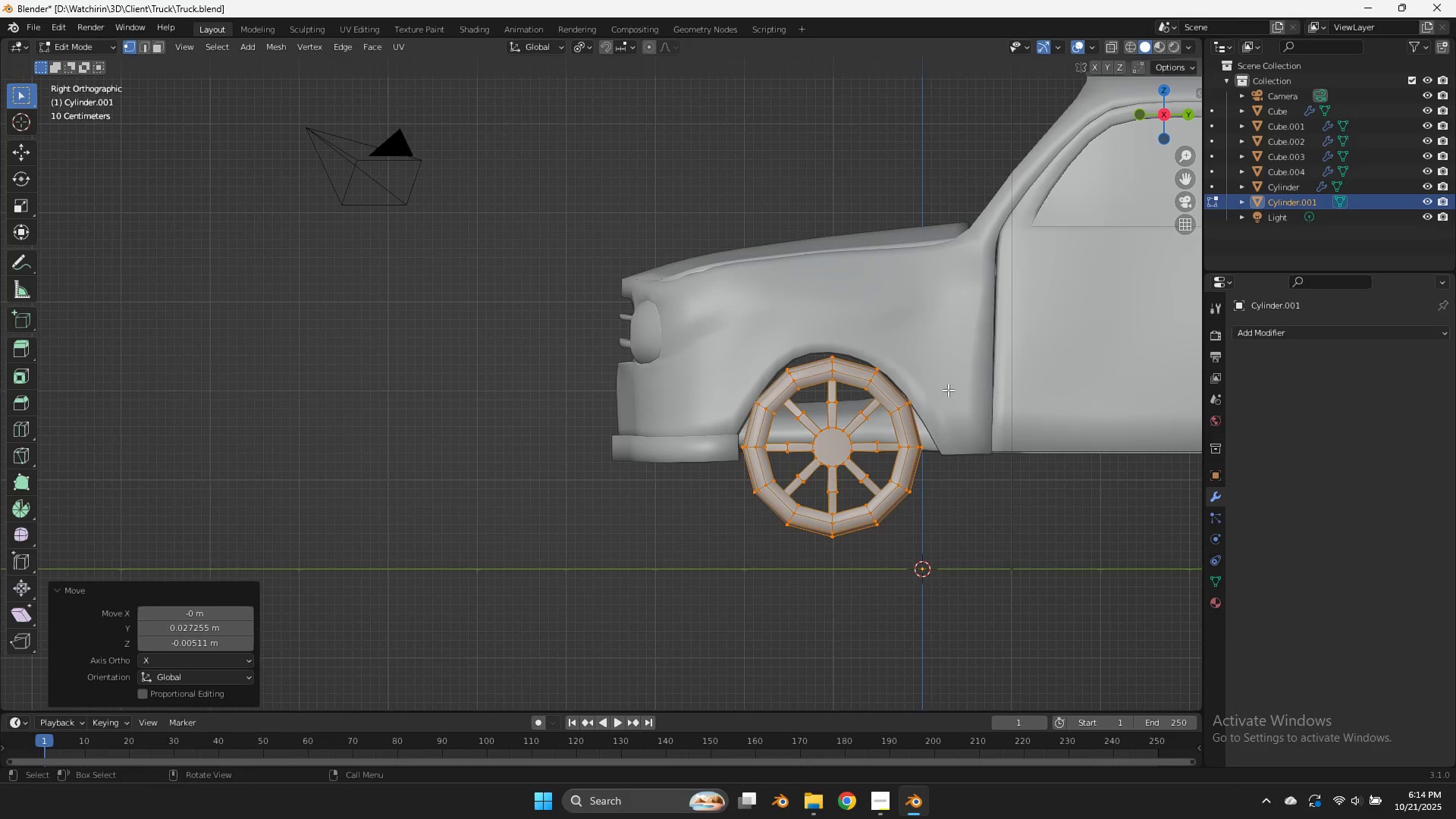 
key(Tab)
 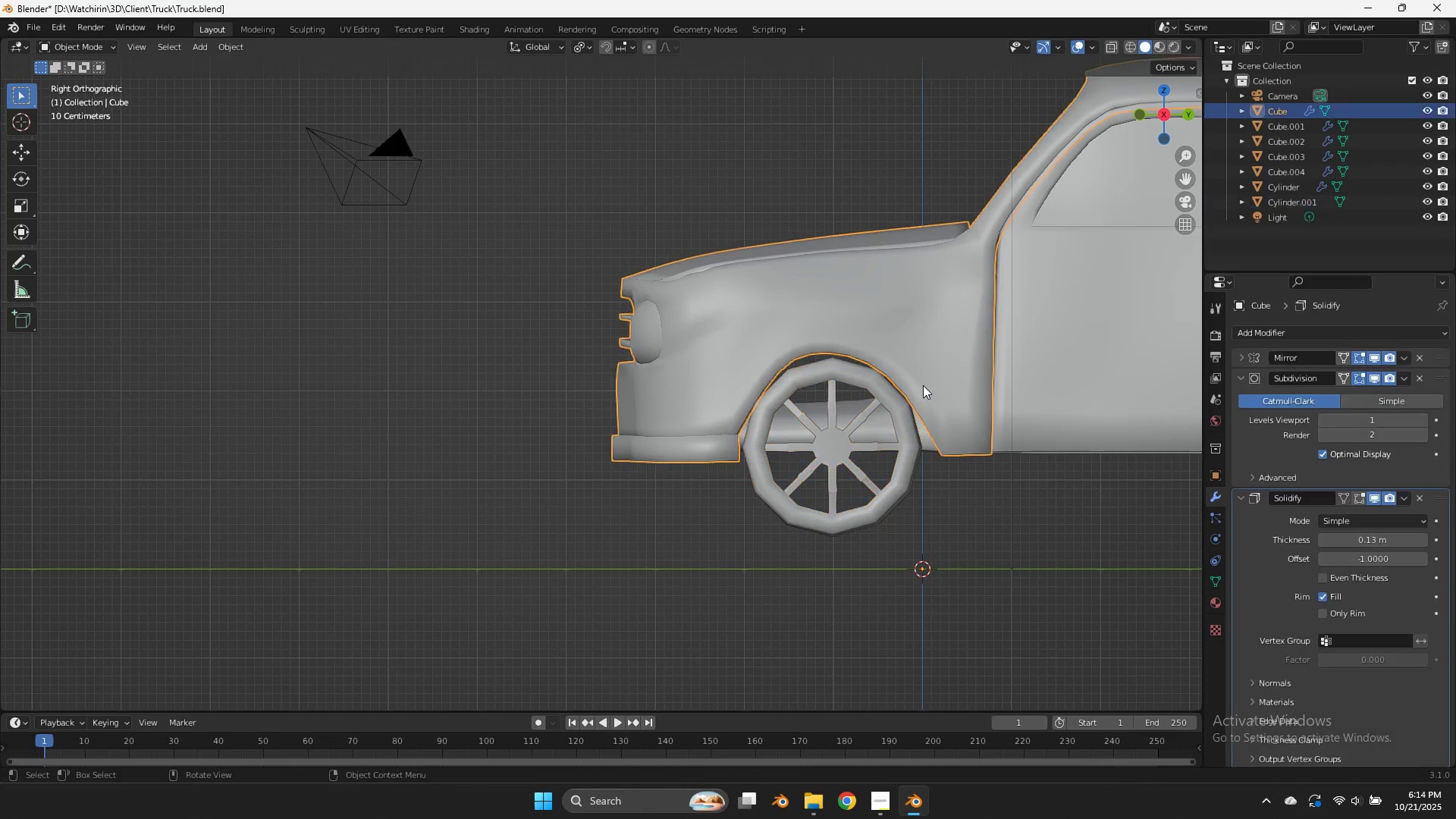 
left_click([923, 385])
 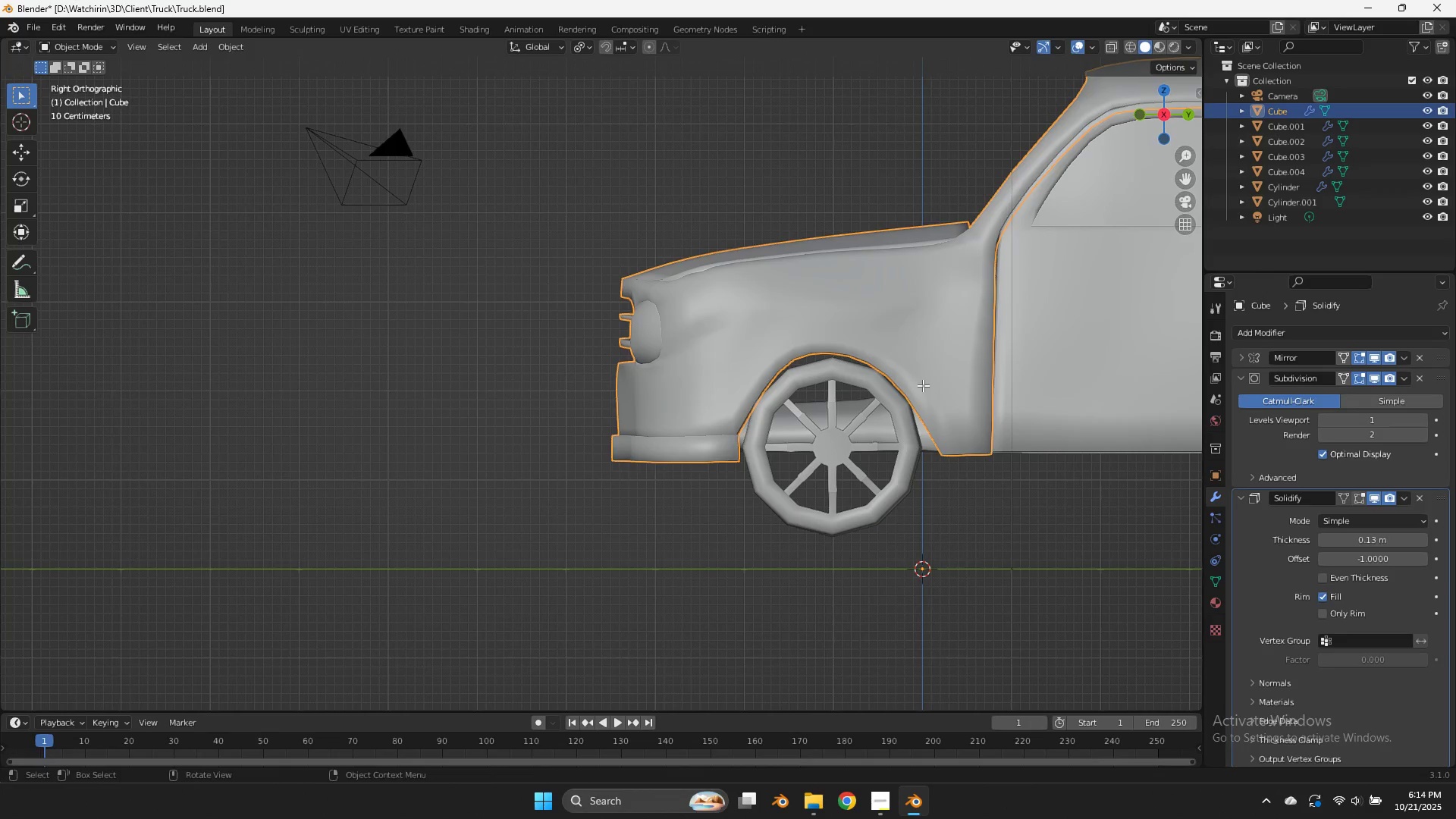 
key(Tab)
 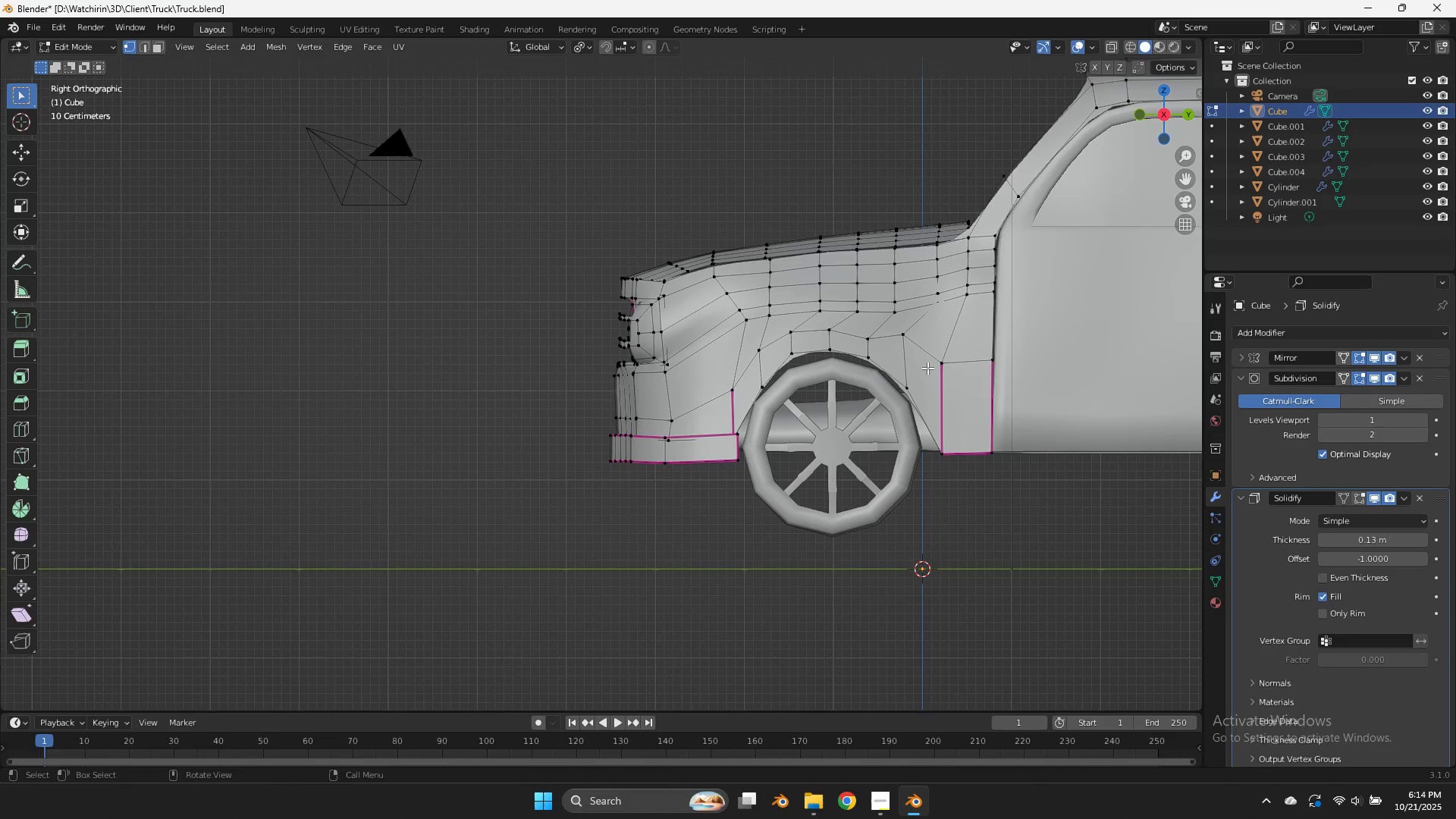 
left_click_drag(start_coordinate=[927, 368], to_coordinate=[889, 397])
 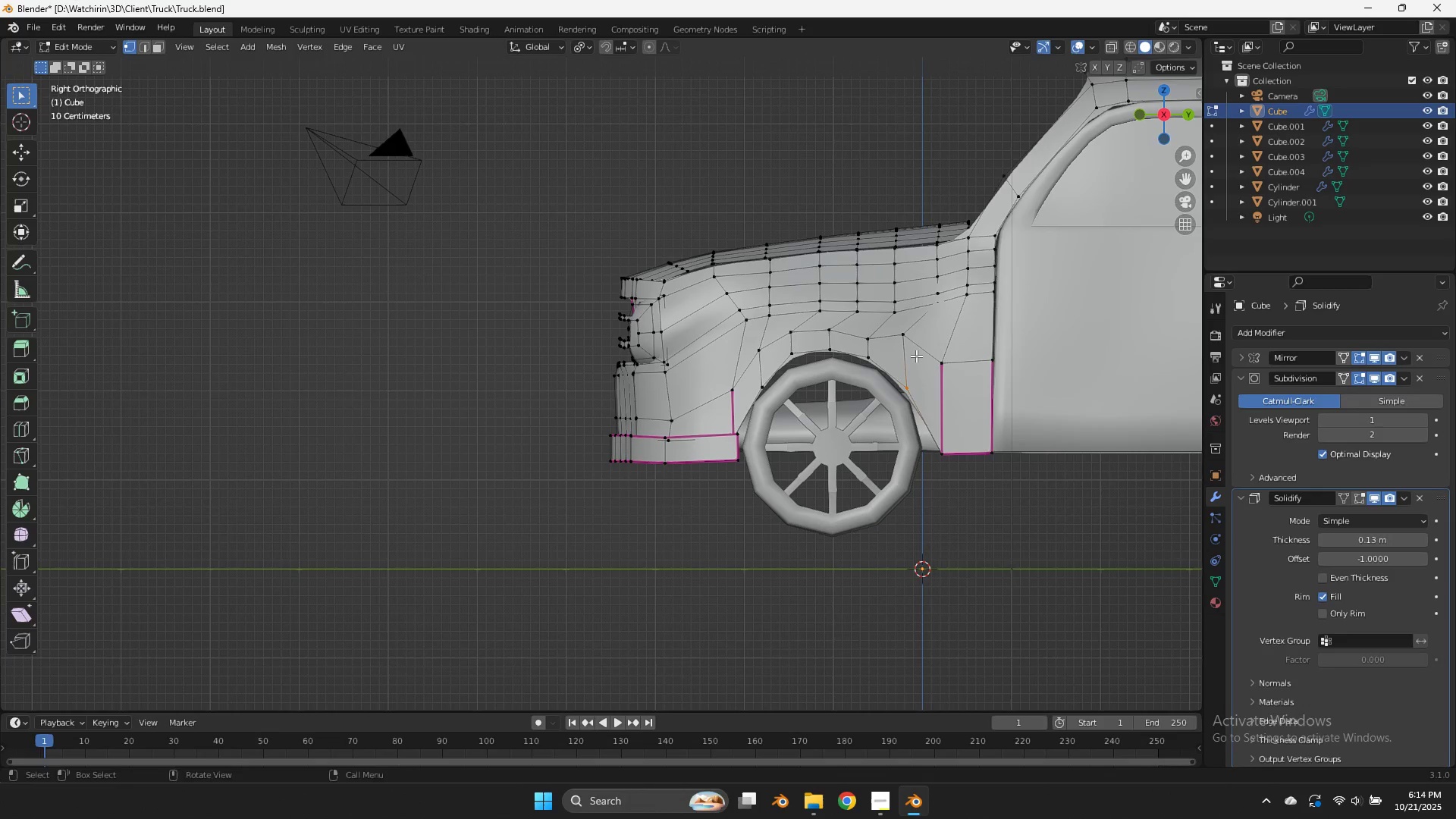 
hold_key(key=ShiftLeft, duration=1.33)
left_click_drag(start_coordinate=[915, 352], to_coordinate=[834, 388])
 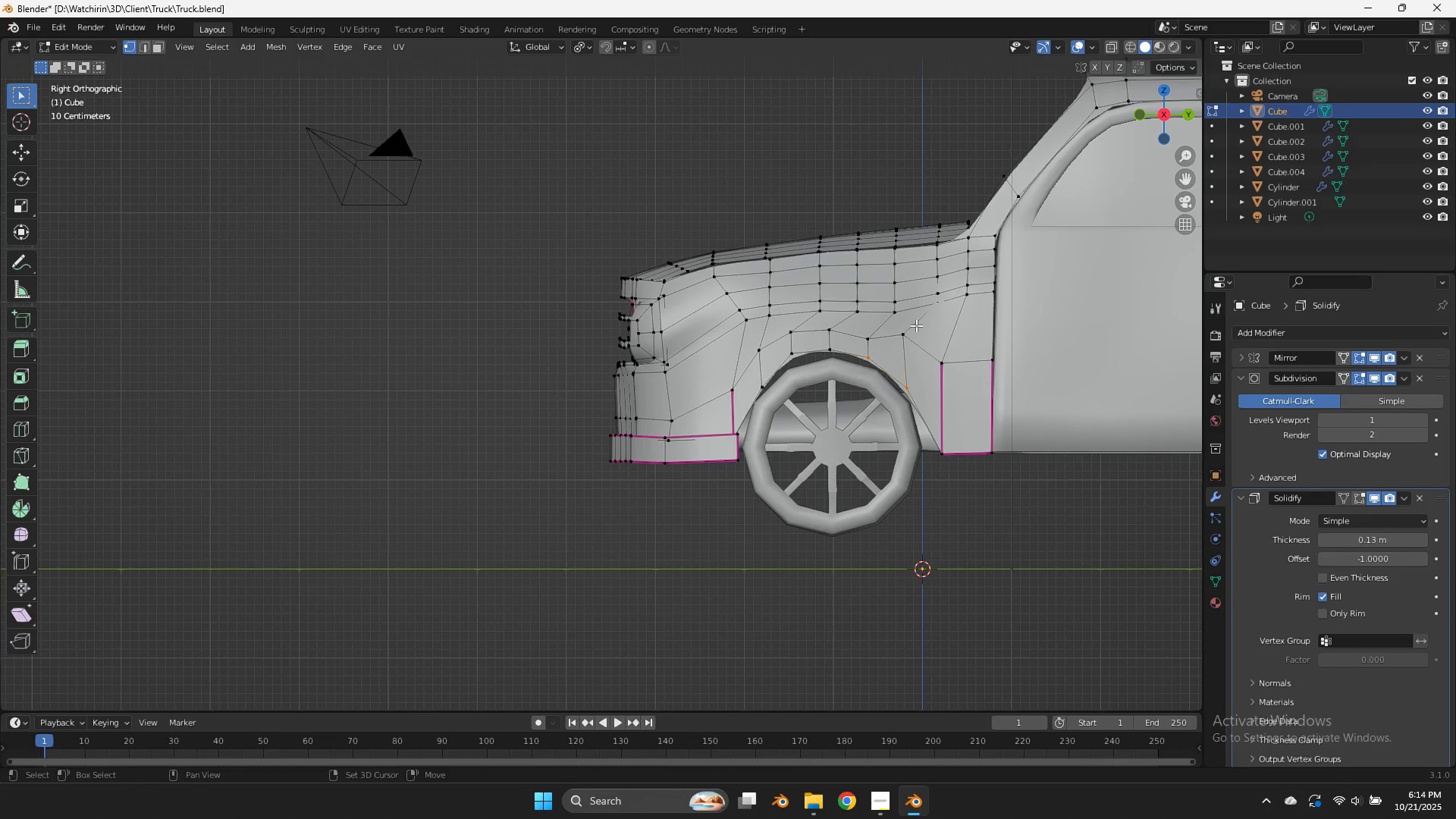 
left_click_drag(start_coordinate=[917, 327], to_coordinate=[853, 394])
 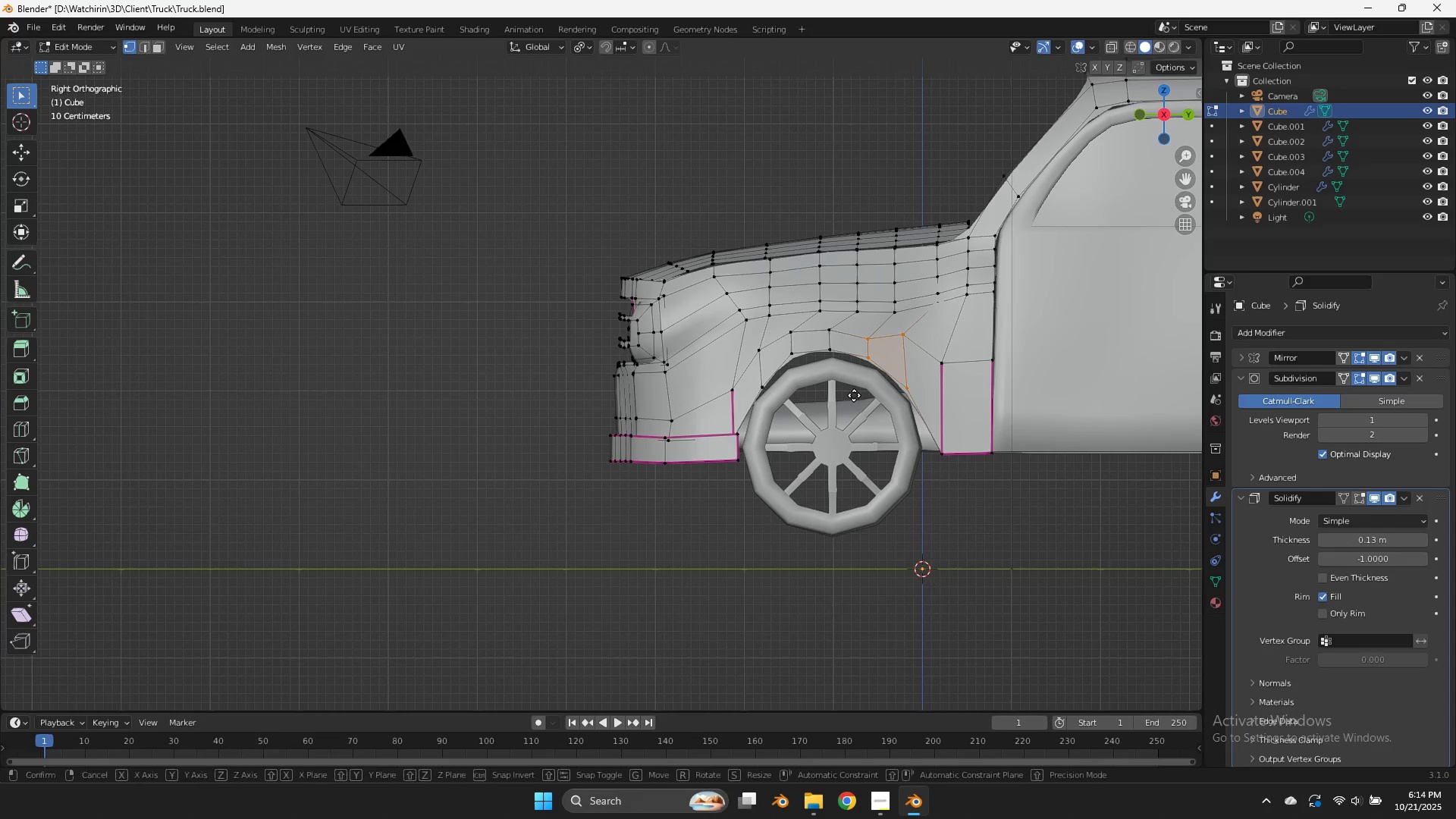 
type(gg)
 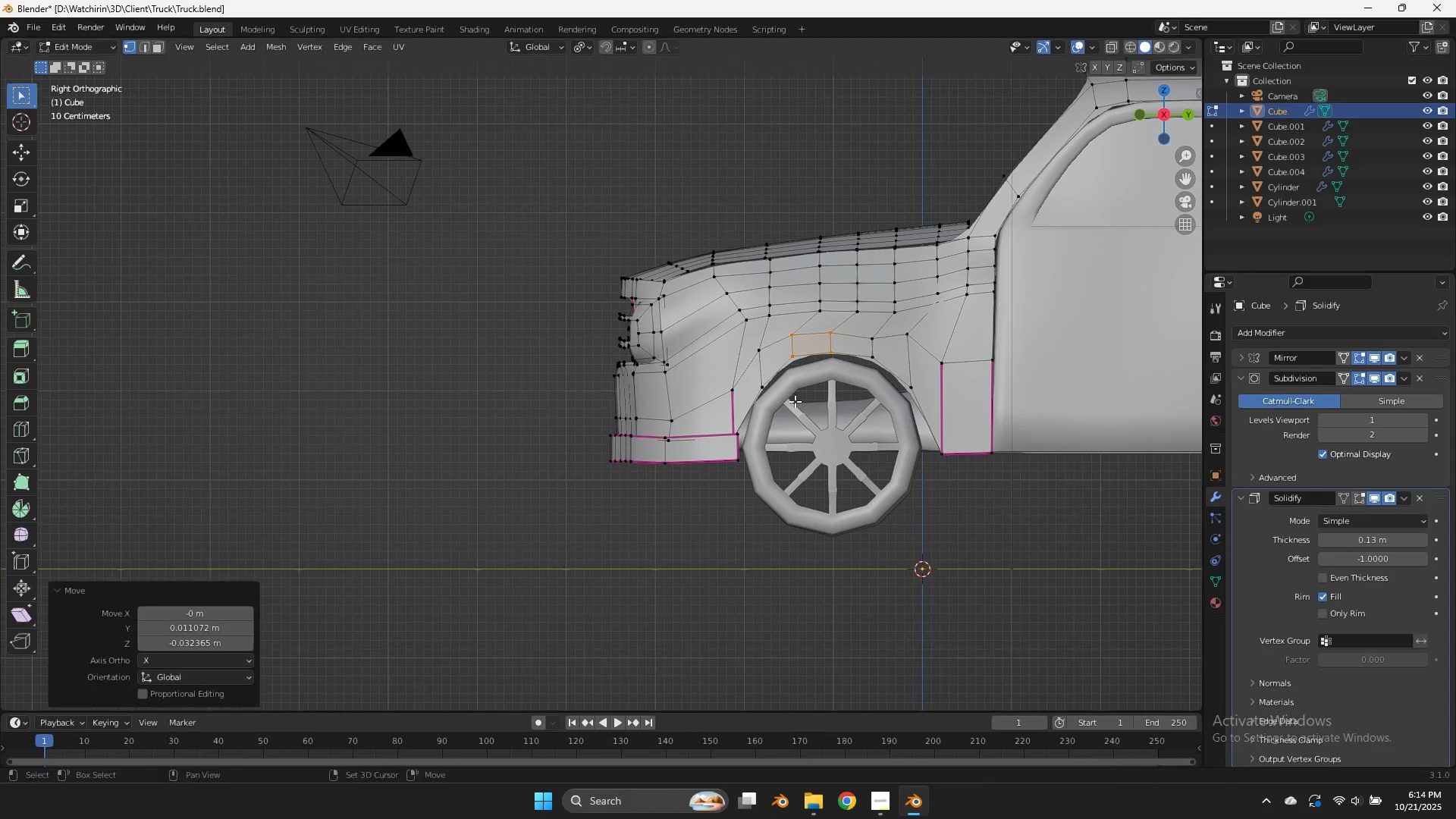 
 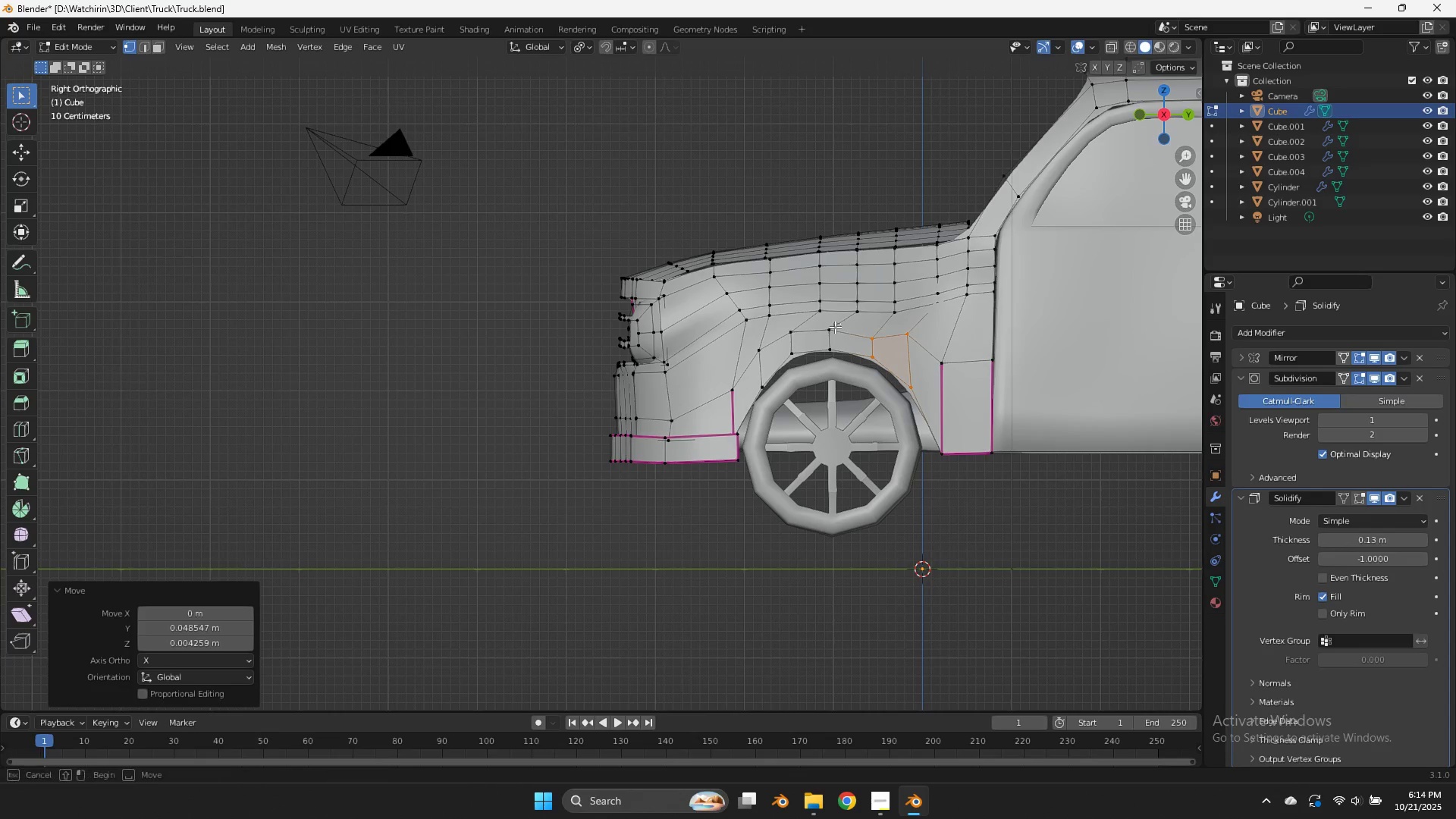 
left_click_drag(start_coordinate=[841, 322], to_coordinate=[785, 372])
 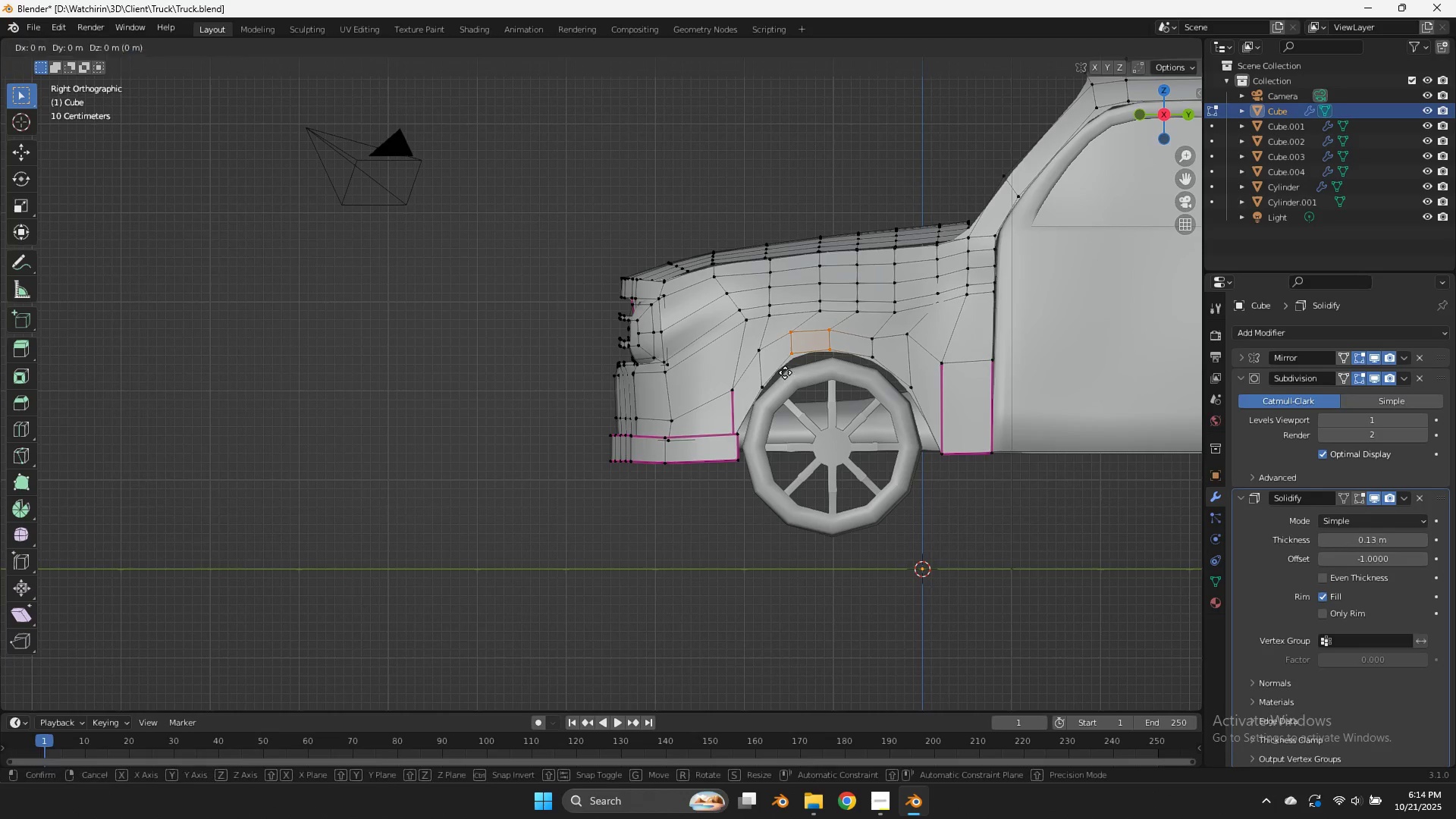 
hold_key(key=ShiftLeft, duration=0.61)
left_click([795, 401])
 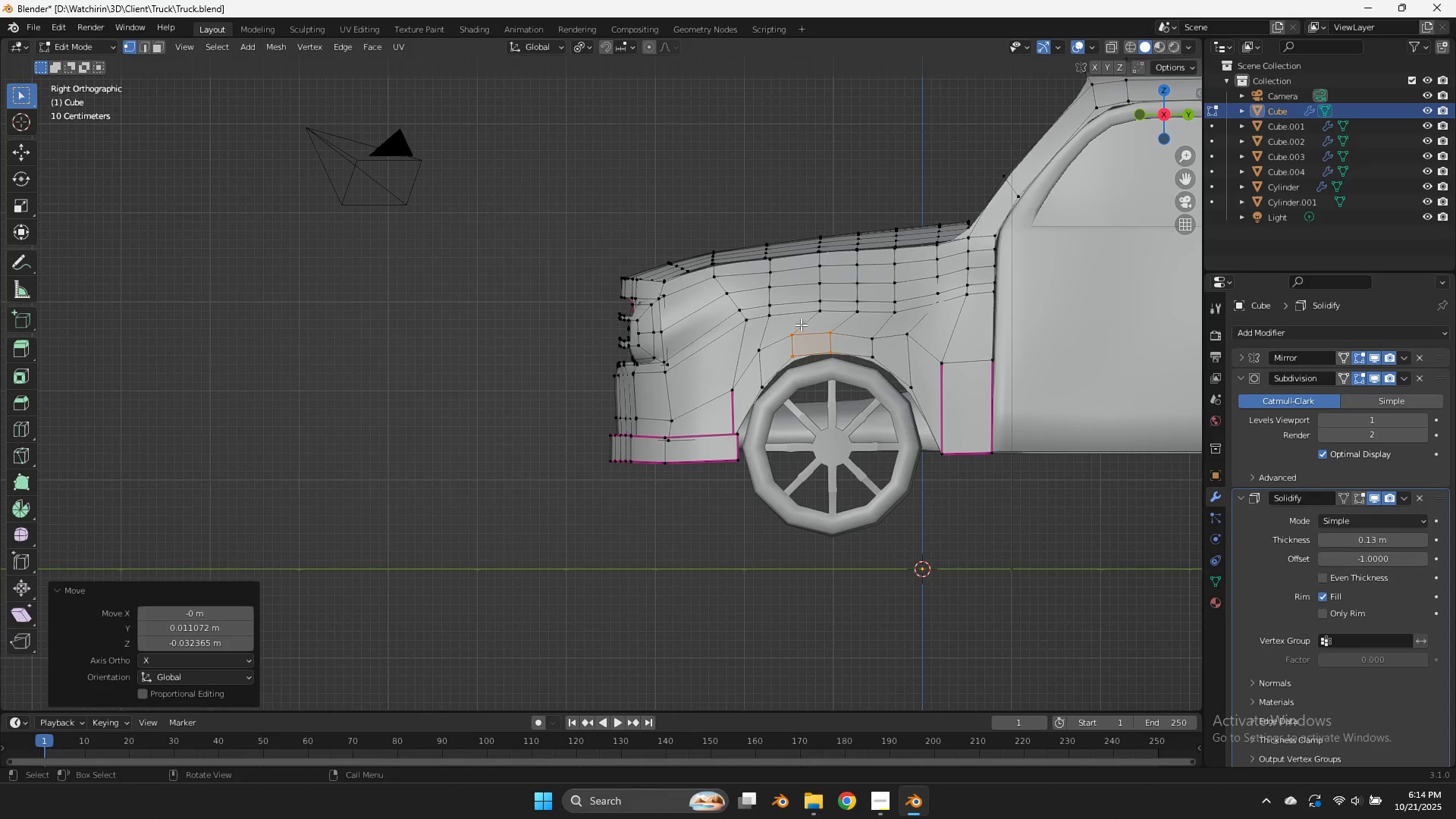 
left_click_drag(start_coordinate=[801, 325], to_coordinate=[774, 381])
 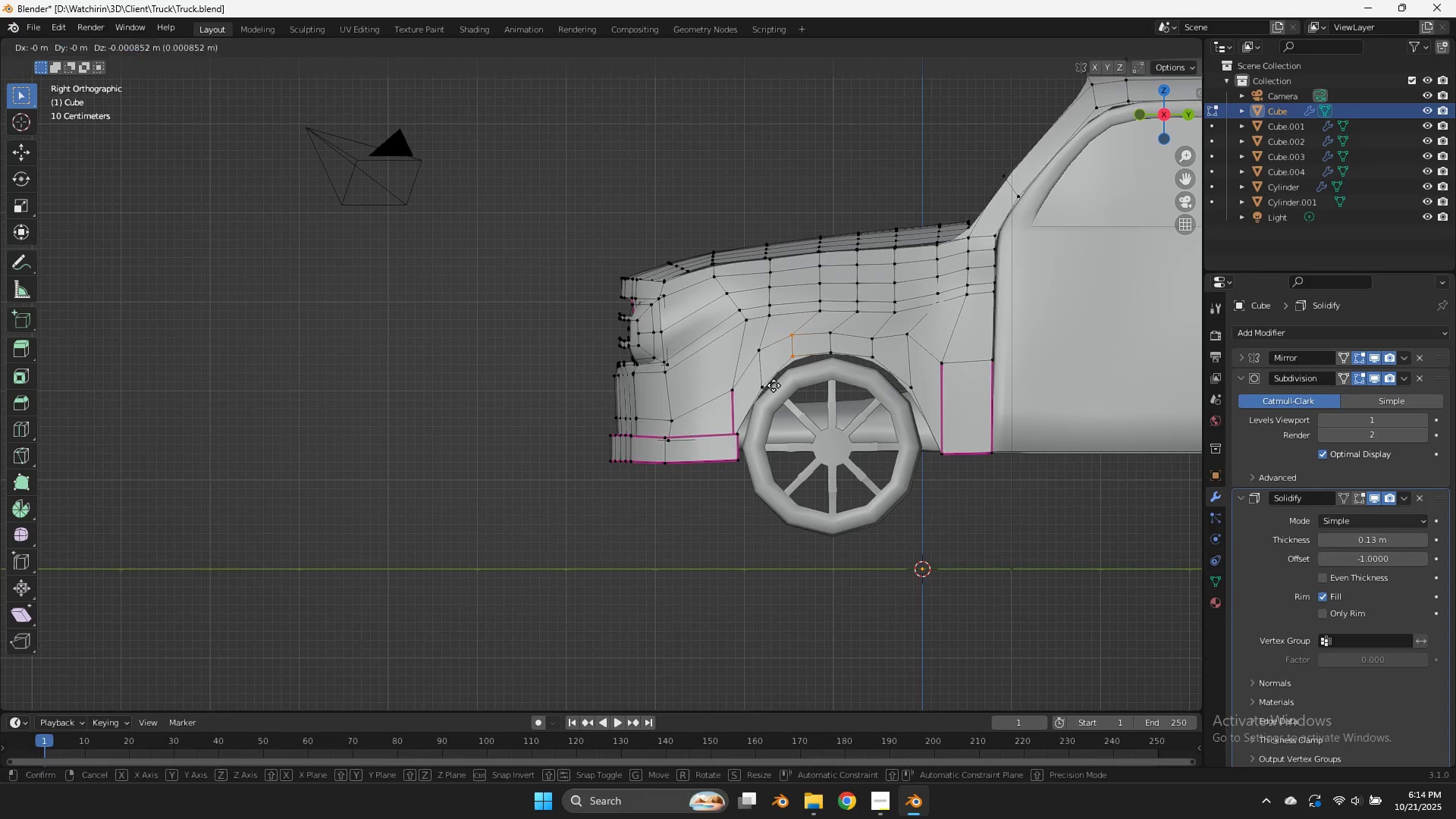 
key(G)
 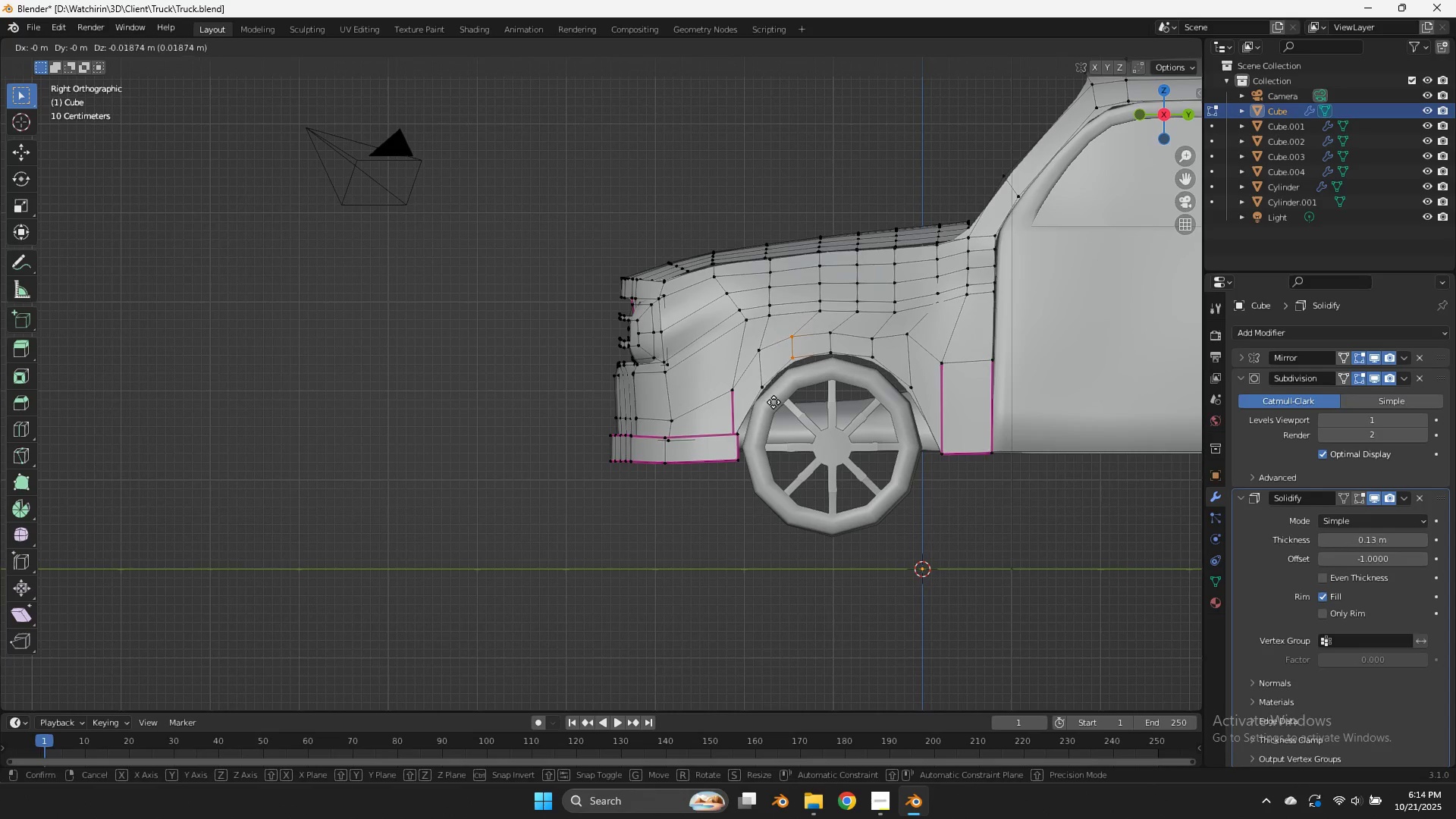 
hold_key(key=ShiftLeft, duration=0.73)
left_click([778, 415])
 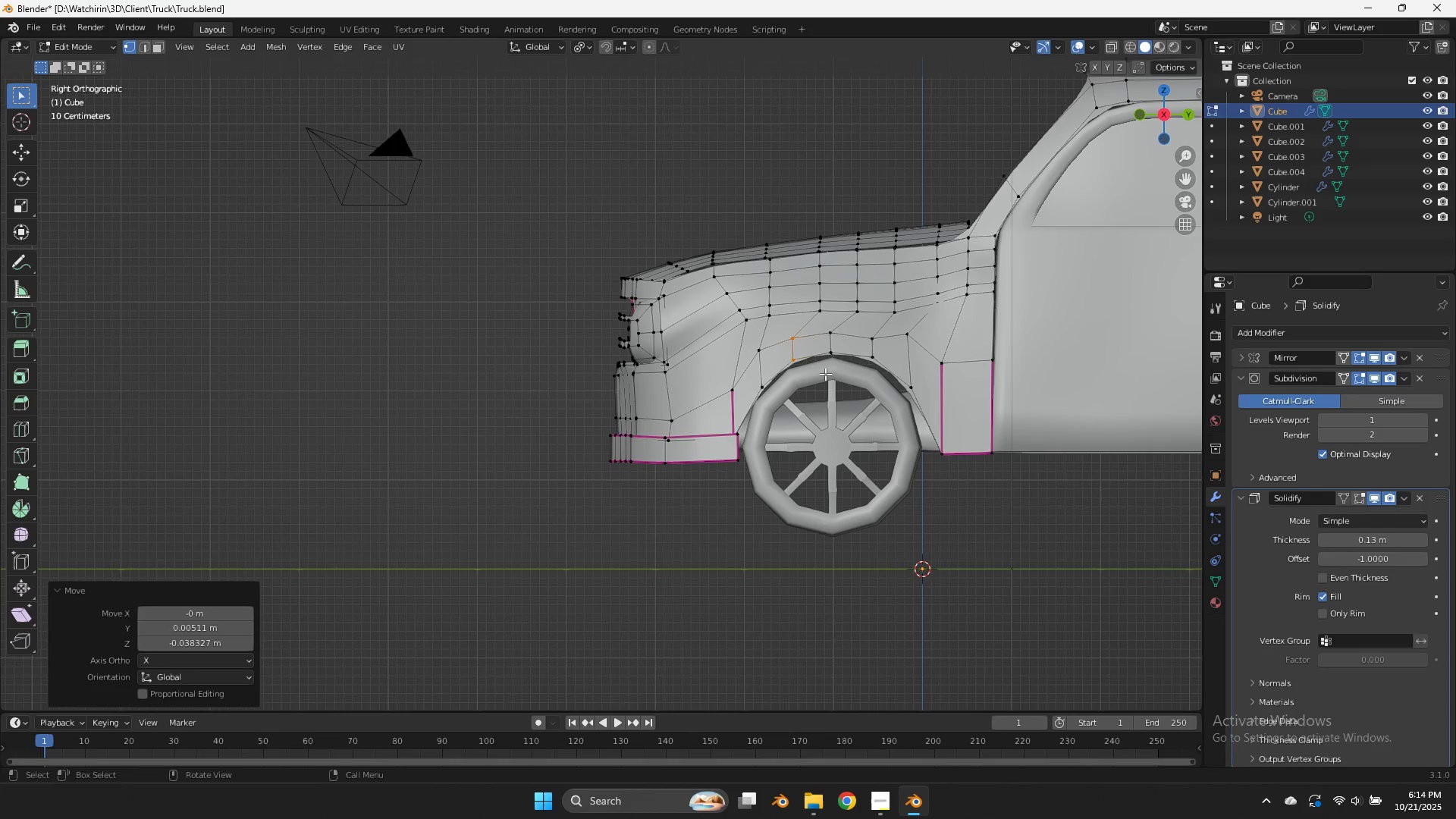 
key(Control+ControlLeft)
 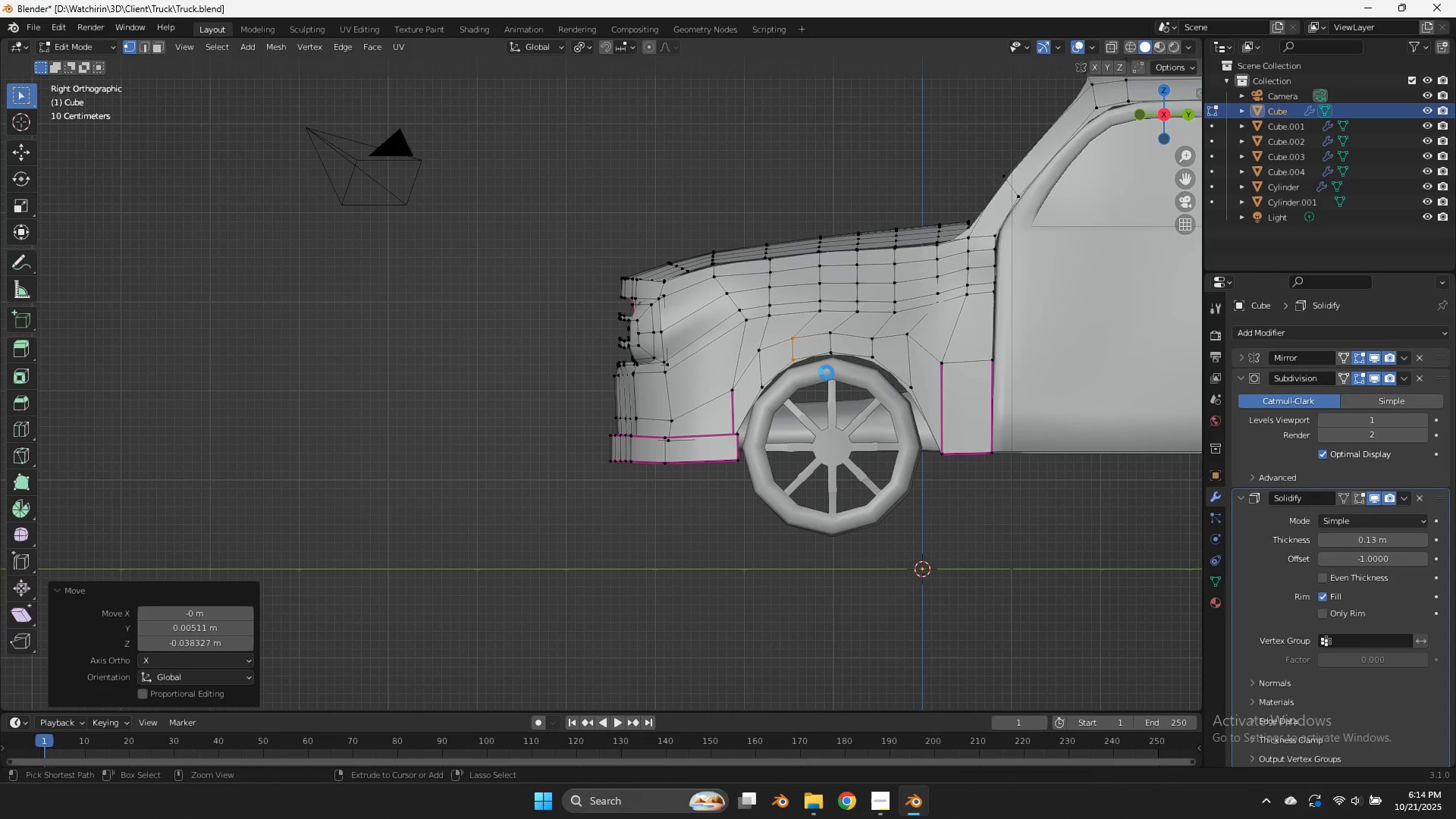 
key(Control+S)
 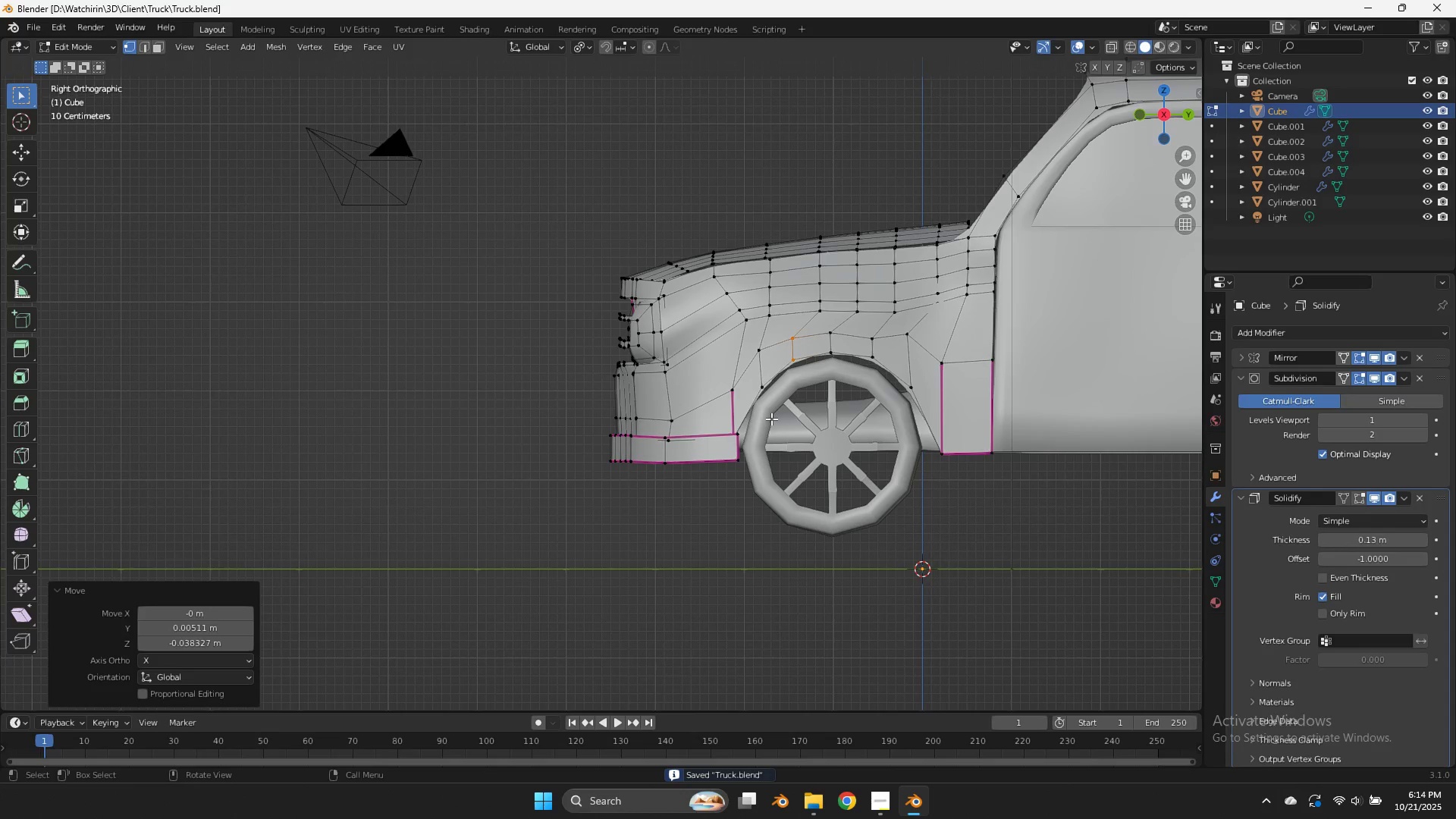 
type(zg)
 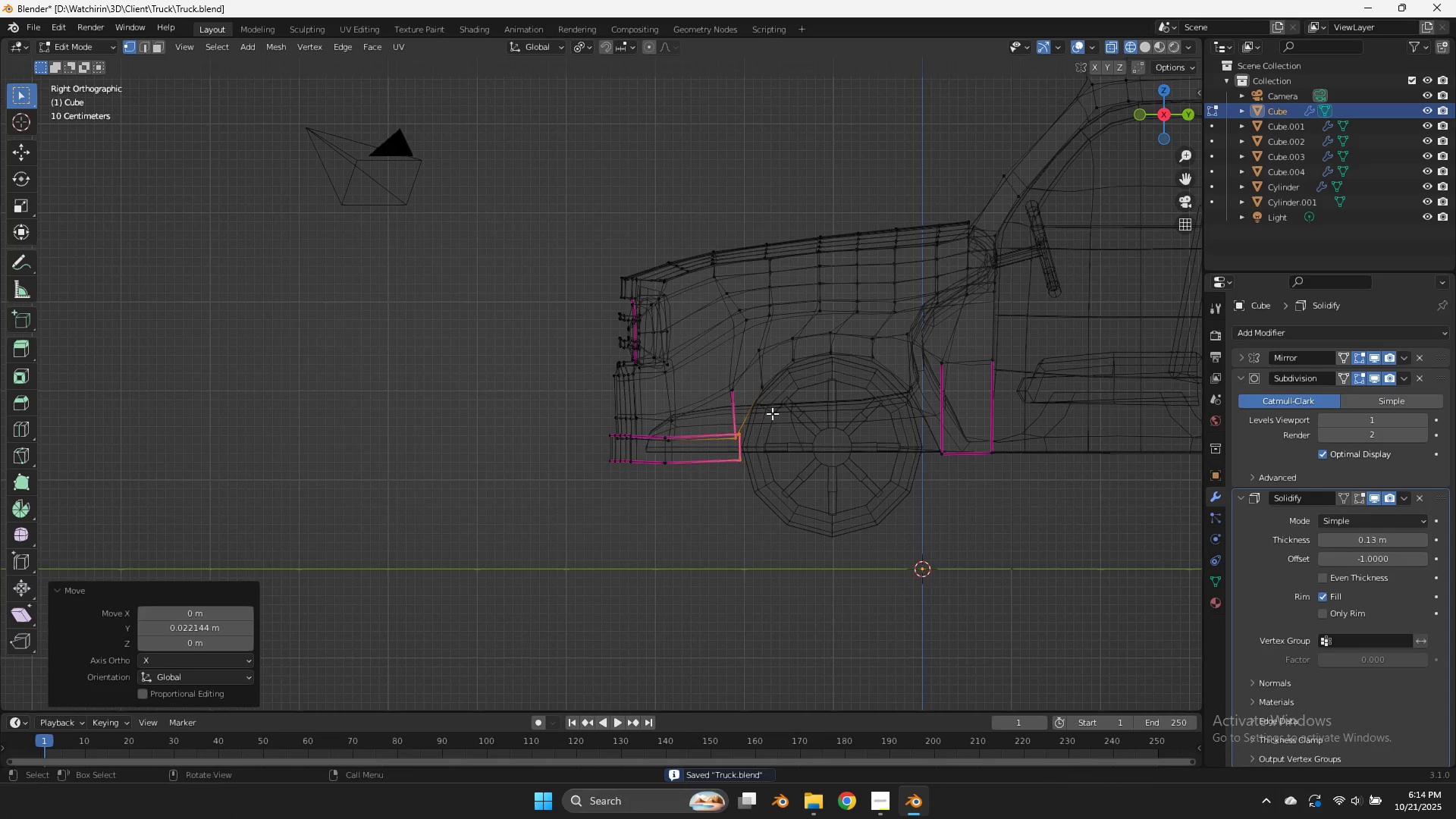 
left_click_drag(start_coordinate=[752, 419], to_coordinate=[726, 461])
 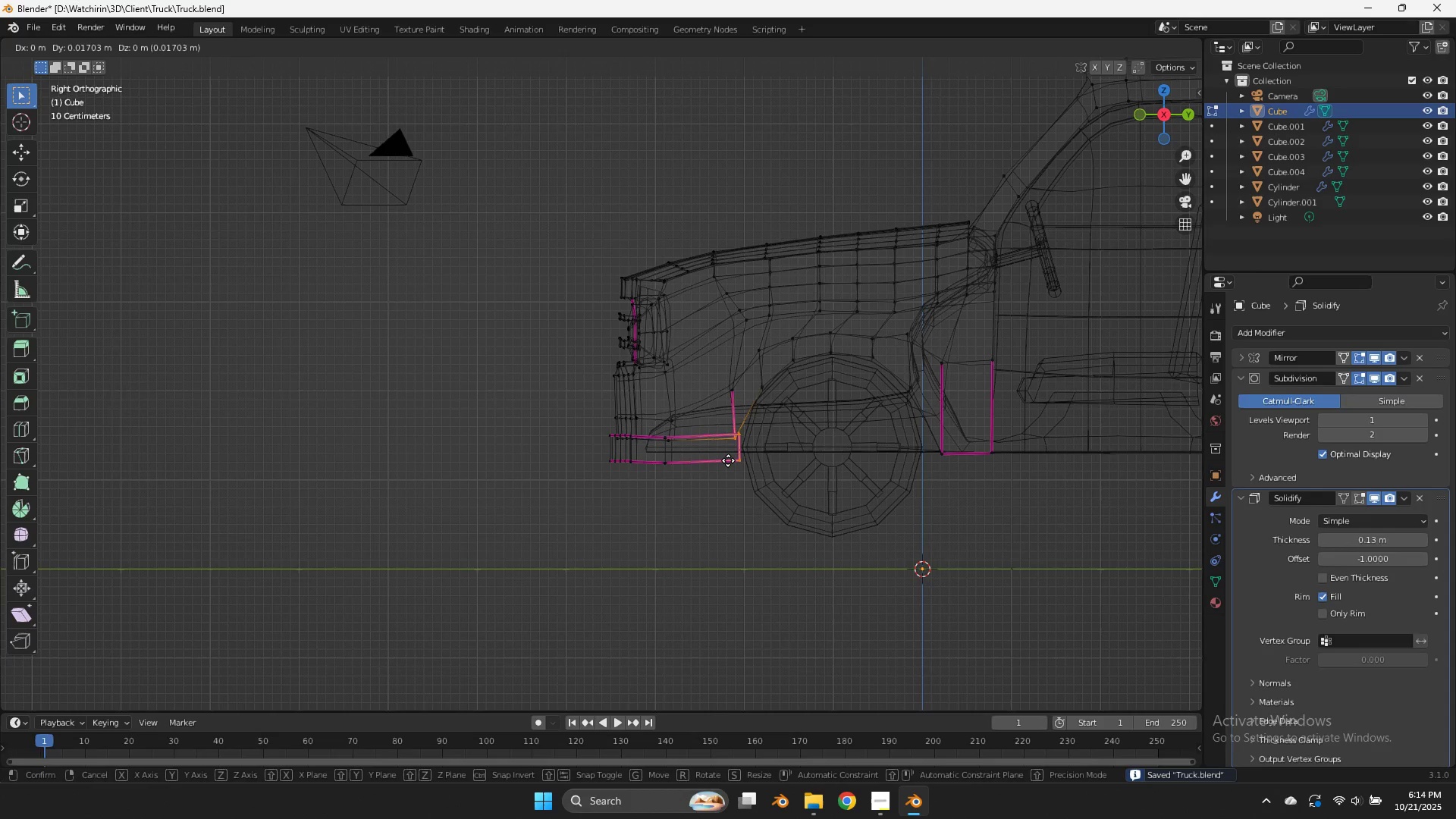 
hold_key(key=ShiftLeft, duration=0.44)
left_click([733, 460])
 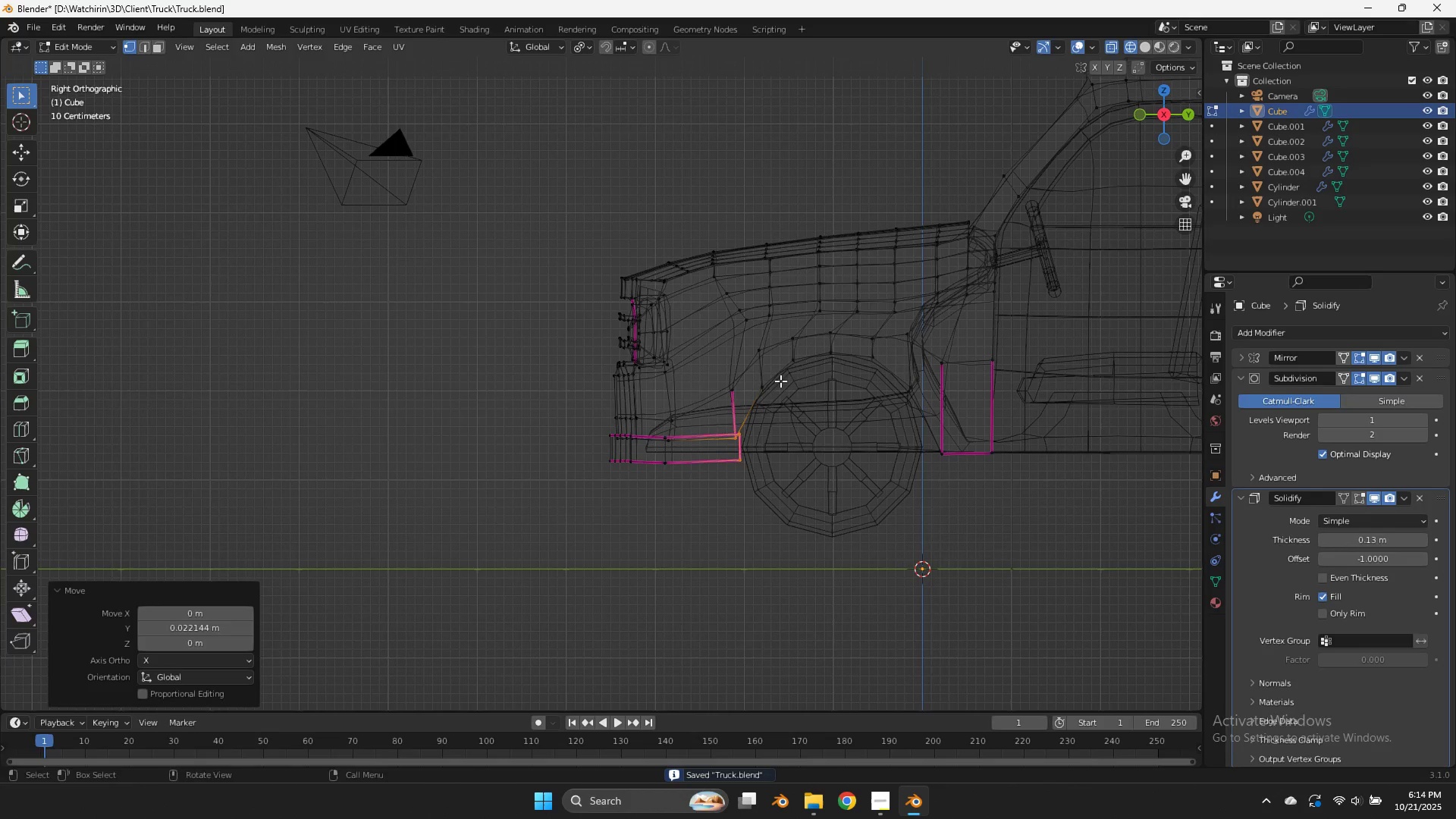 
left_click_drag(start_coordinate=[780, 381], to_coordinate=[758, 398])
 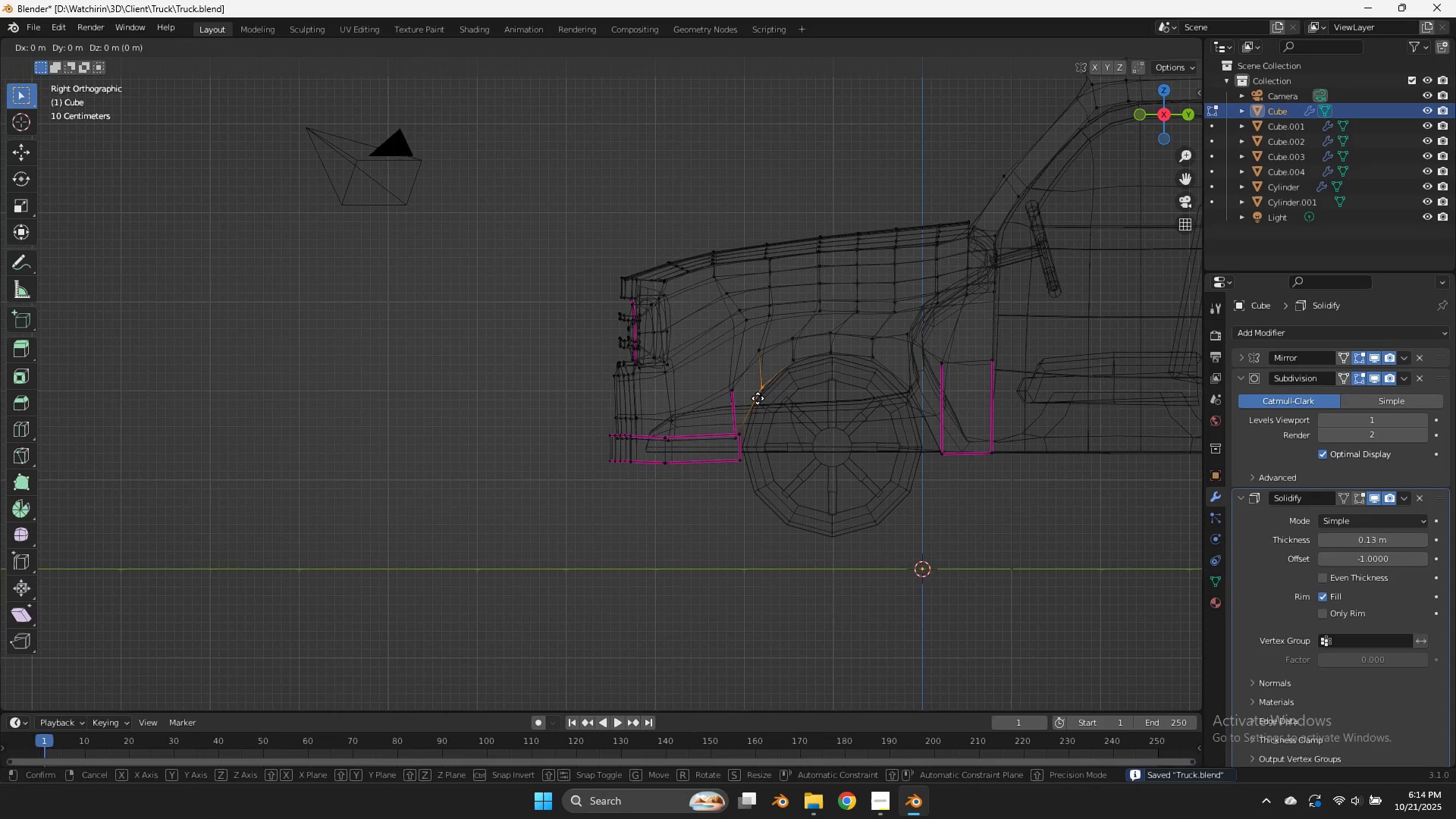 
key(G)
 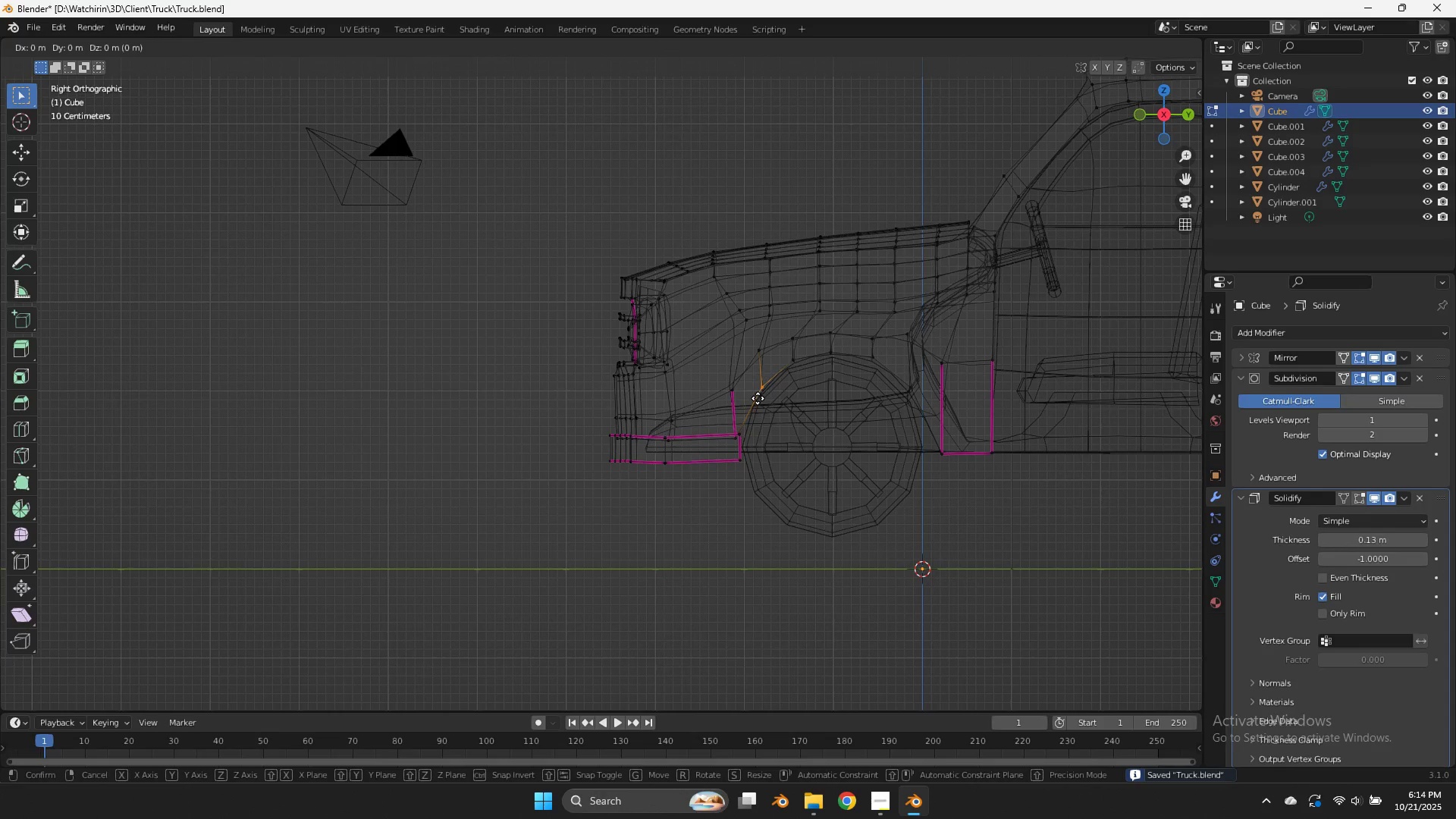 
hold_key(key=ShiftLeft, duration=0.59)
left_click([727, 381])
 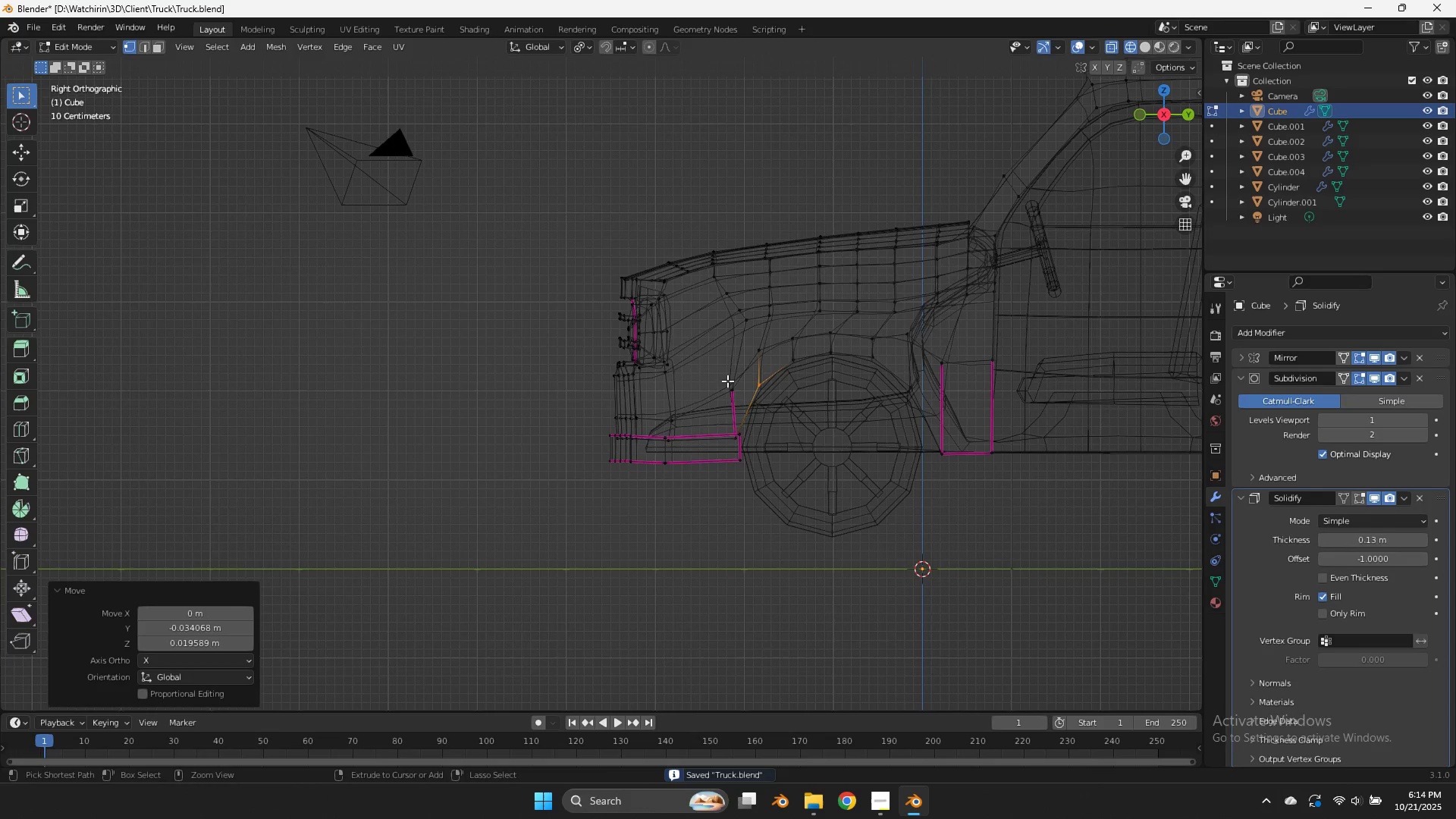 
key(Control+ControlLeft)
 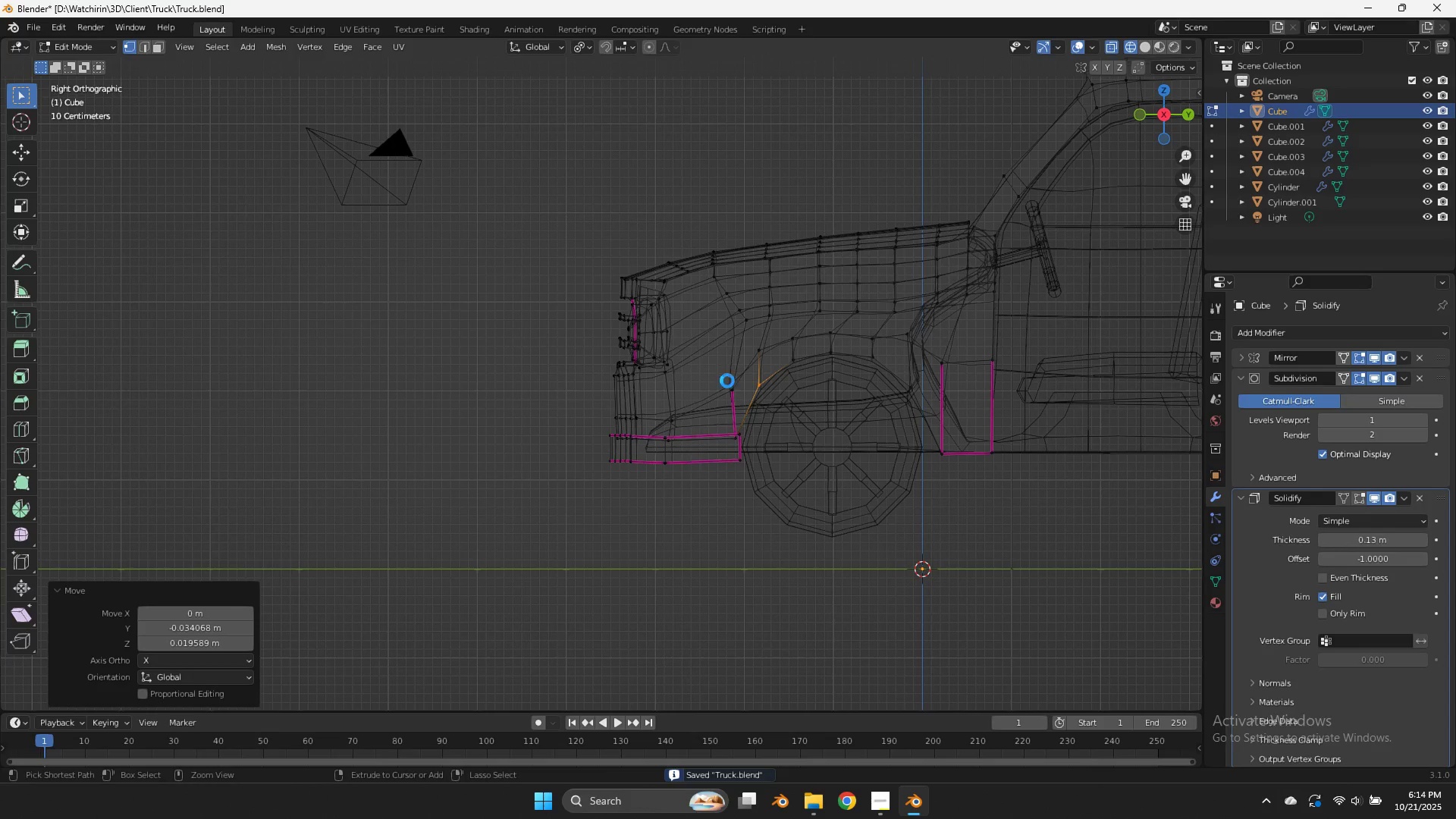 
key(Control+S)
 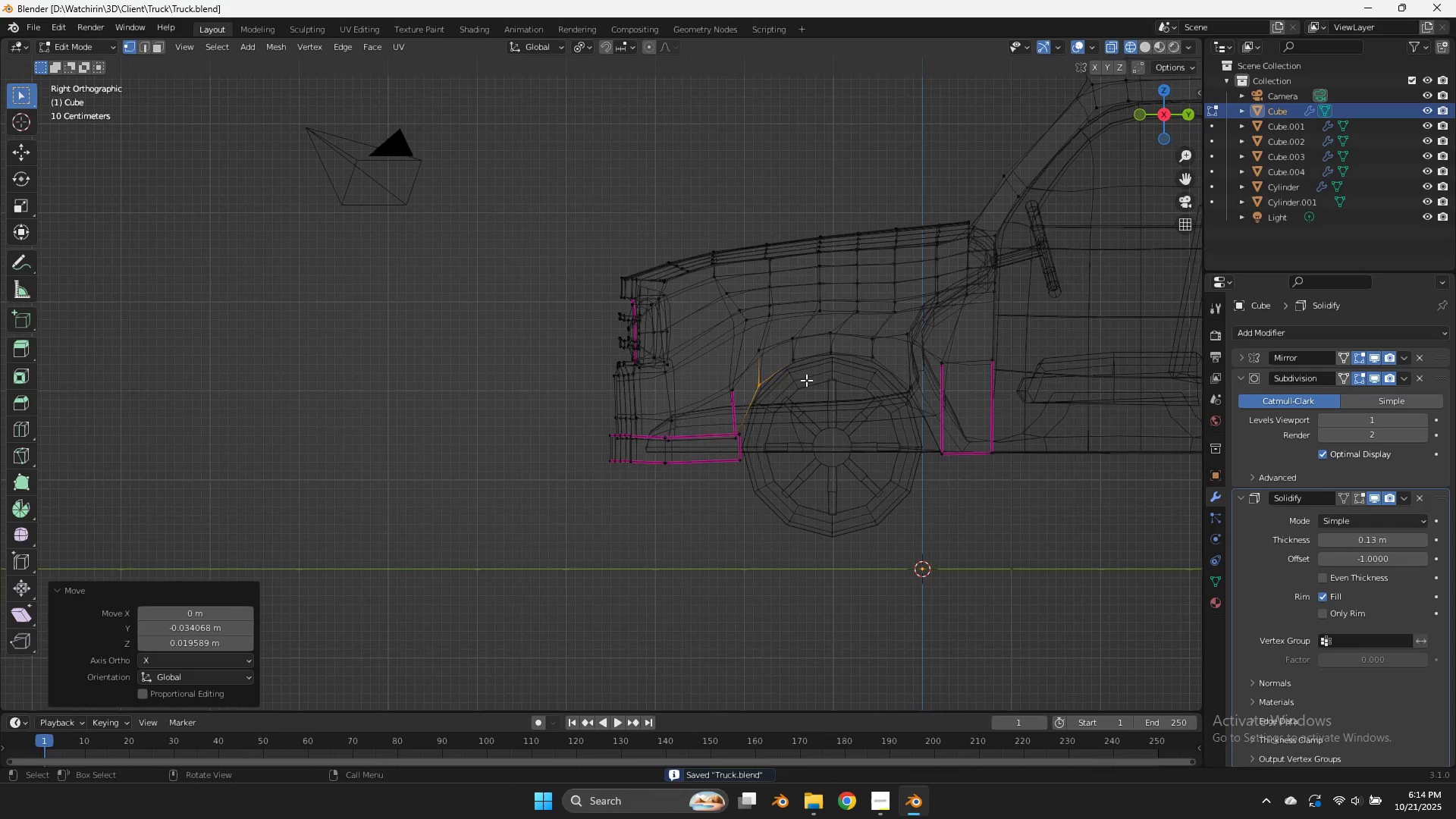 
type(zzg)
 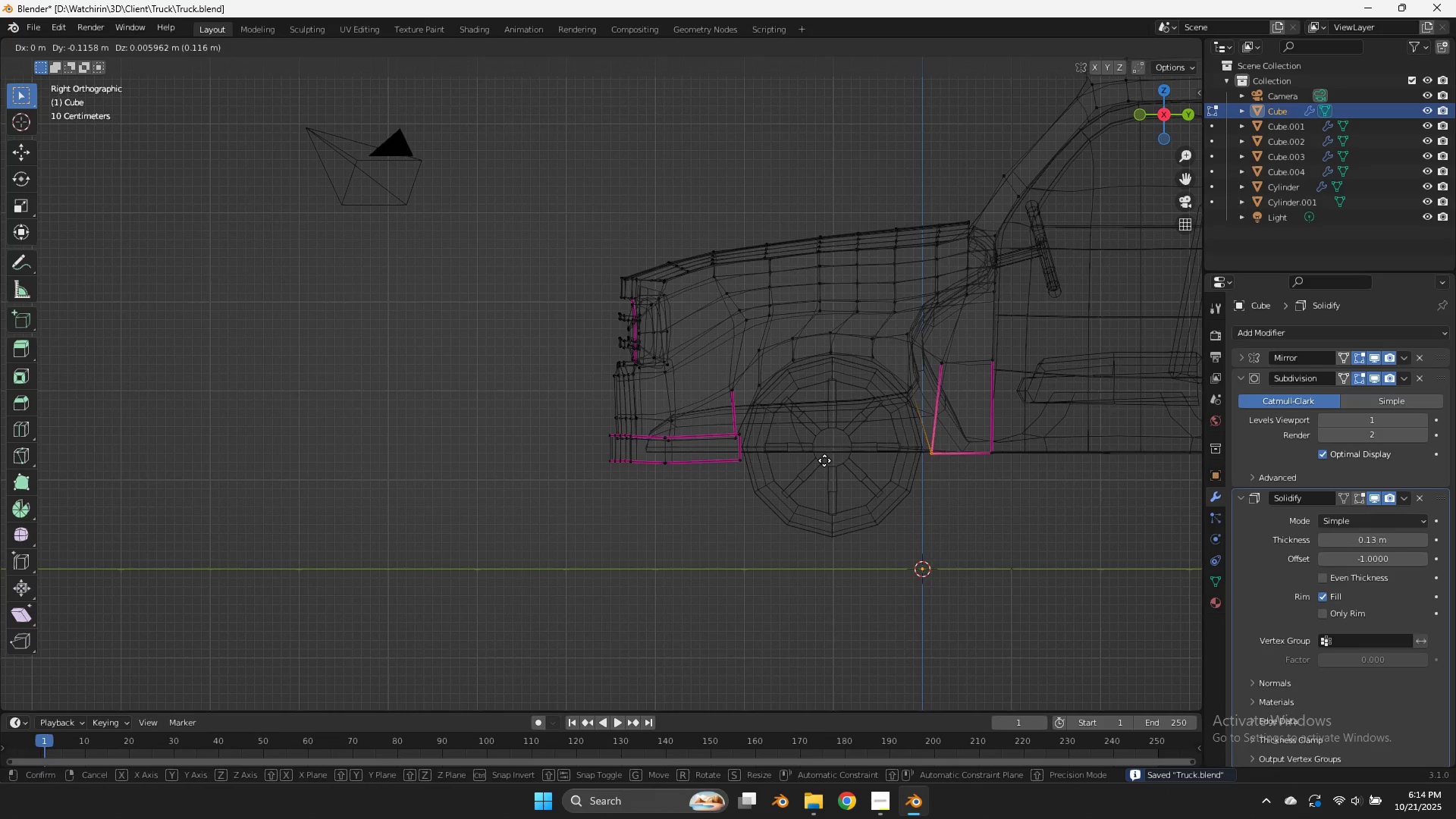 
left_click_drag(start_coordinate=[960, 424], to_coordinate=[921, 466])
 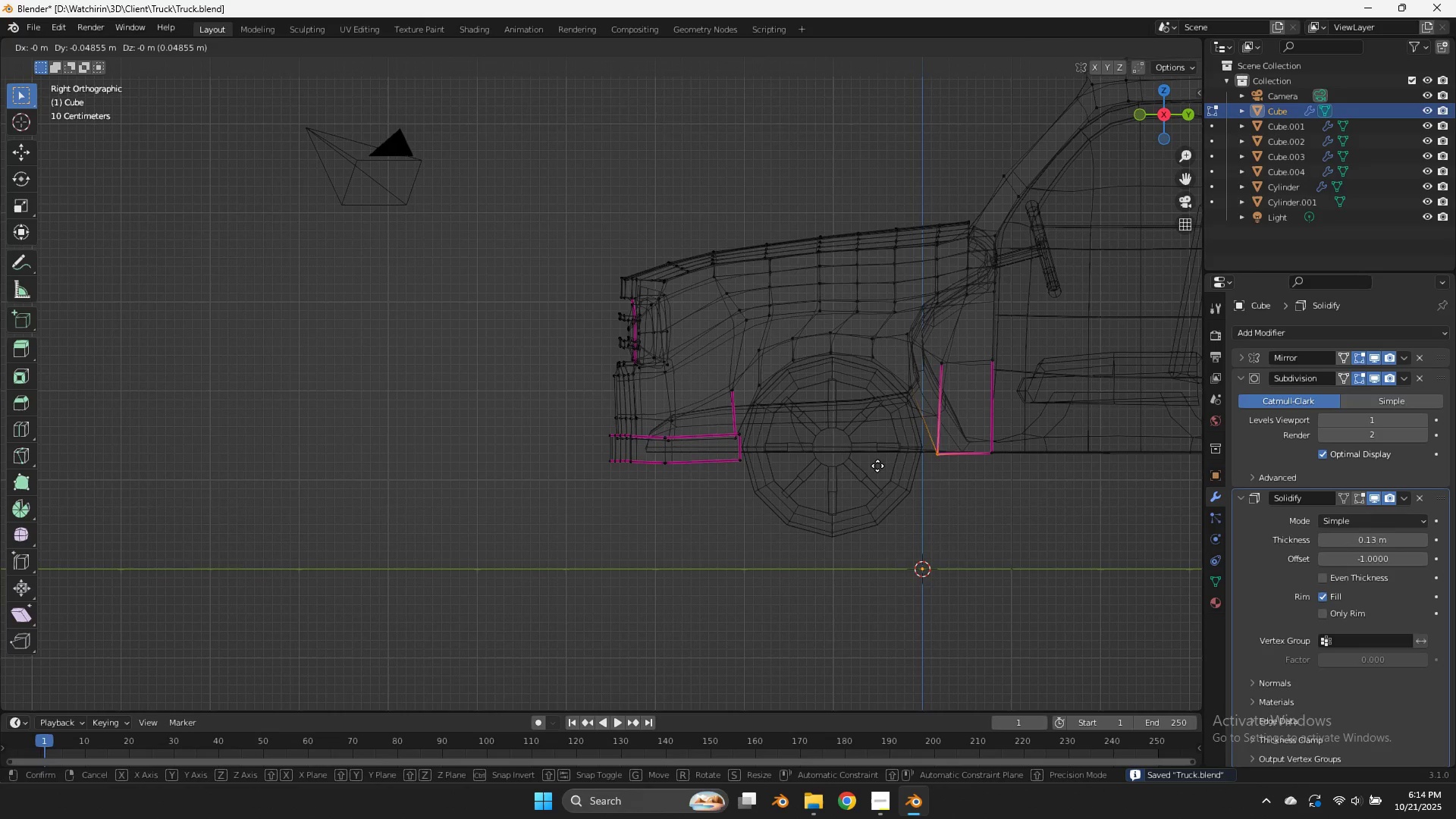 
hold_key(key=ShiftLeft, duration=0.7)
 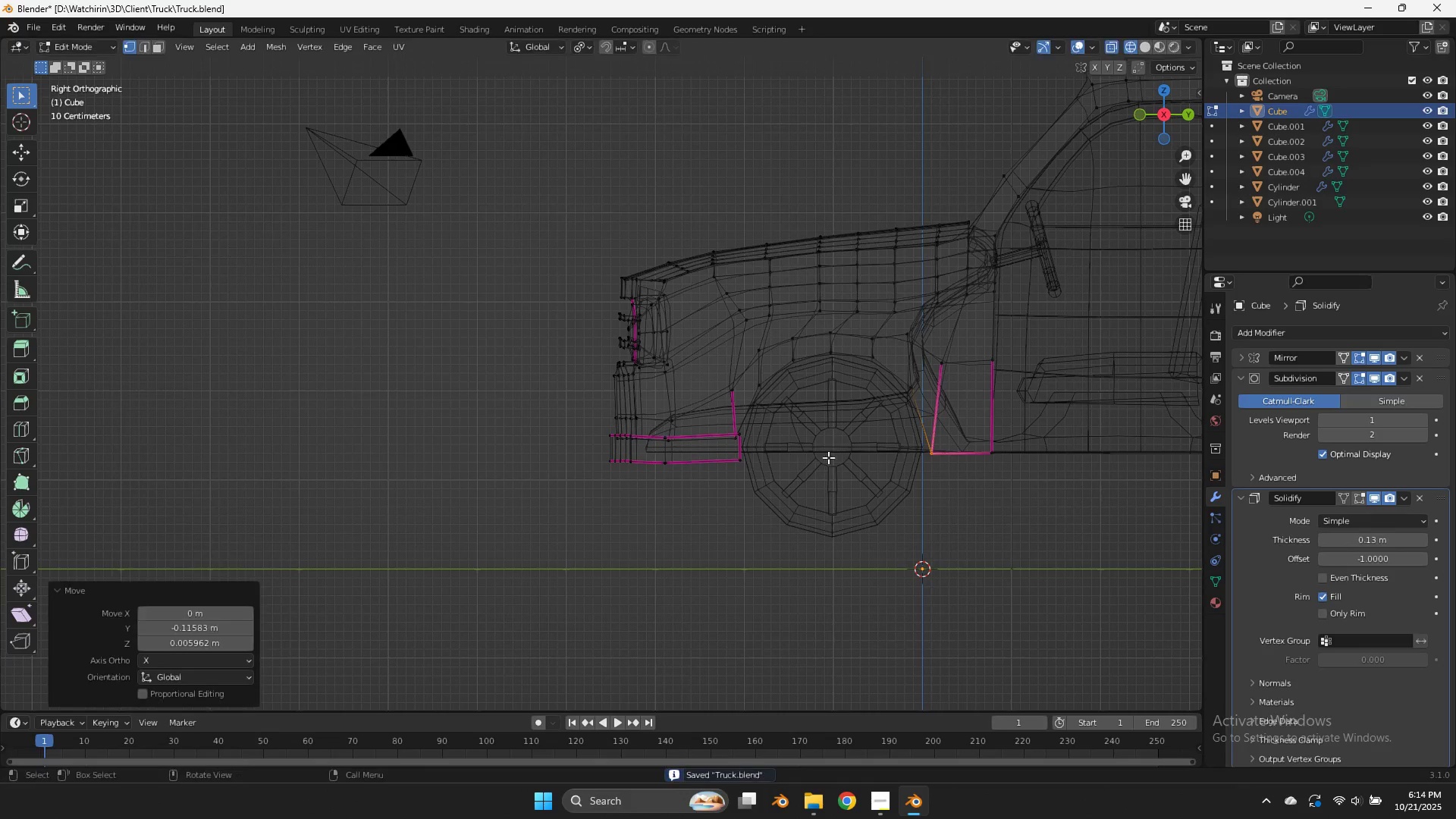 
left_click([824, 460])
 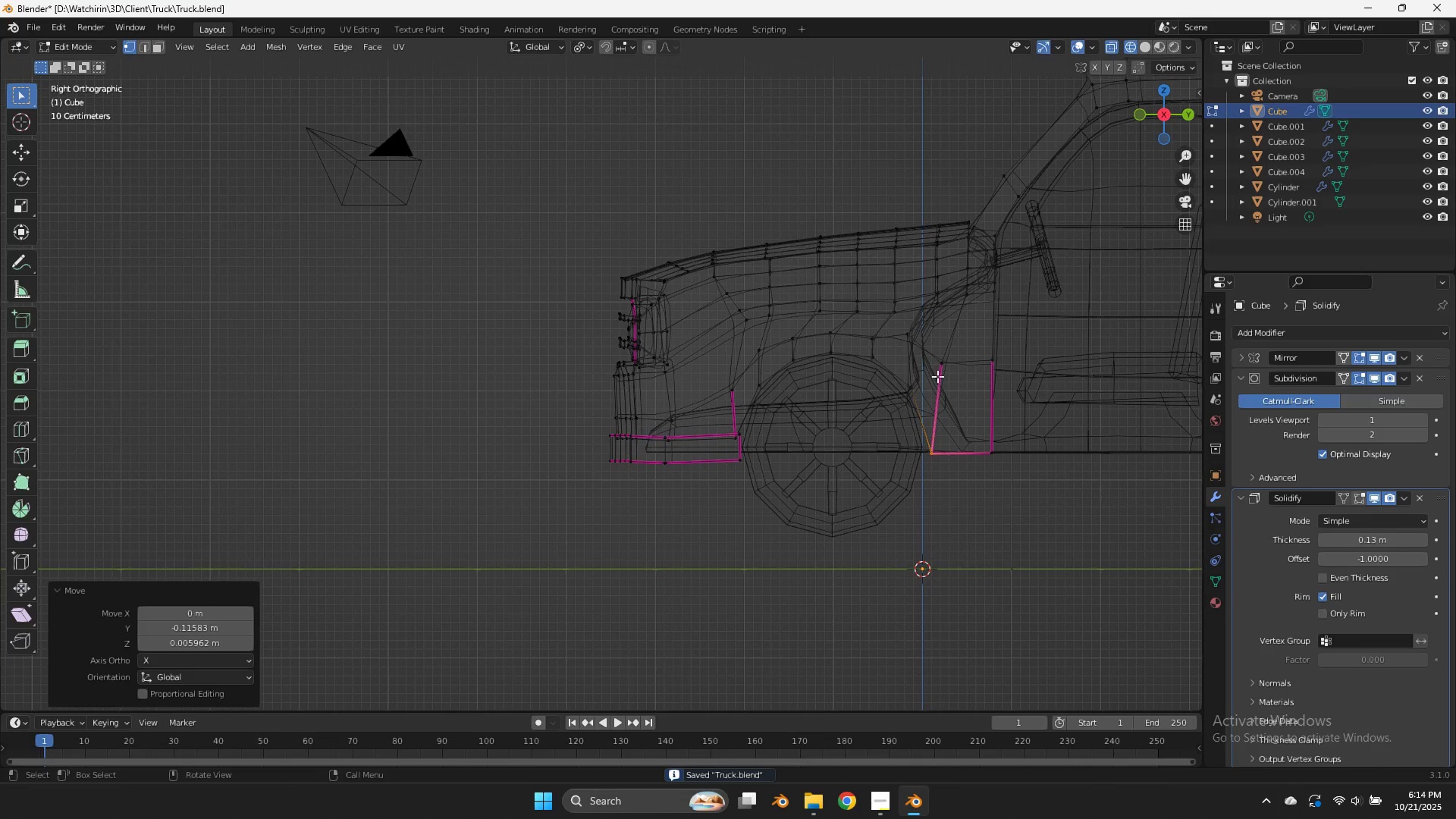 
key(Control+ControlLeft)
 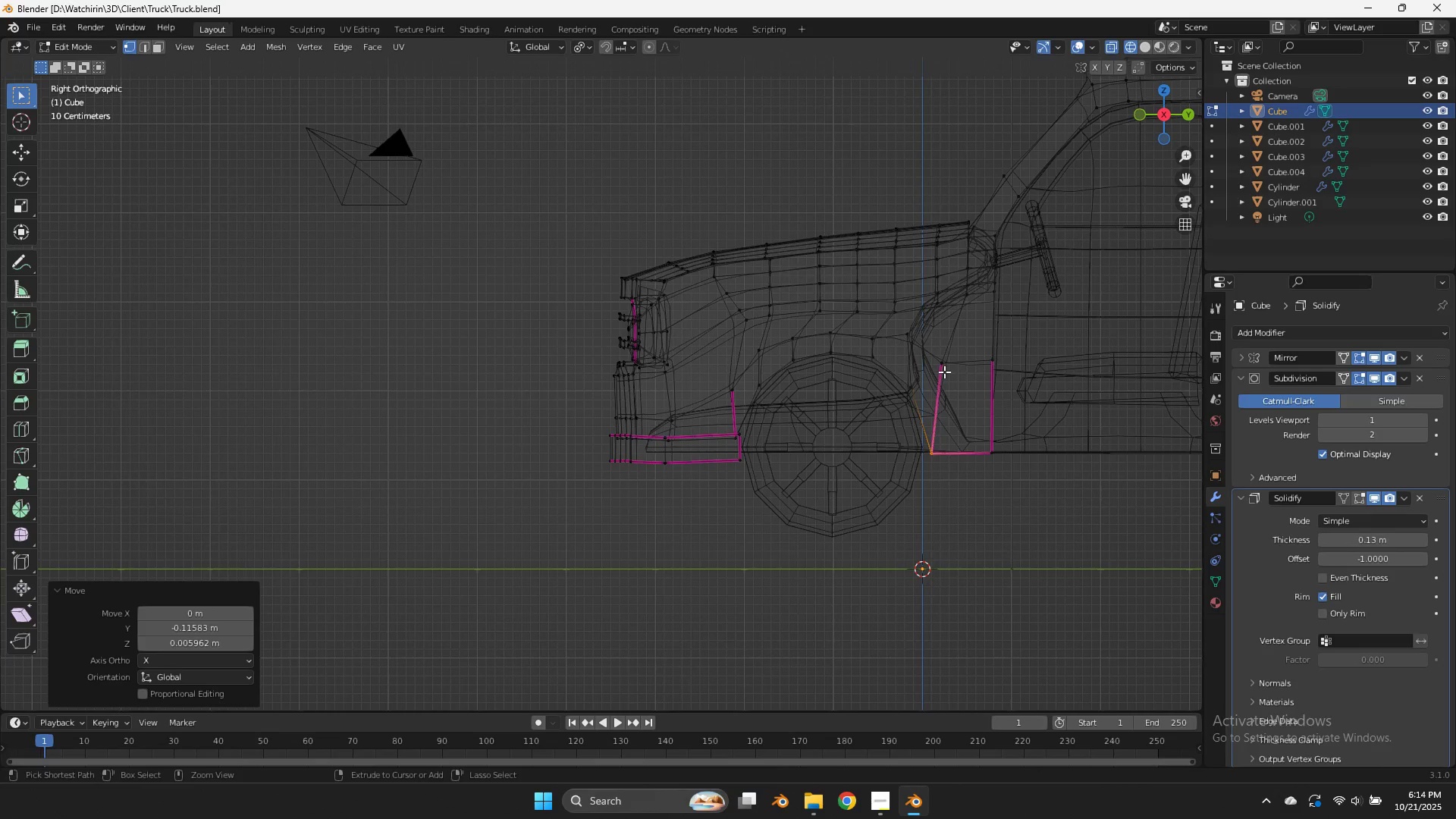 
key(Control+S)
 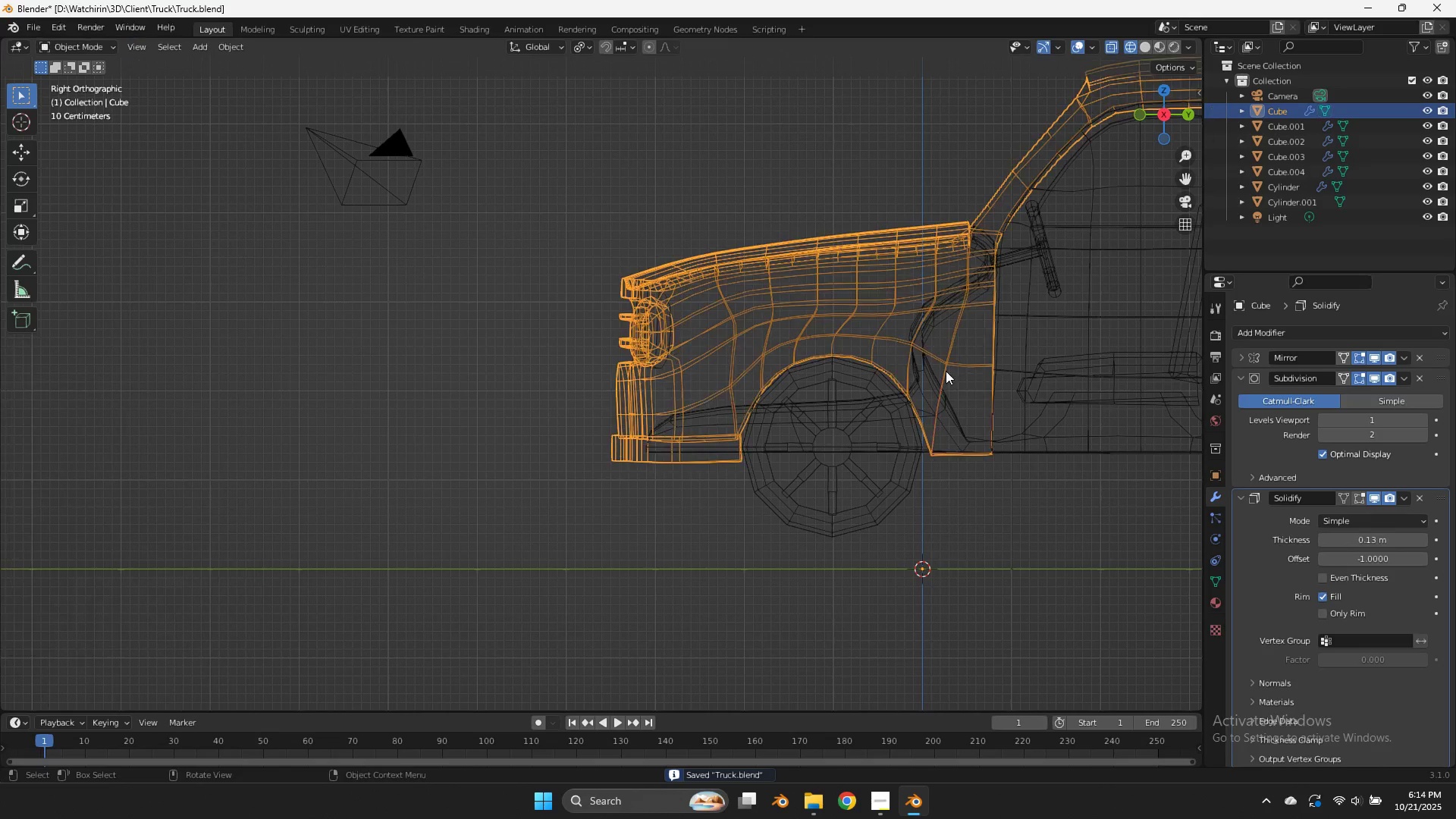 
key(Tab)
 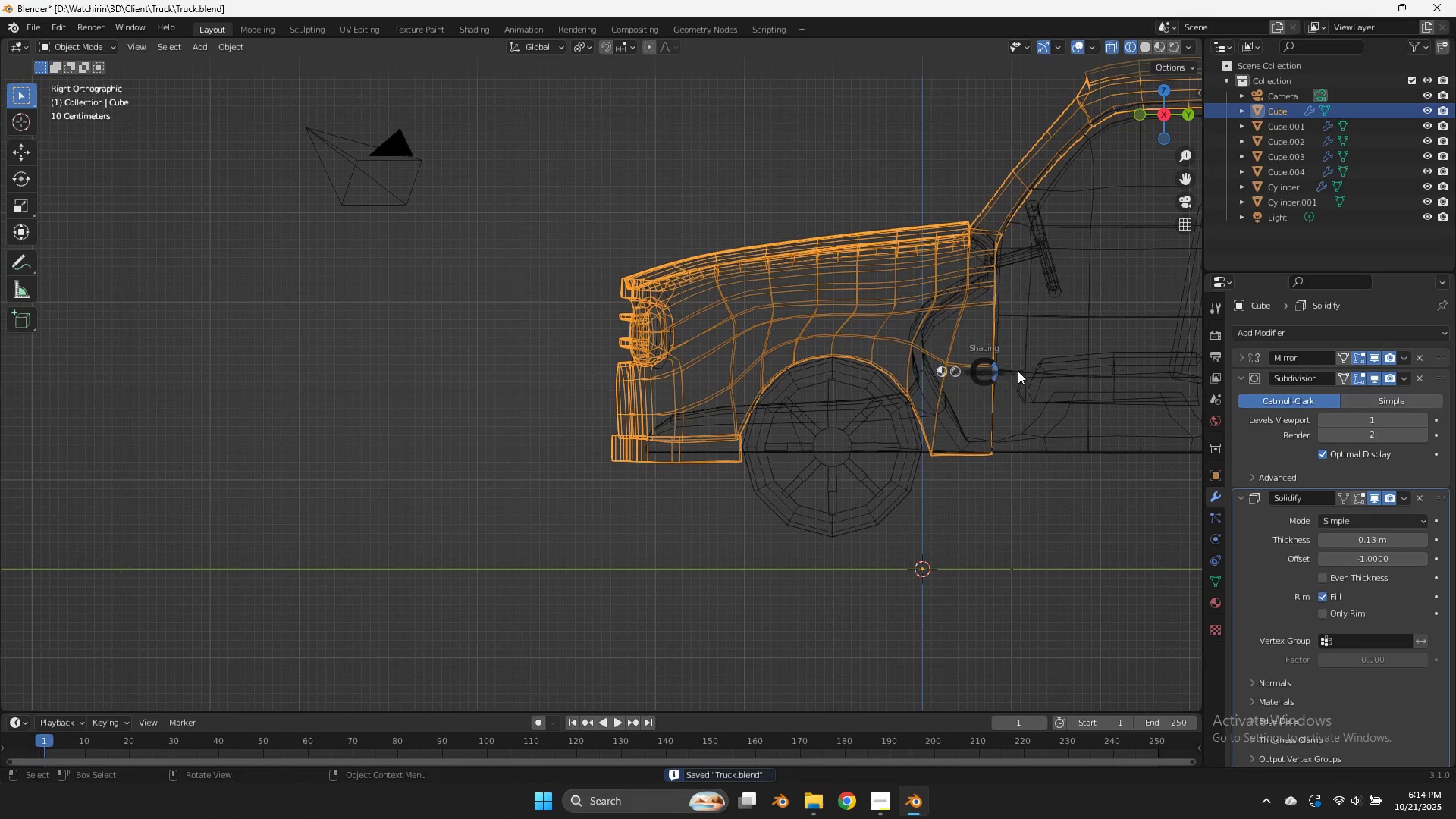 
key(Z)
 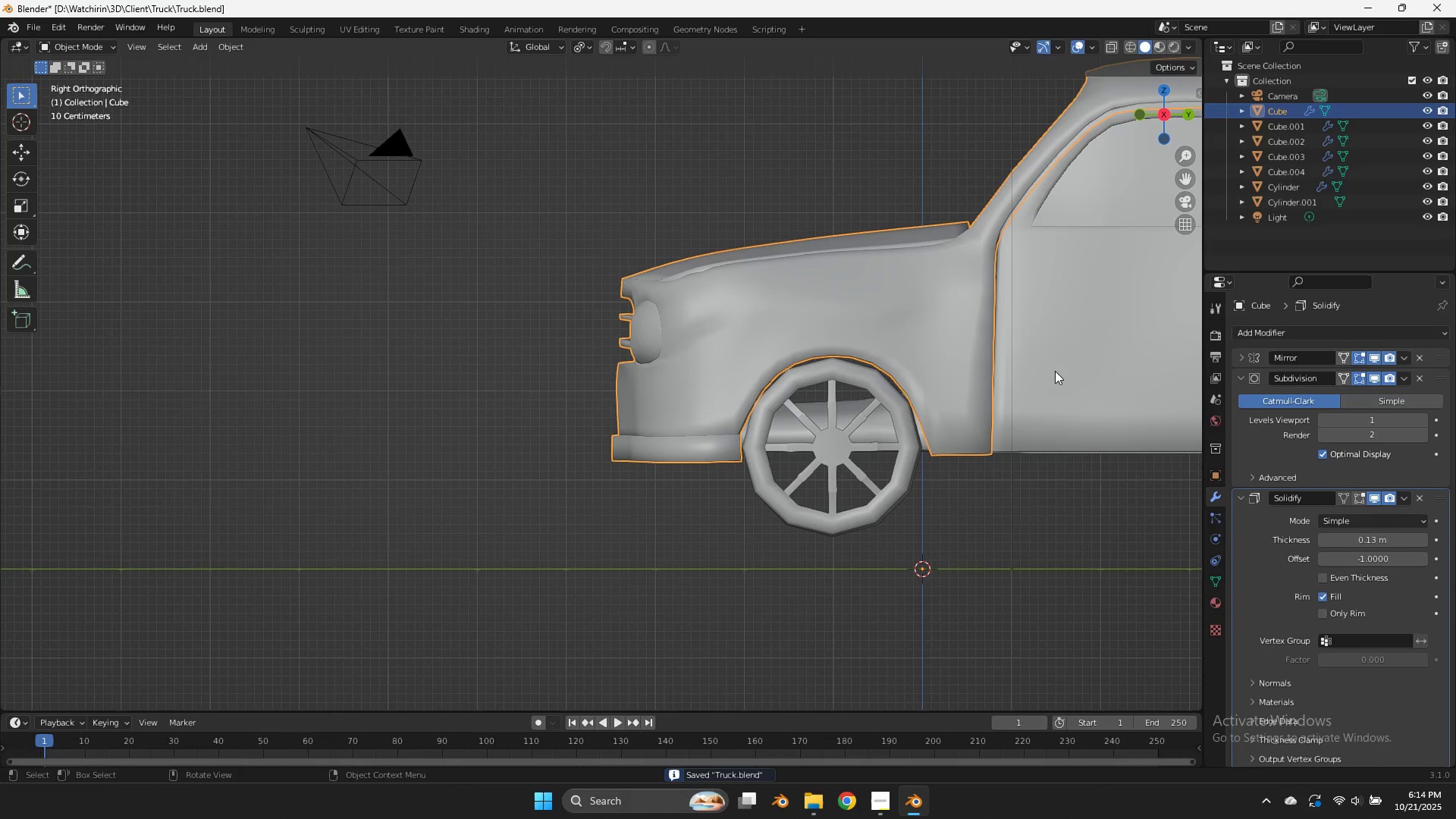 
key(Tab)
 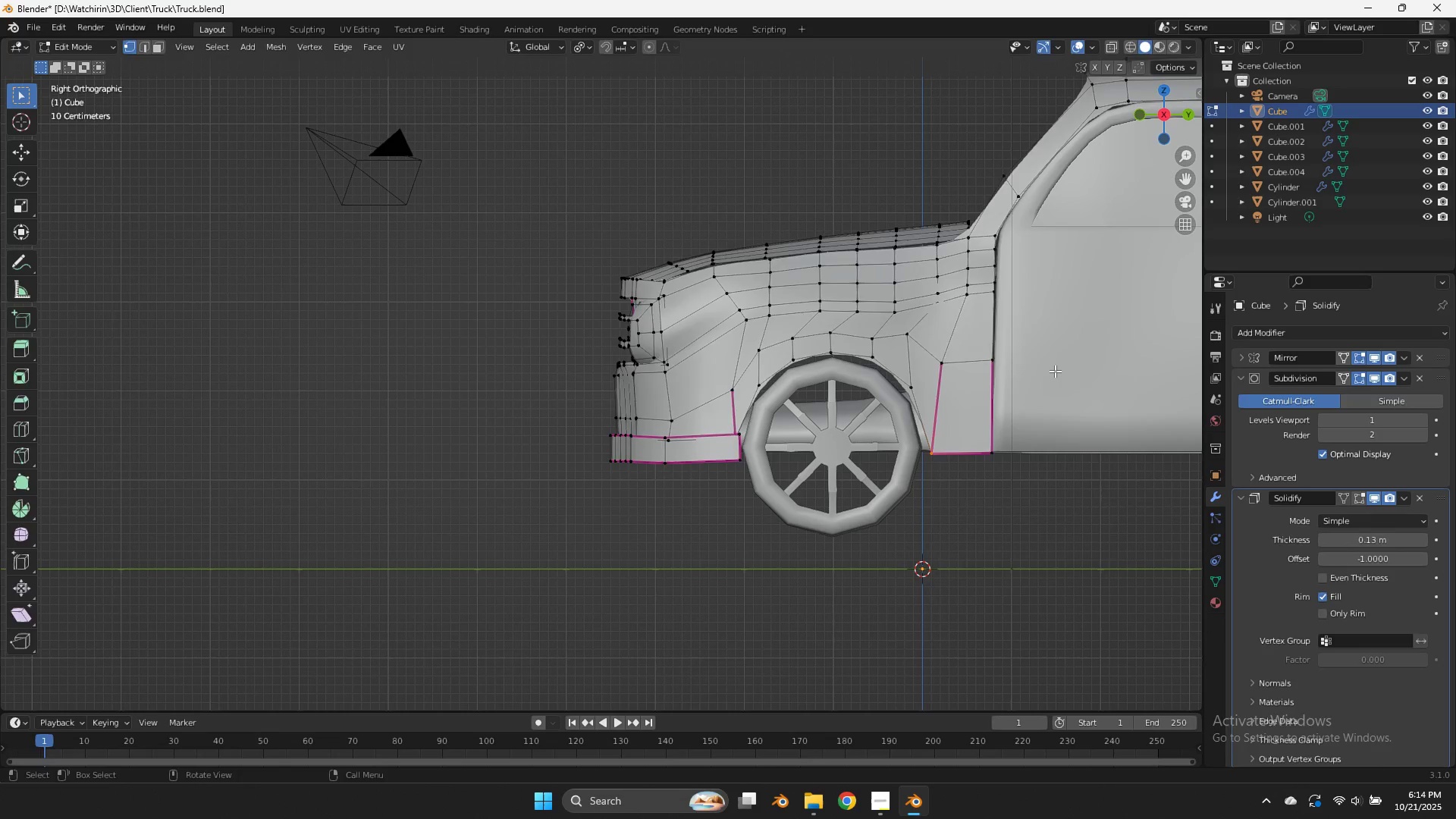 
key(Tab)
 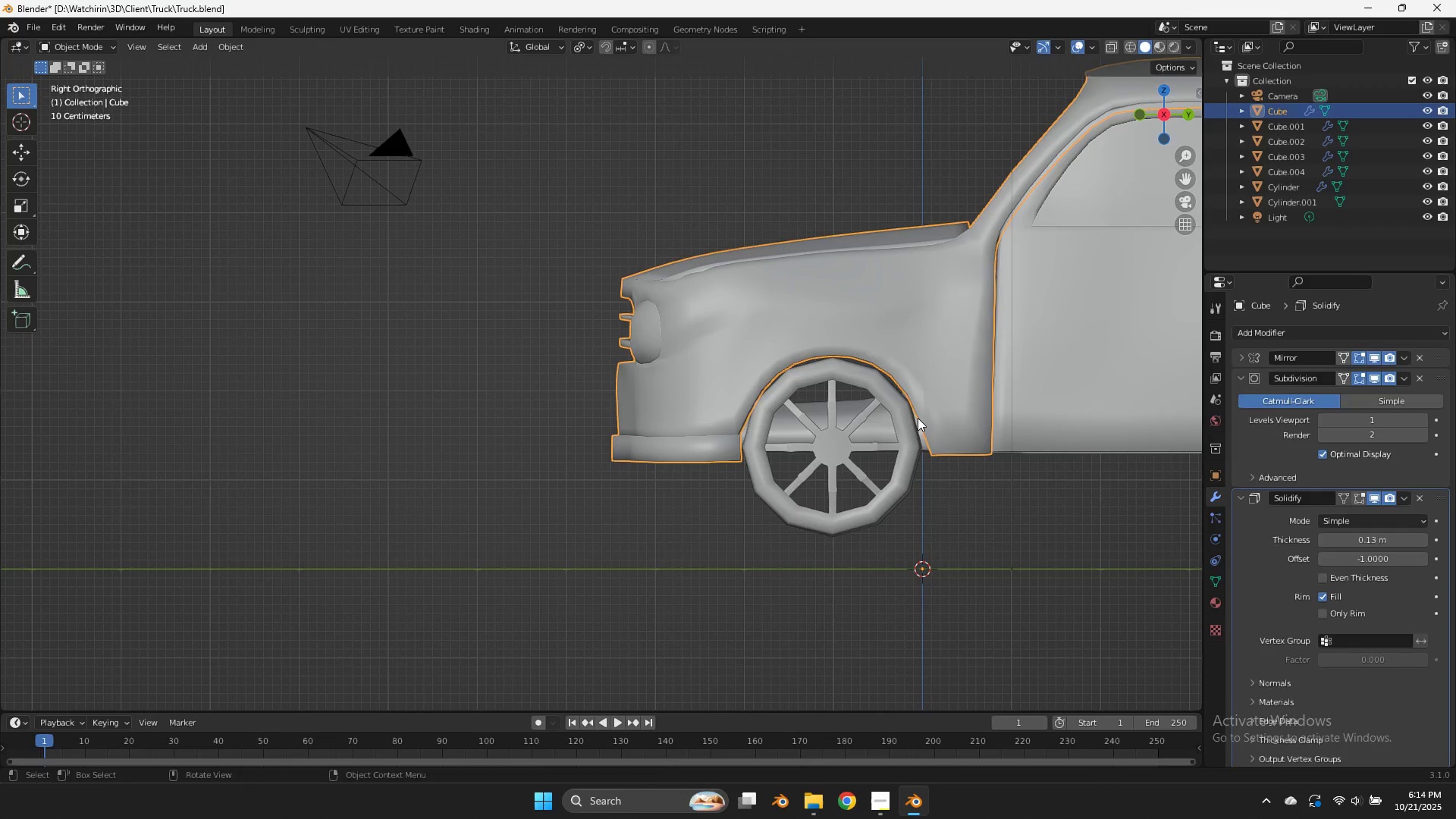 
left_click([912, 422])
 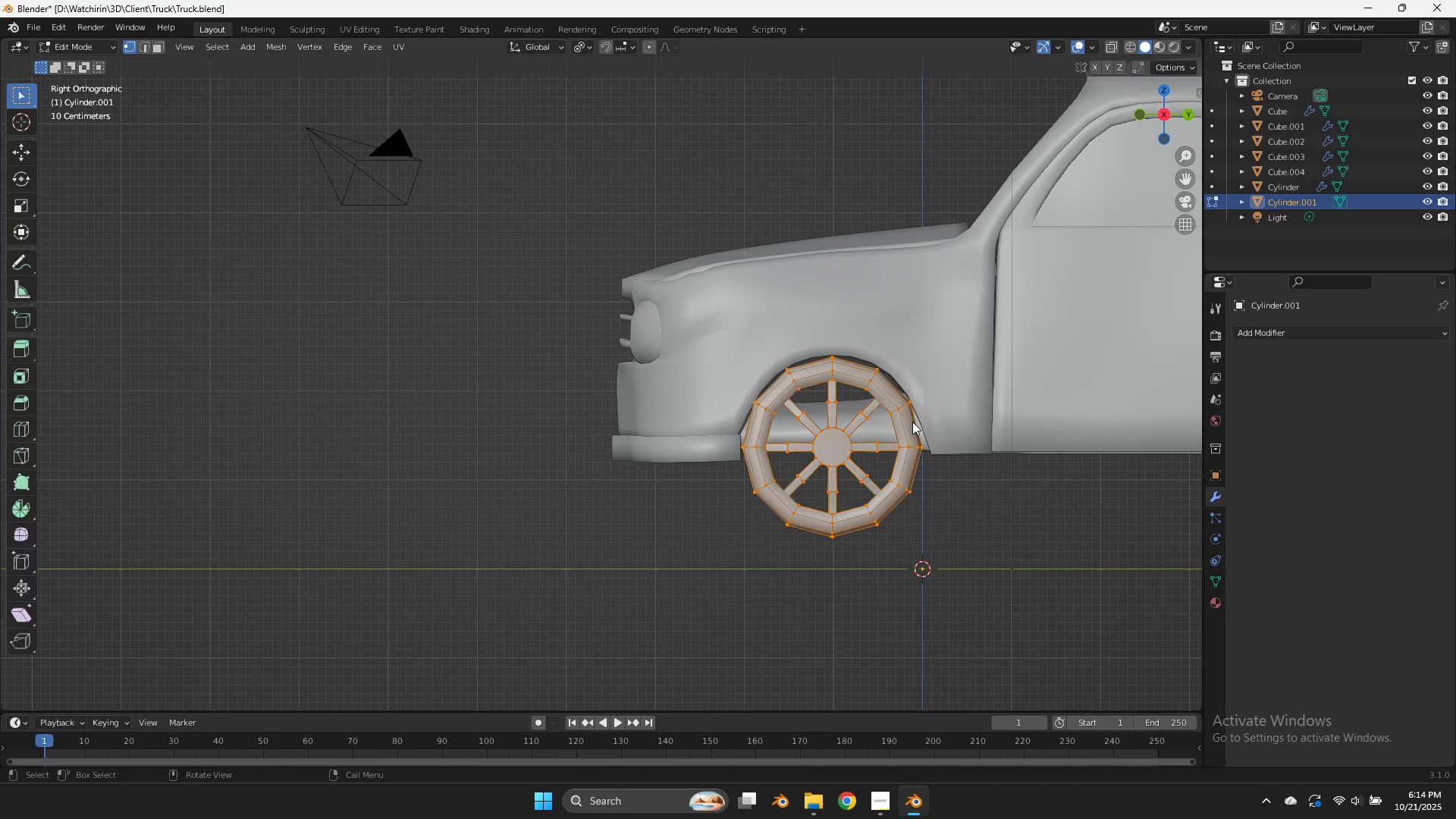 
key(Tab)
 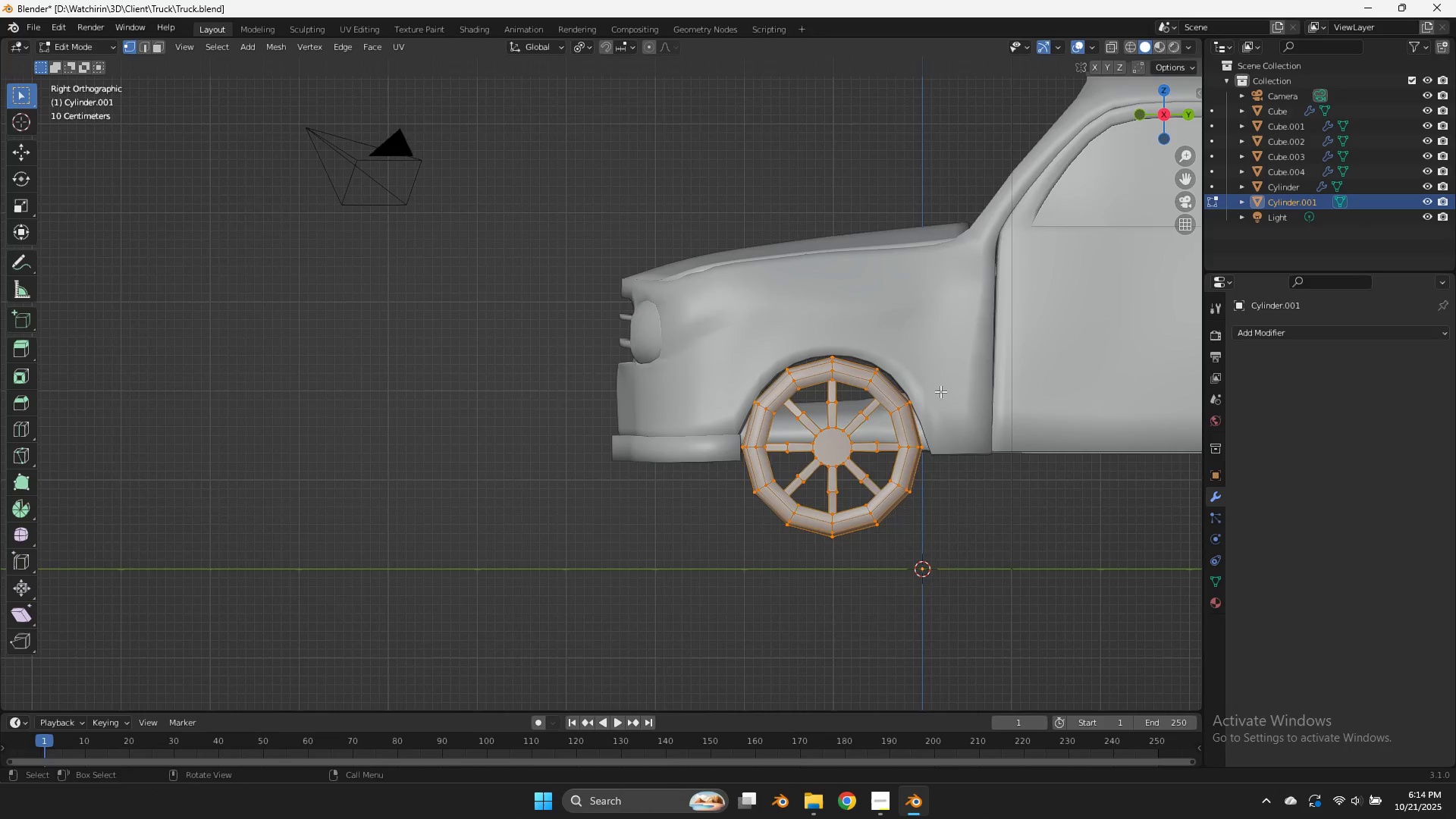 
scroll: coordinate [942, 391], scroll_direction: up, amount: 2.0
 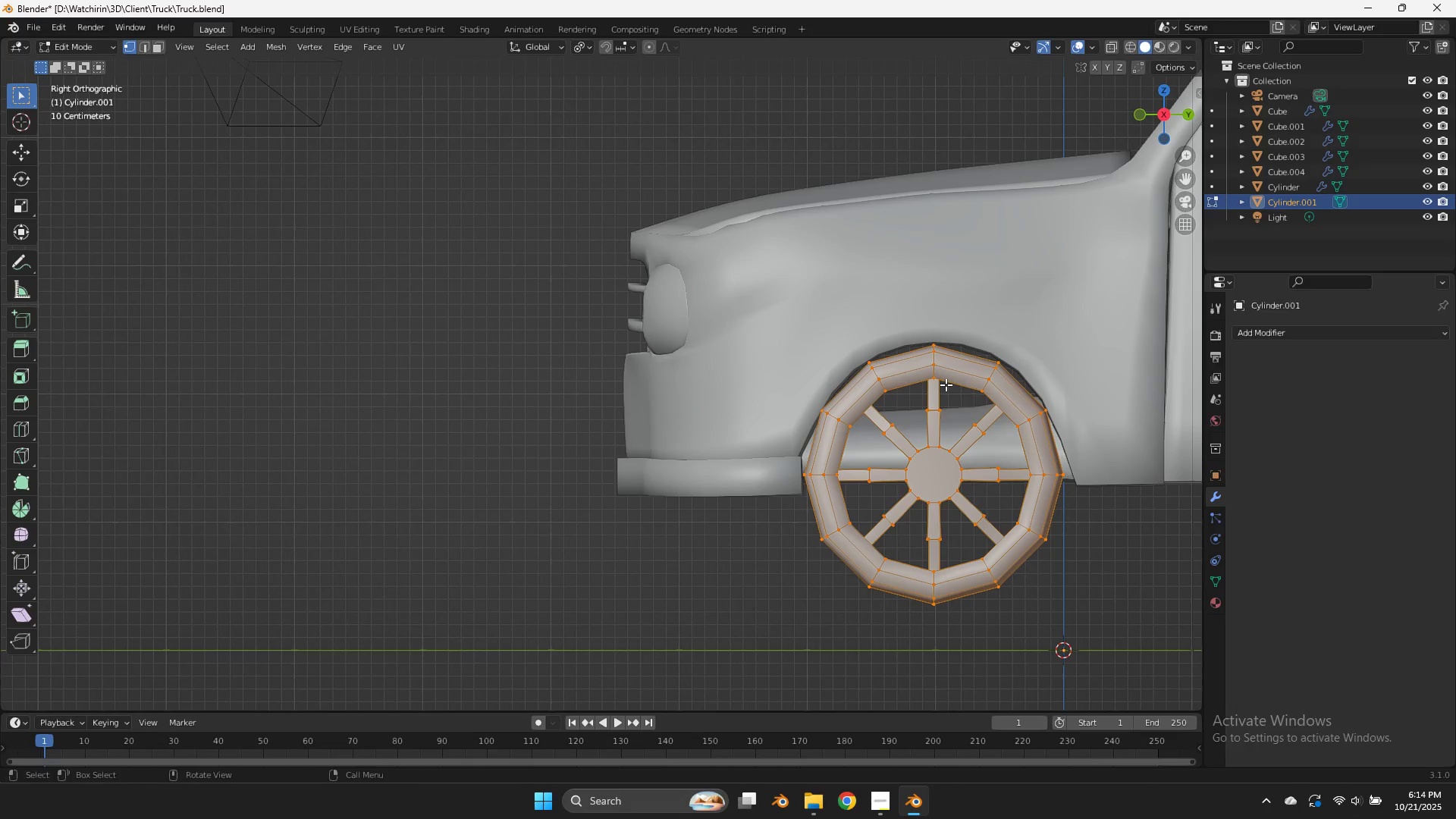 
key(NumpadDivide)
 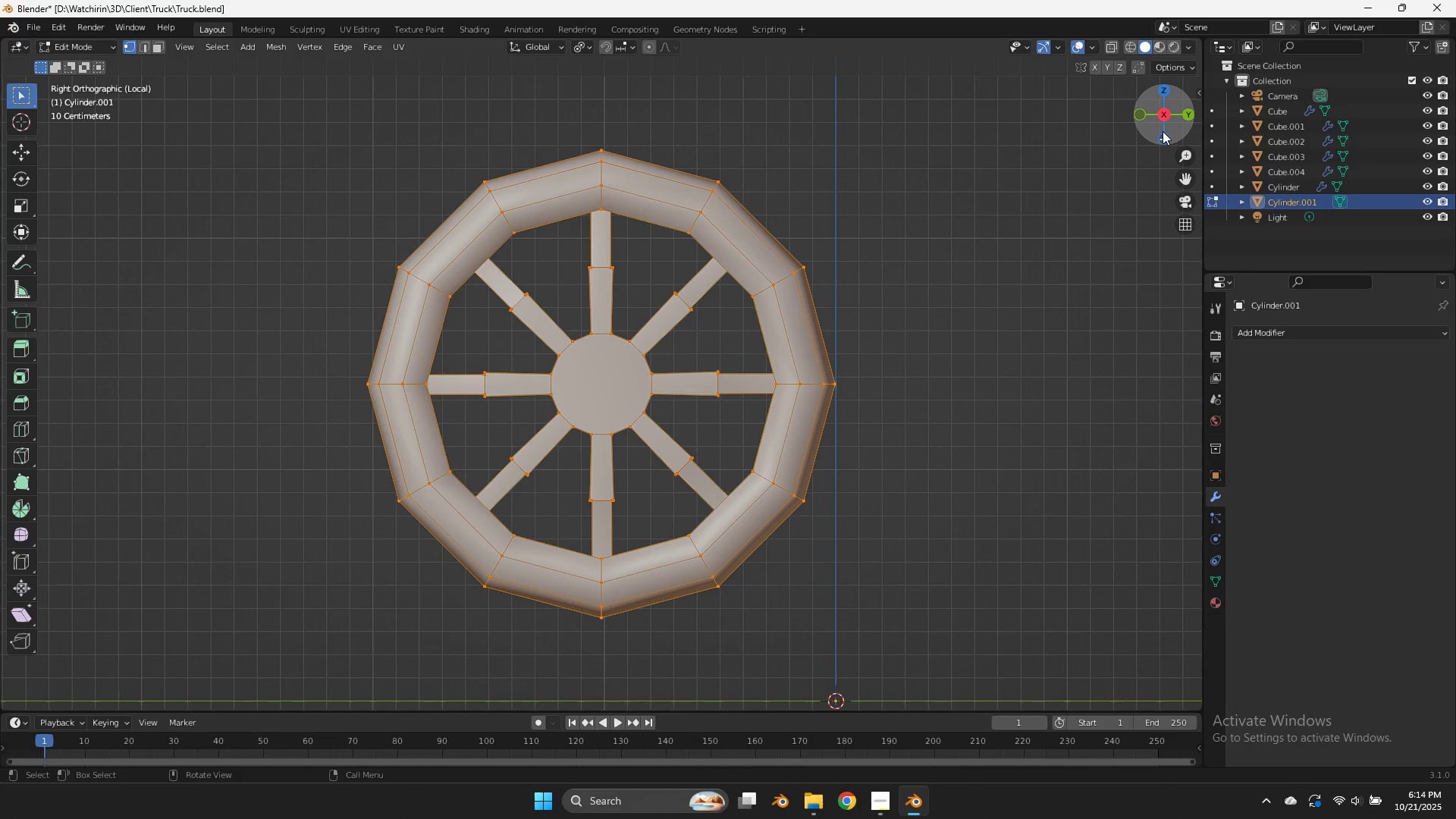 
left_click_drag(start_coordinate=[1147, 134], to_coordinate=[6, 129])
 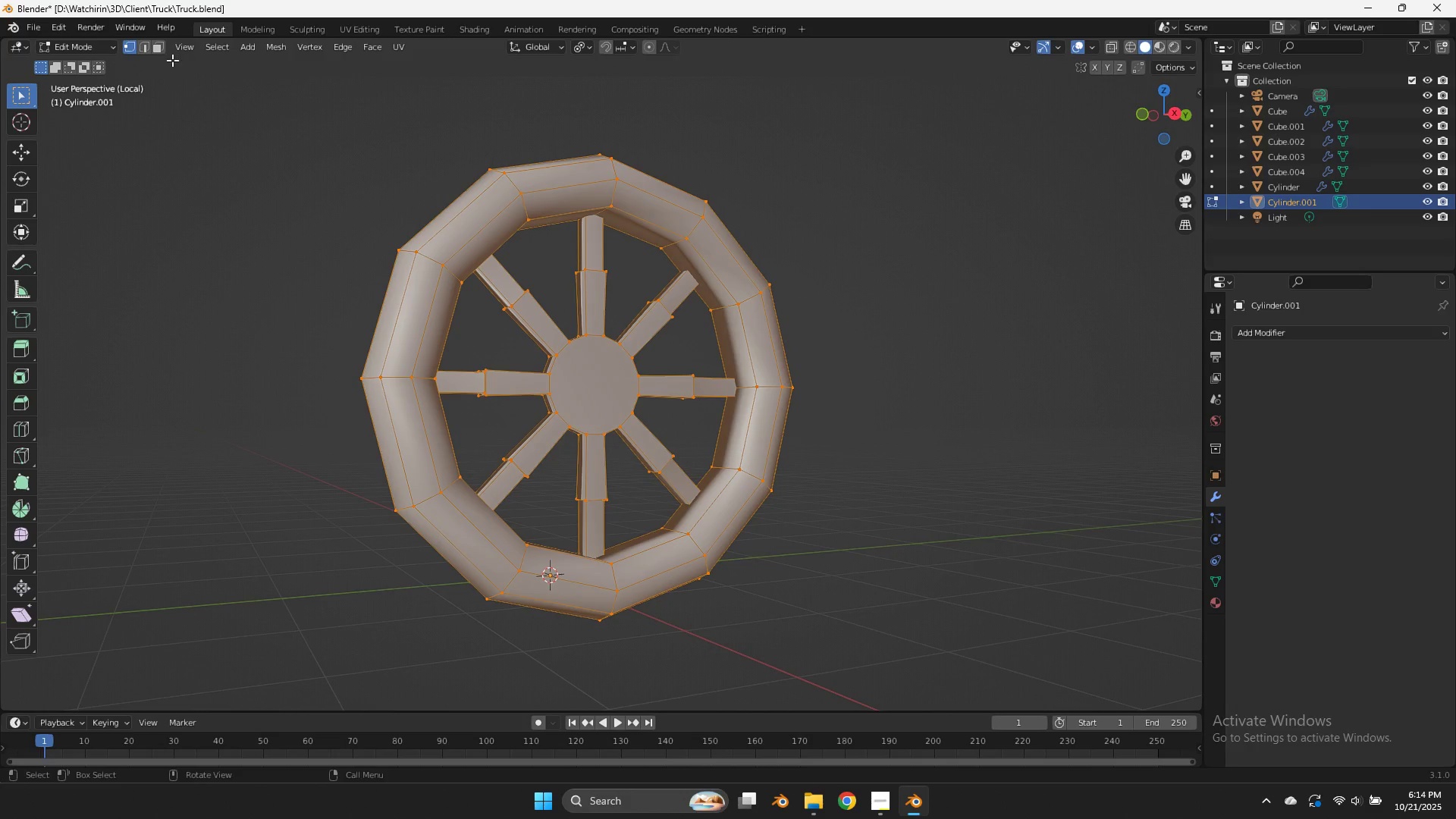 
left_click([161, 45])
 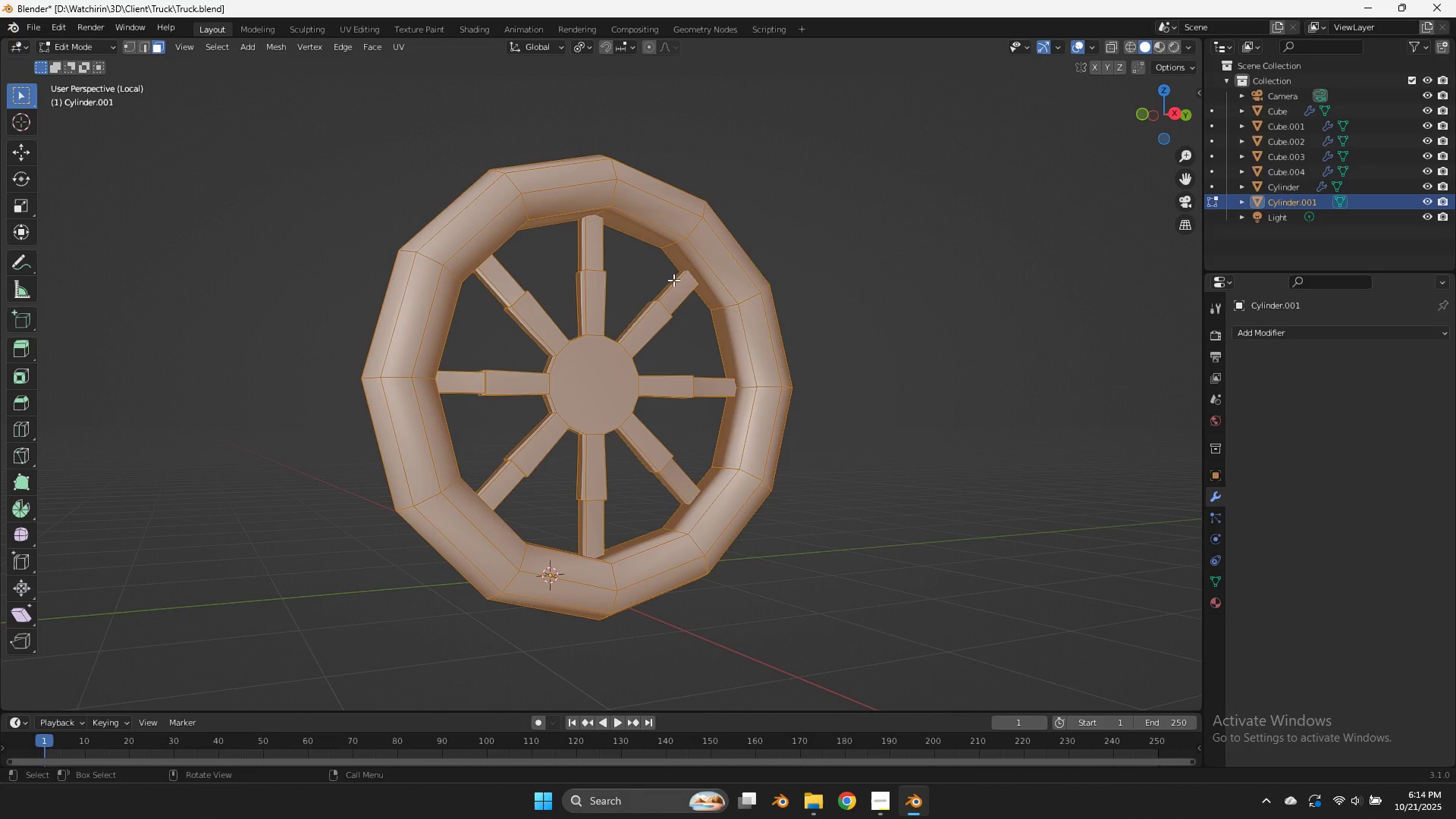 
hold_key(key=AltLeft, duration=0.77)
left_click([663, 248])
 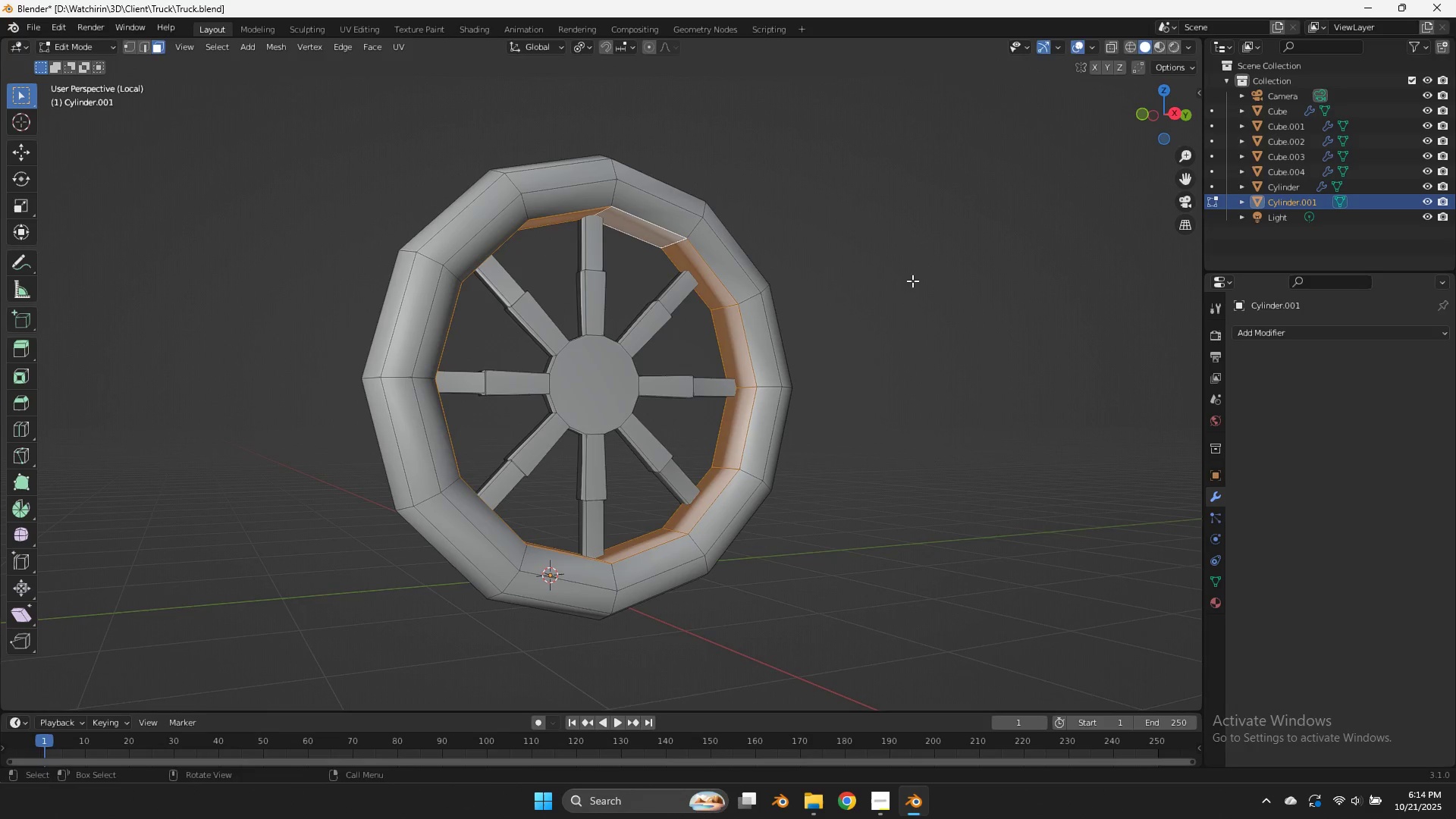 
key(S)
 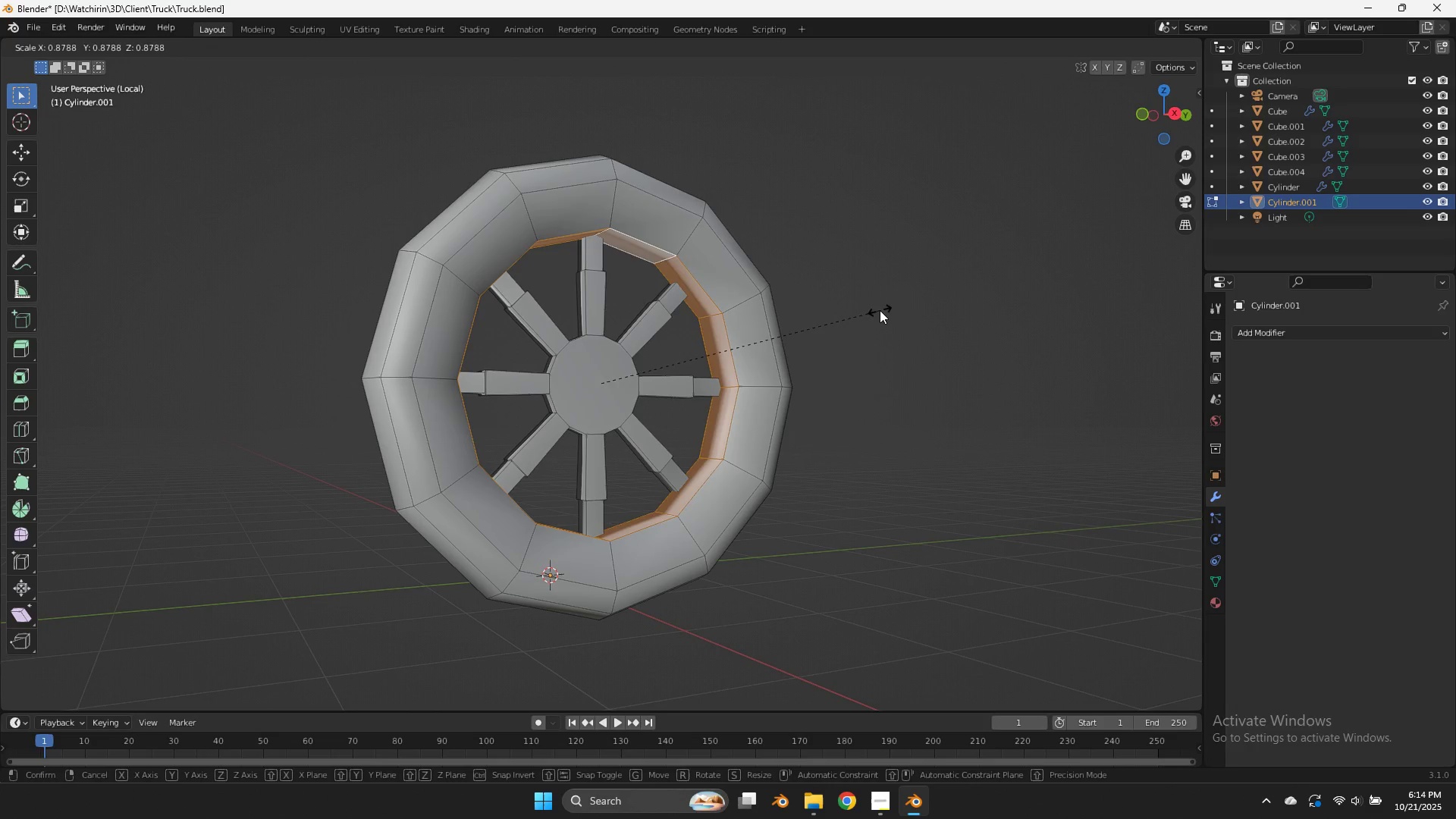 
left_click([879, 312])
 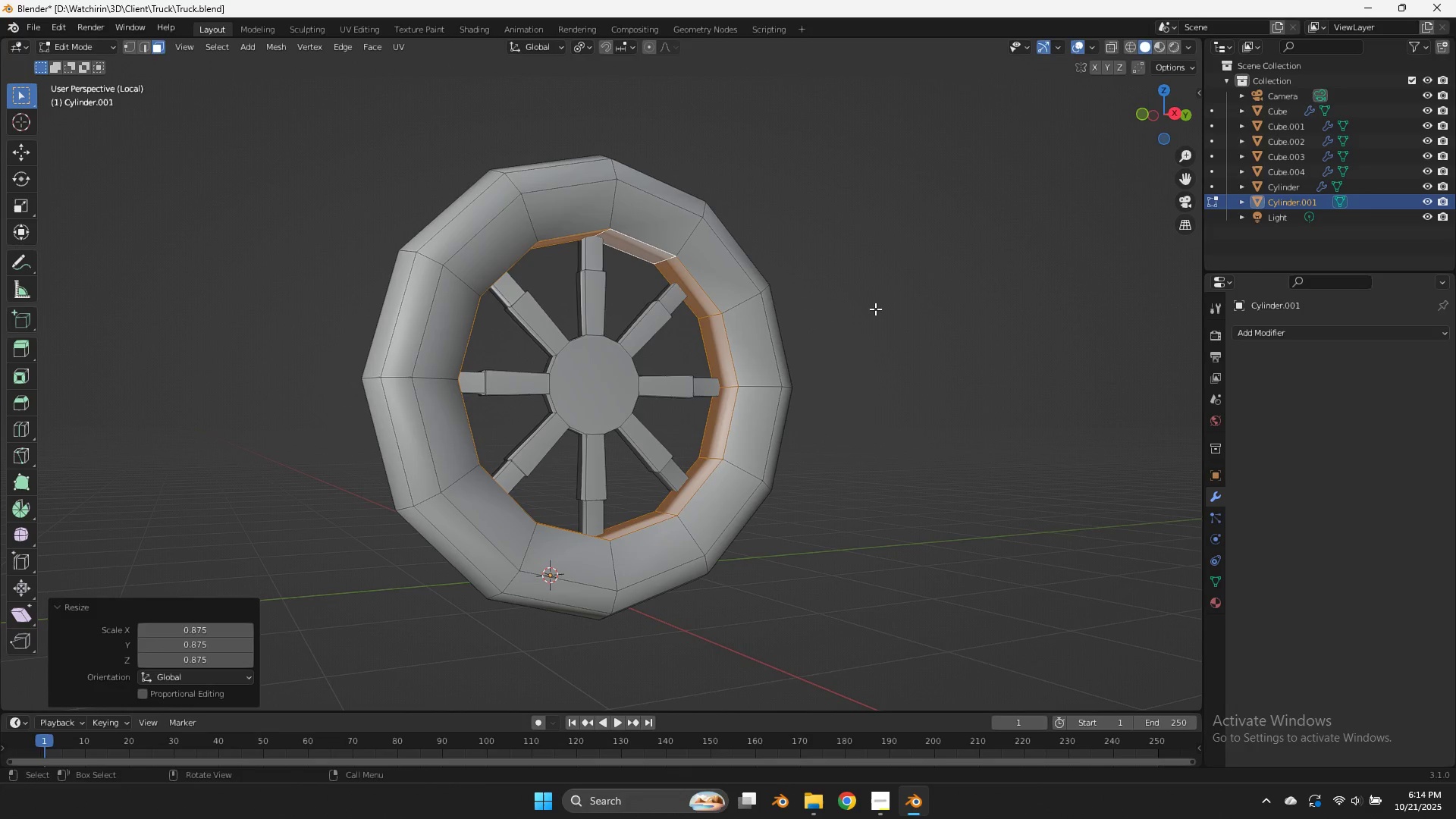 
type(sx)
 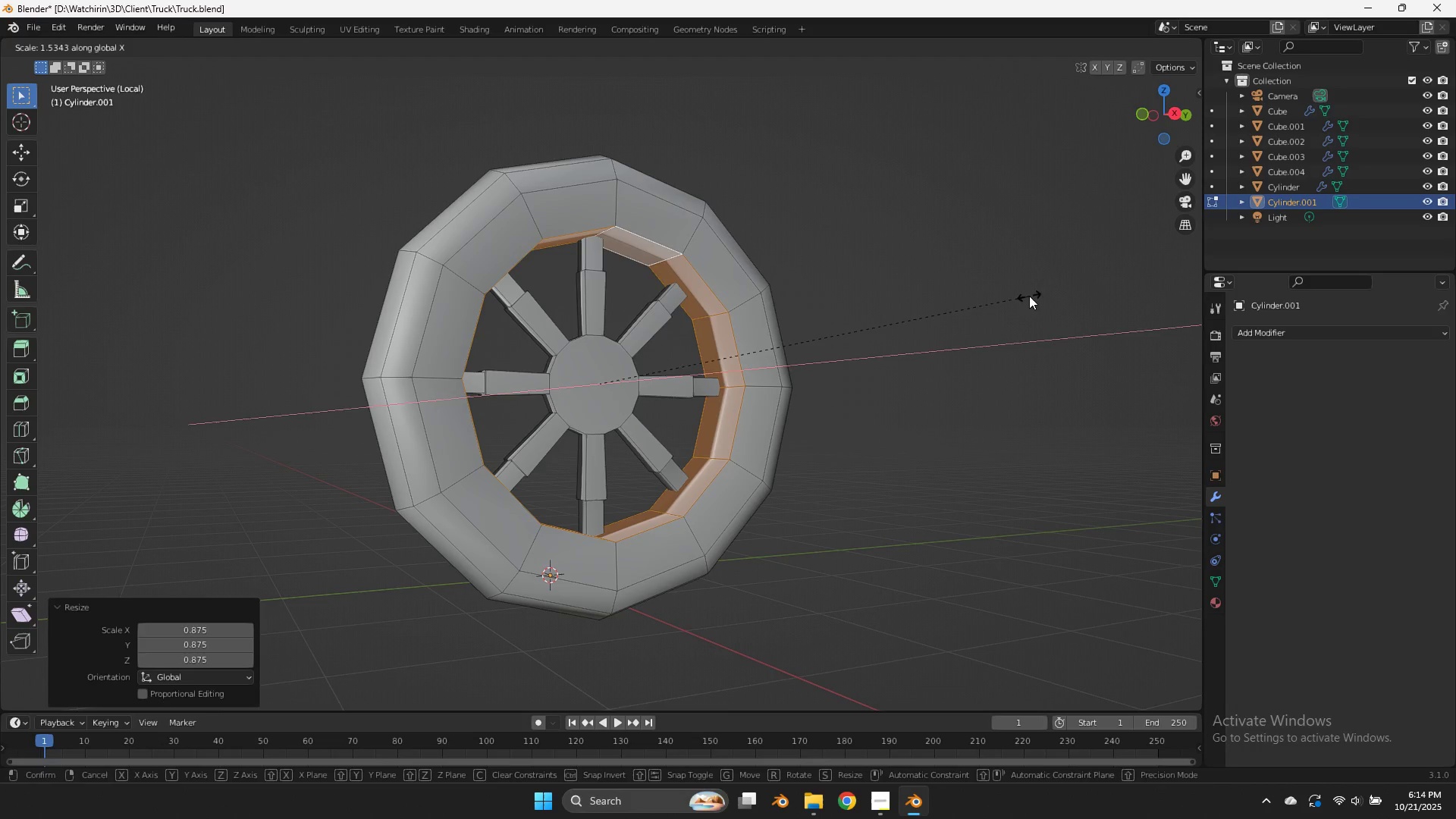 
left_click([1023, 296])
 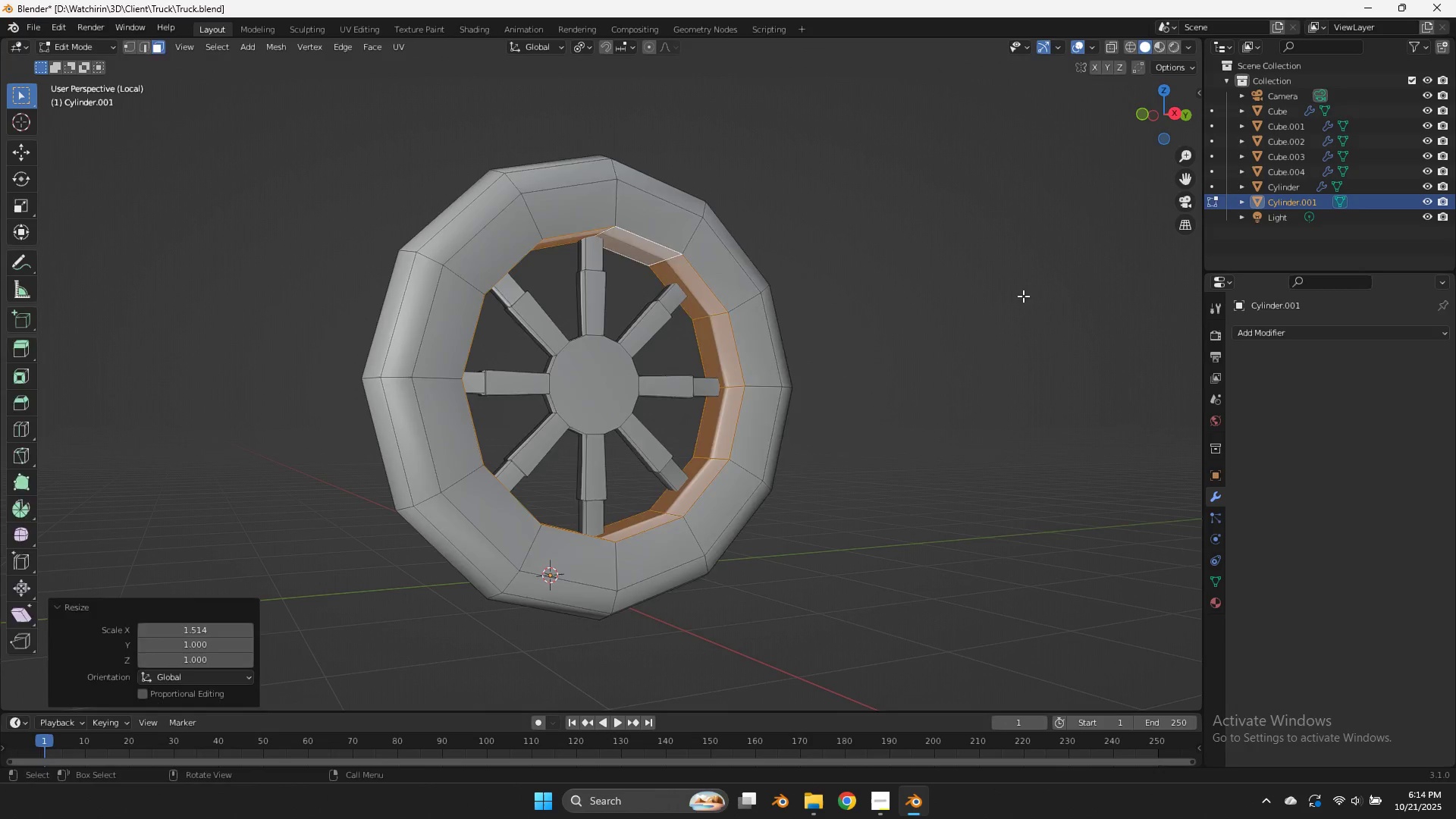 
key(Tab)
 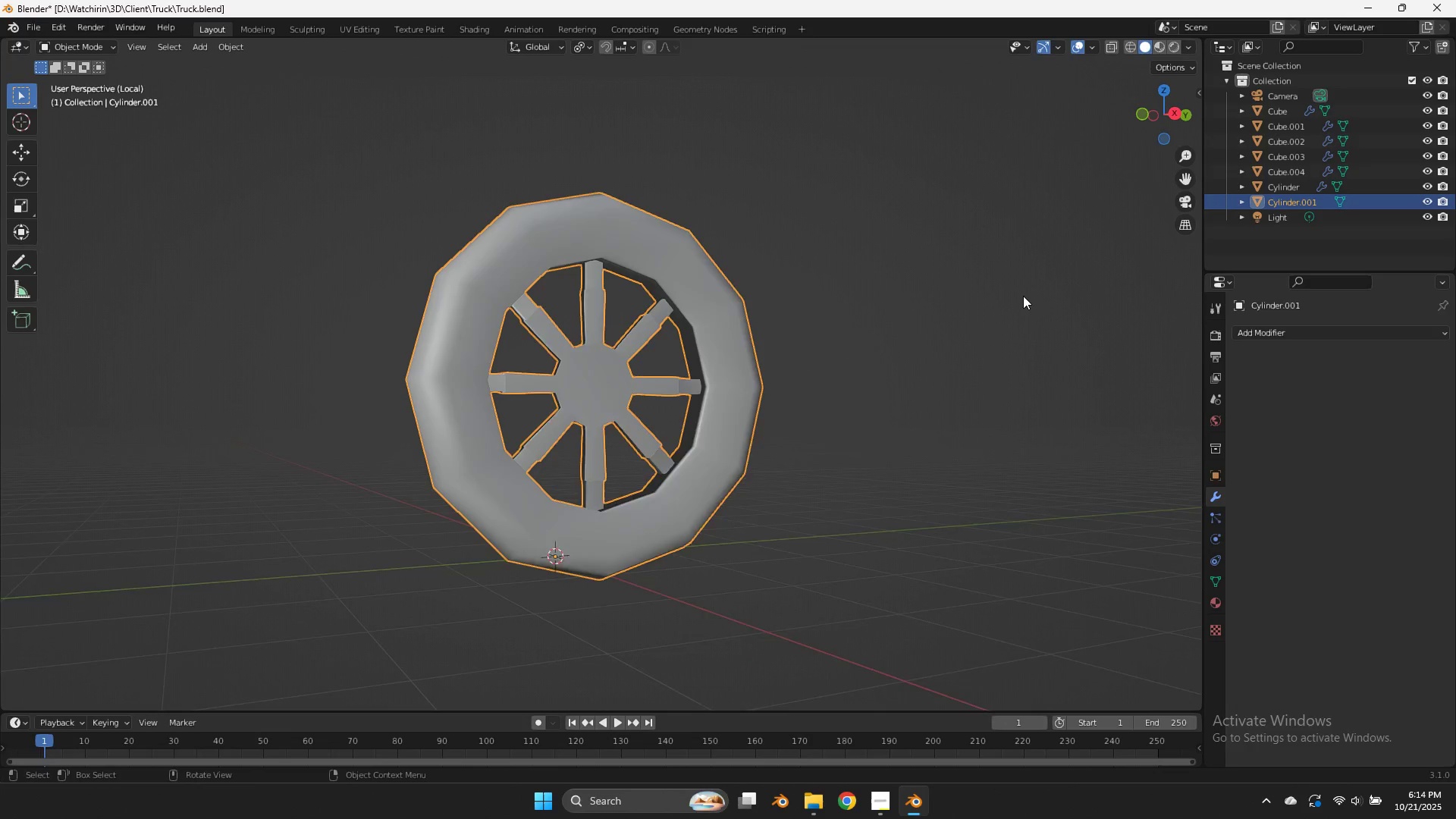 
scroll: coordinate [1023, 296], scroll_direction: up, amount: 1.0
 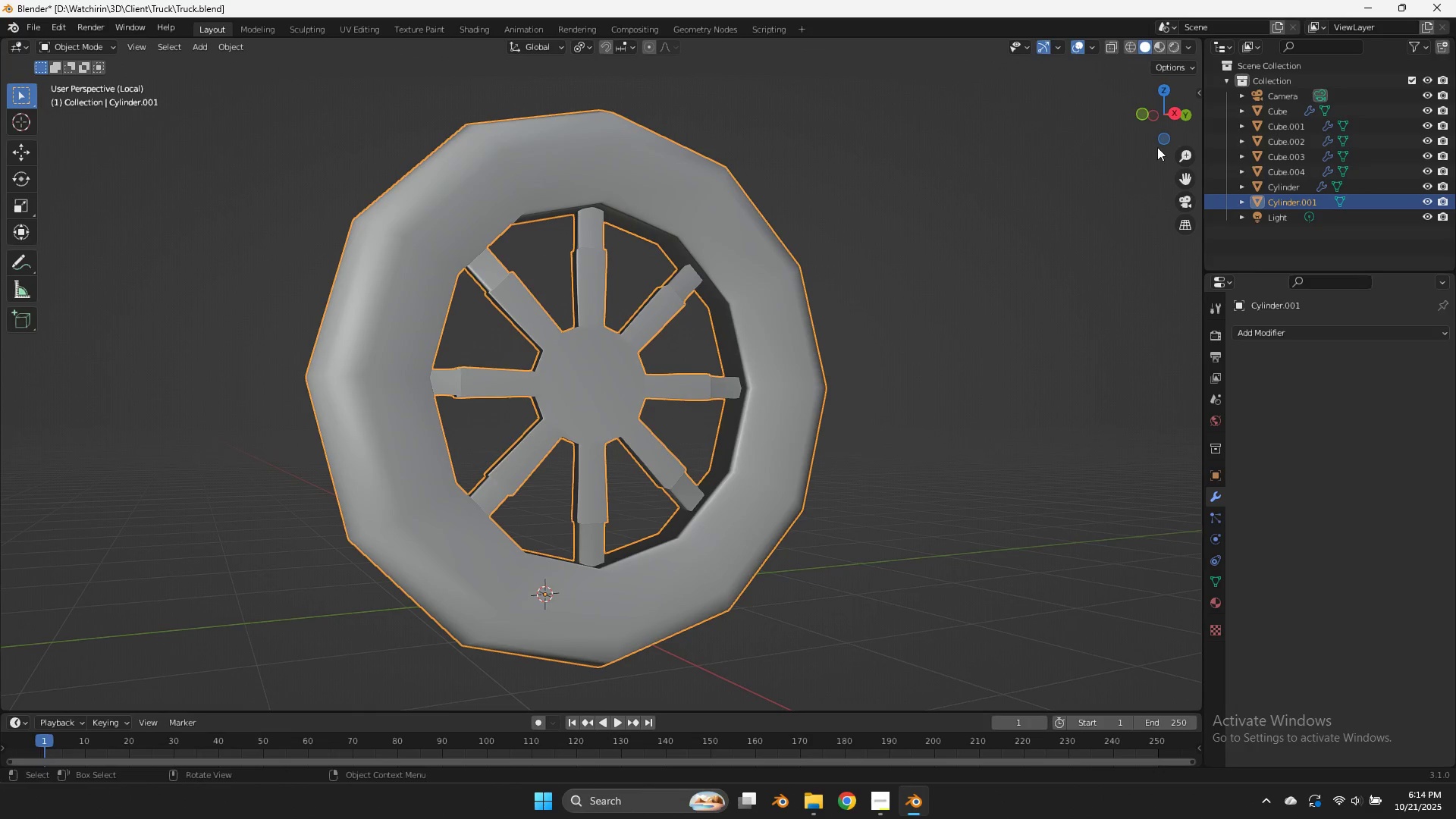 
left_click_drag(start_coordinate=[1173, 111], to_coordinate=[1166, 167])
 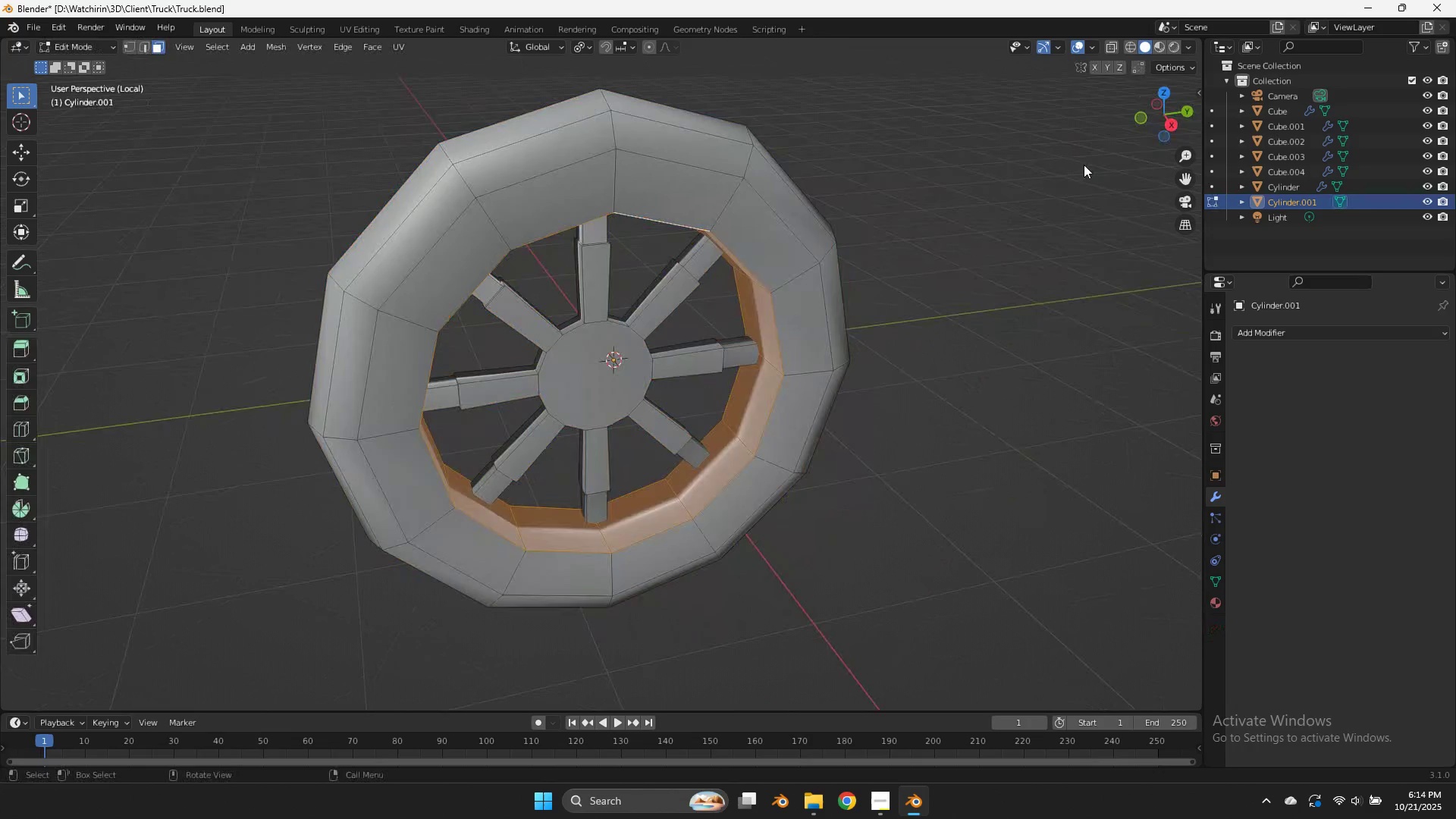 
key(Tab)
 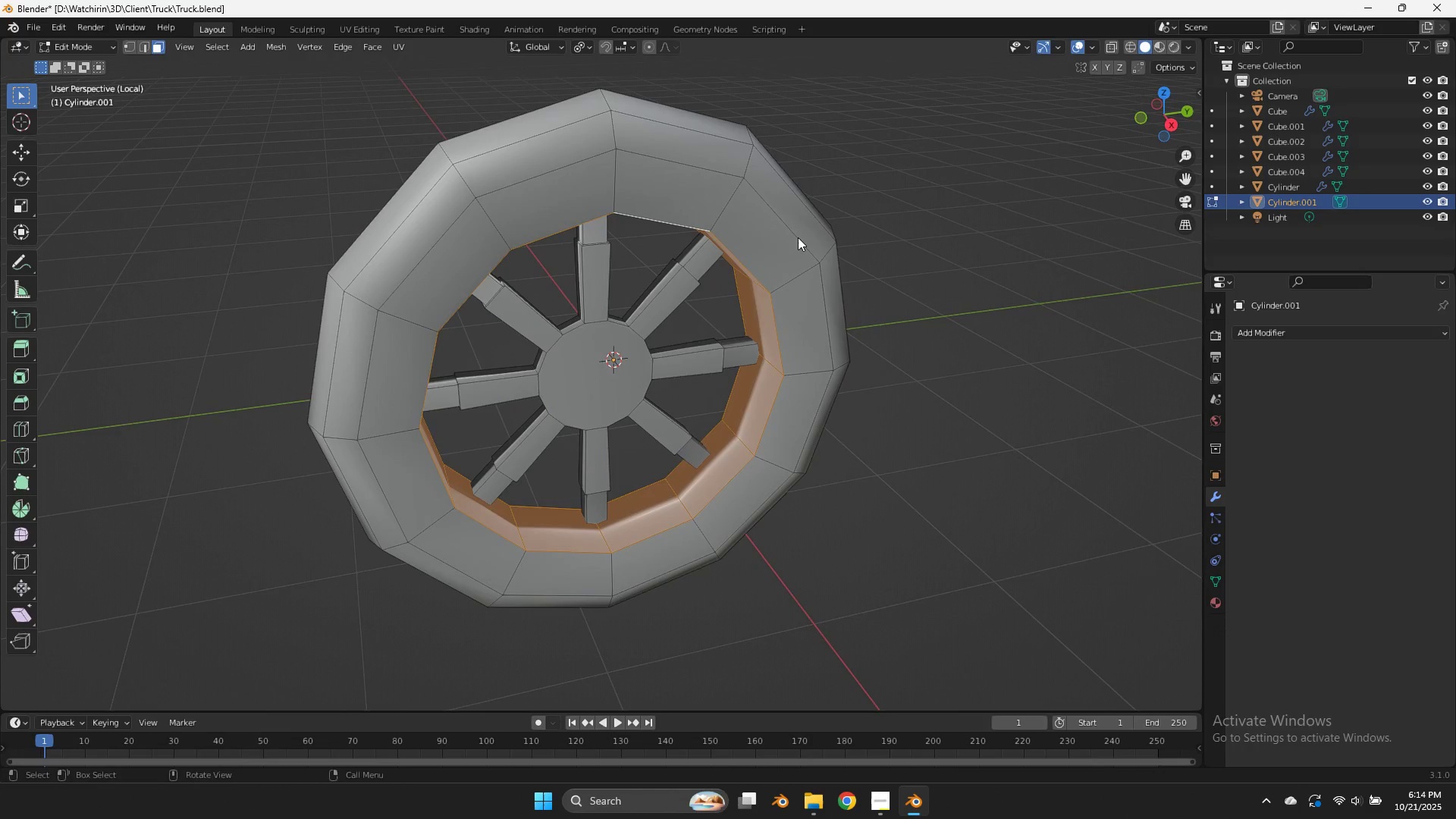 
hold_key(key=AltLeft, duration=0.6)
left_click([795, 237])
 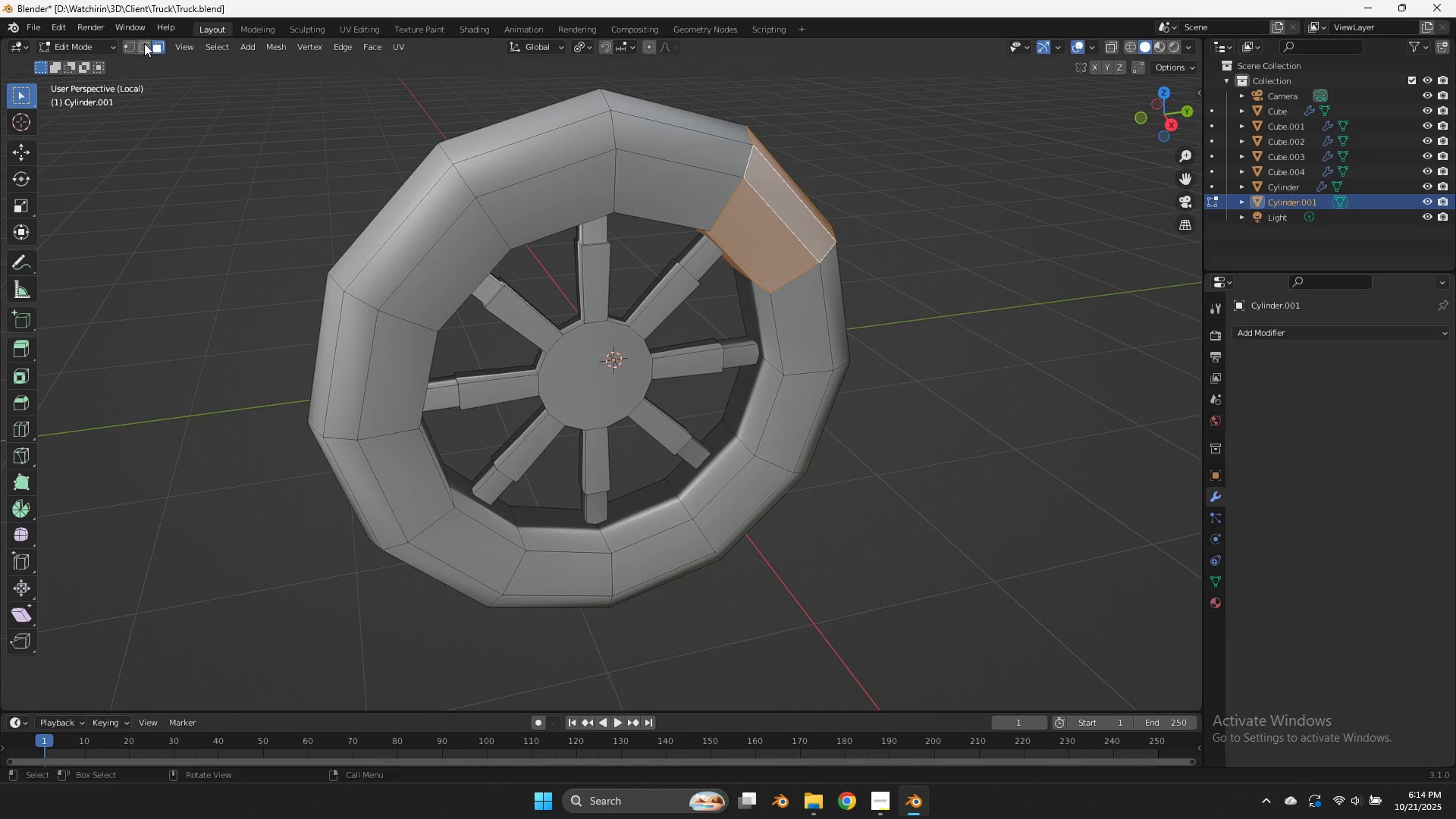 
double_click([146, 44])
 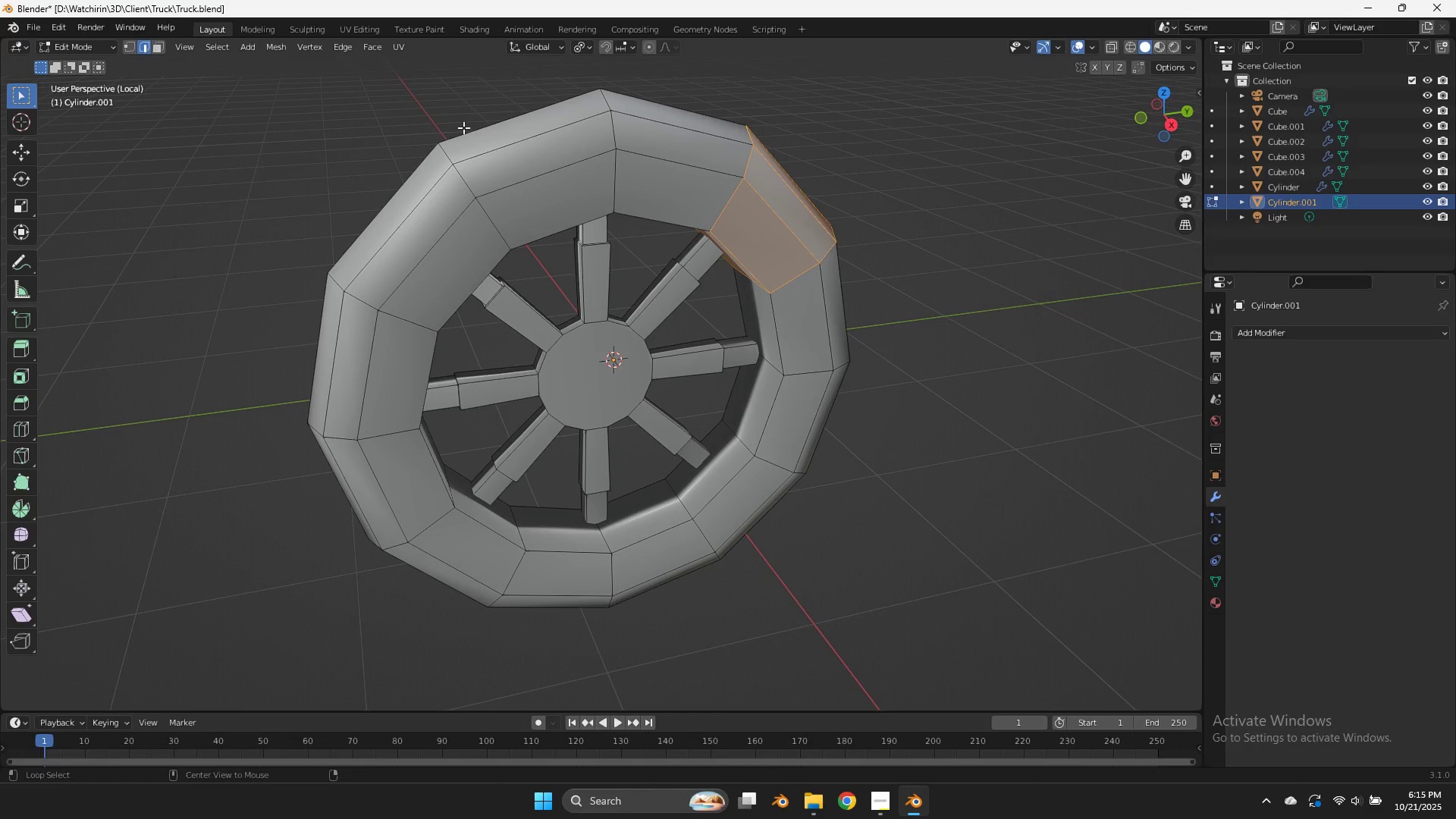 
hold_key(key=AltLeft, duration=0.86)
left_click([687, 168])
 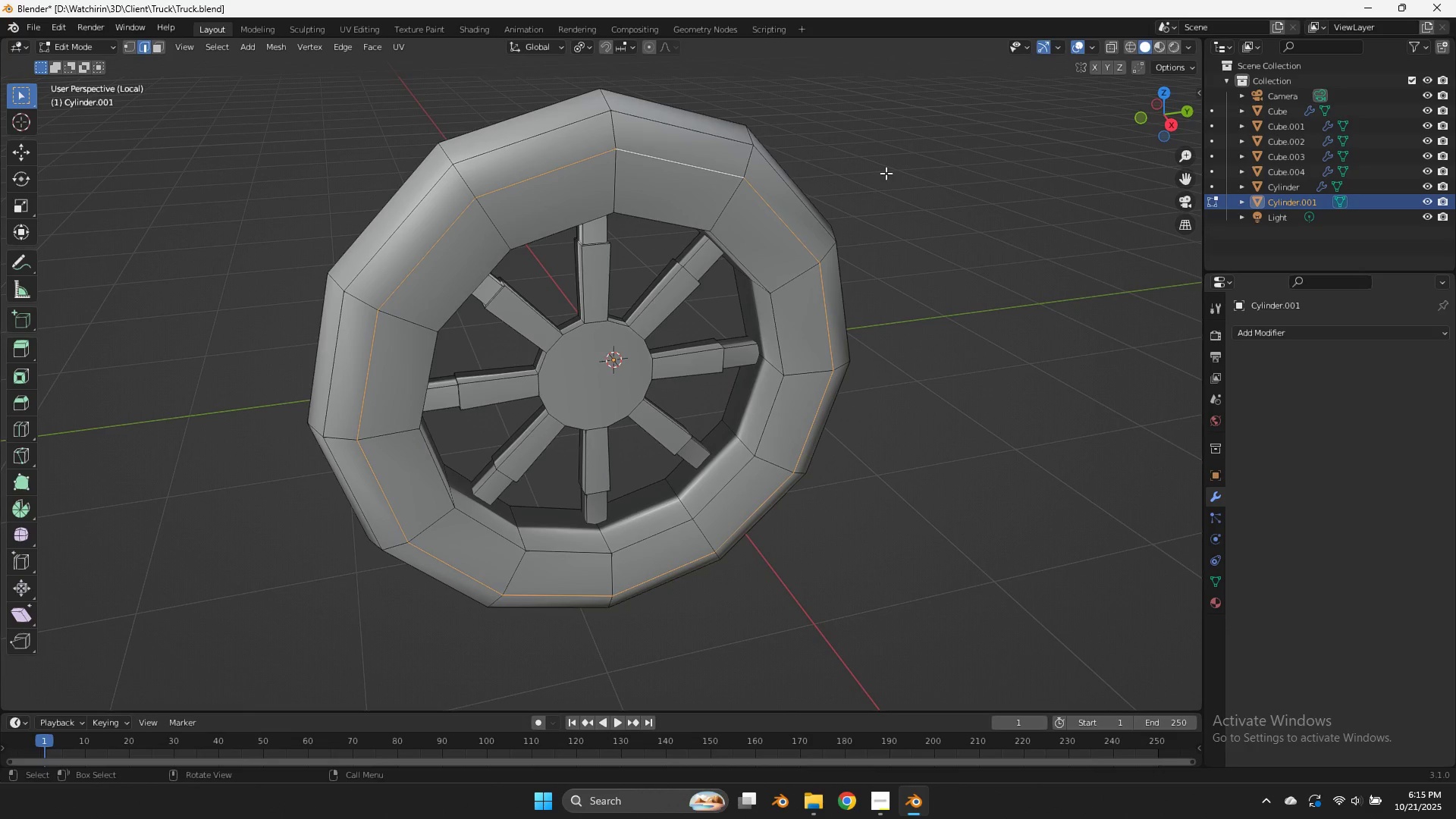 
type(zs)
 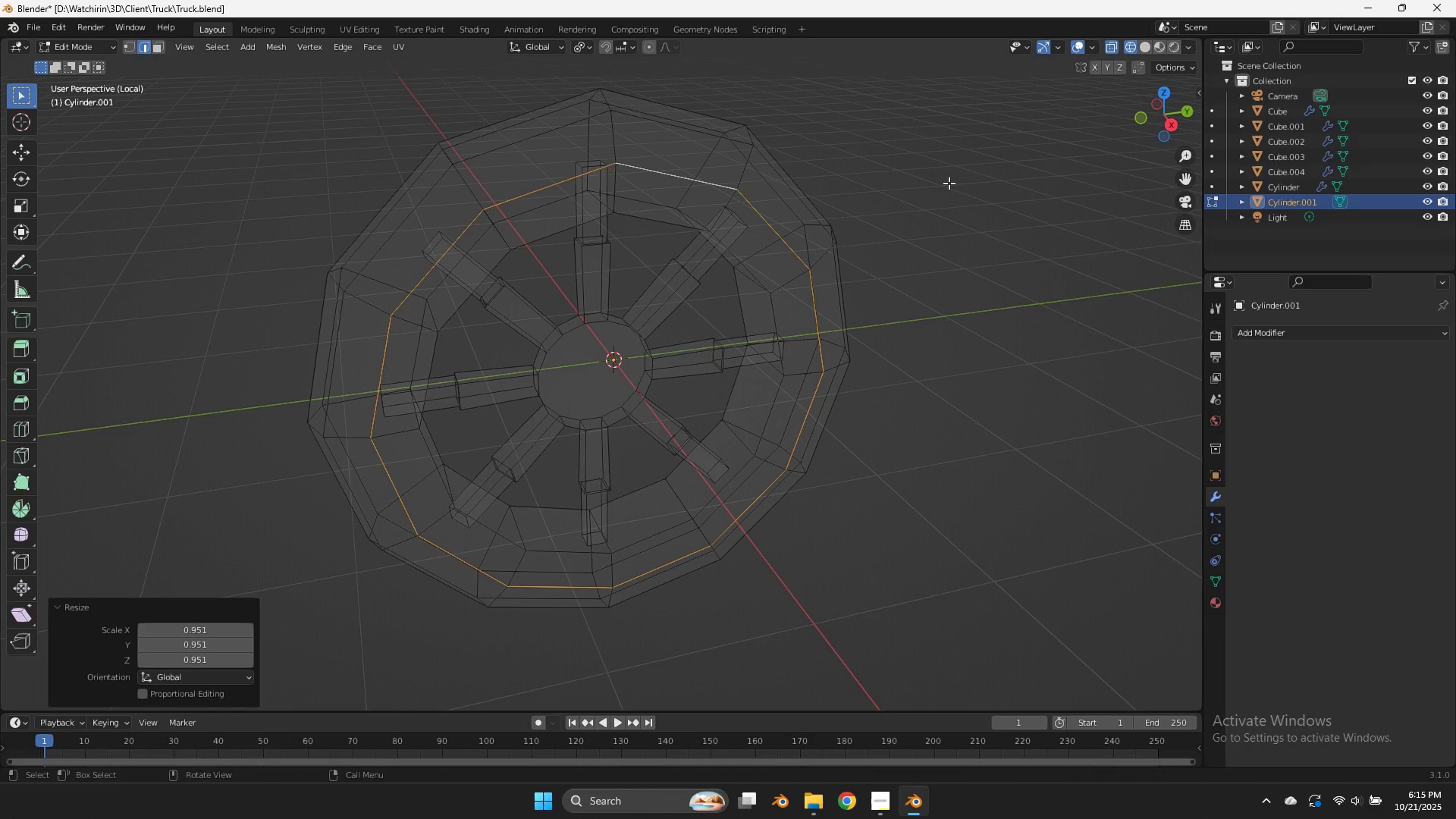 
left_click([949, 183])
 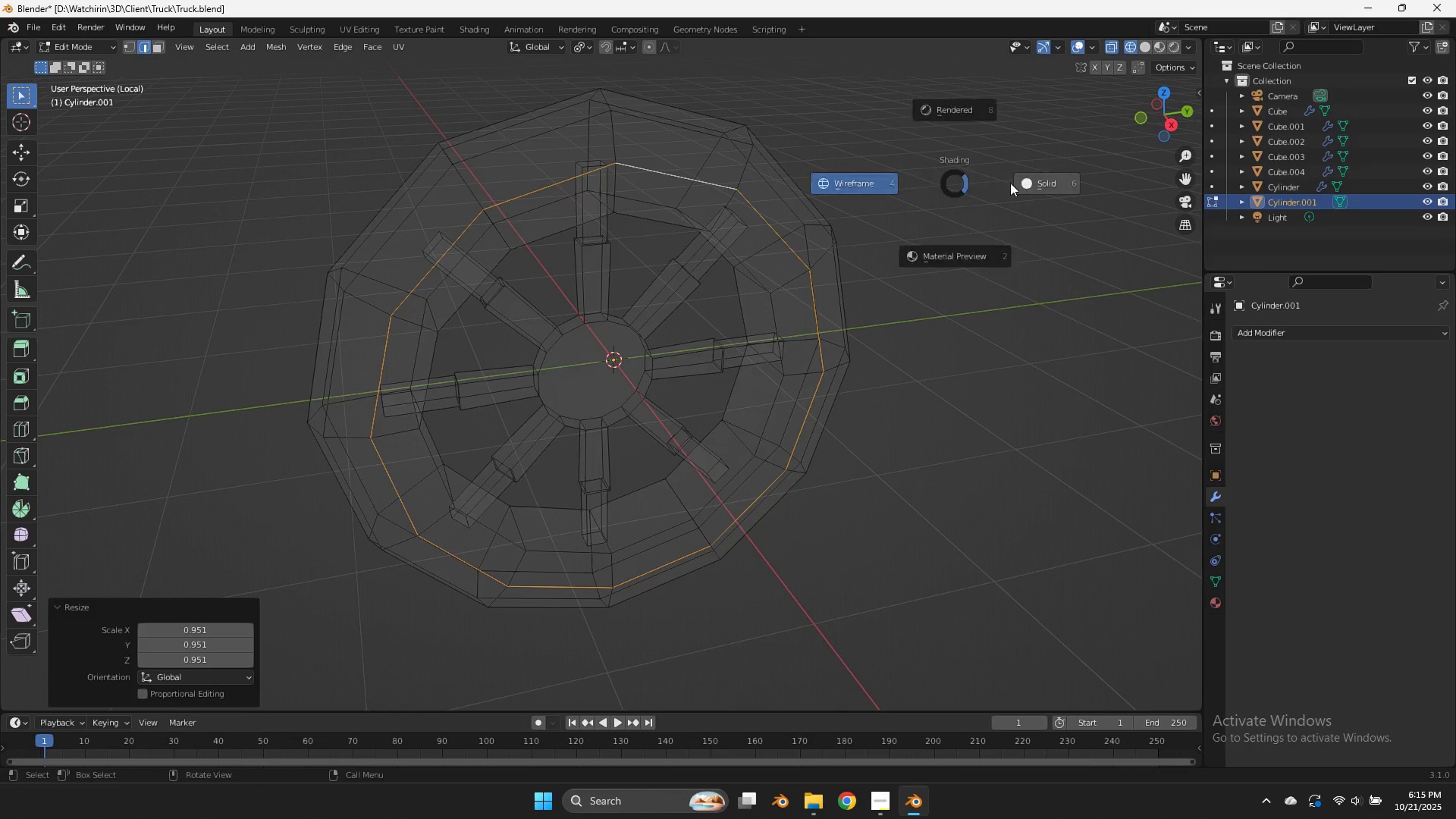 
key(Z)
 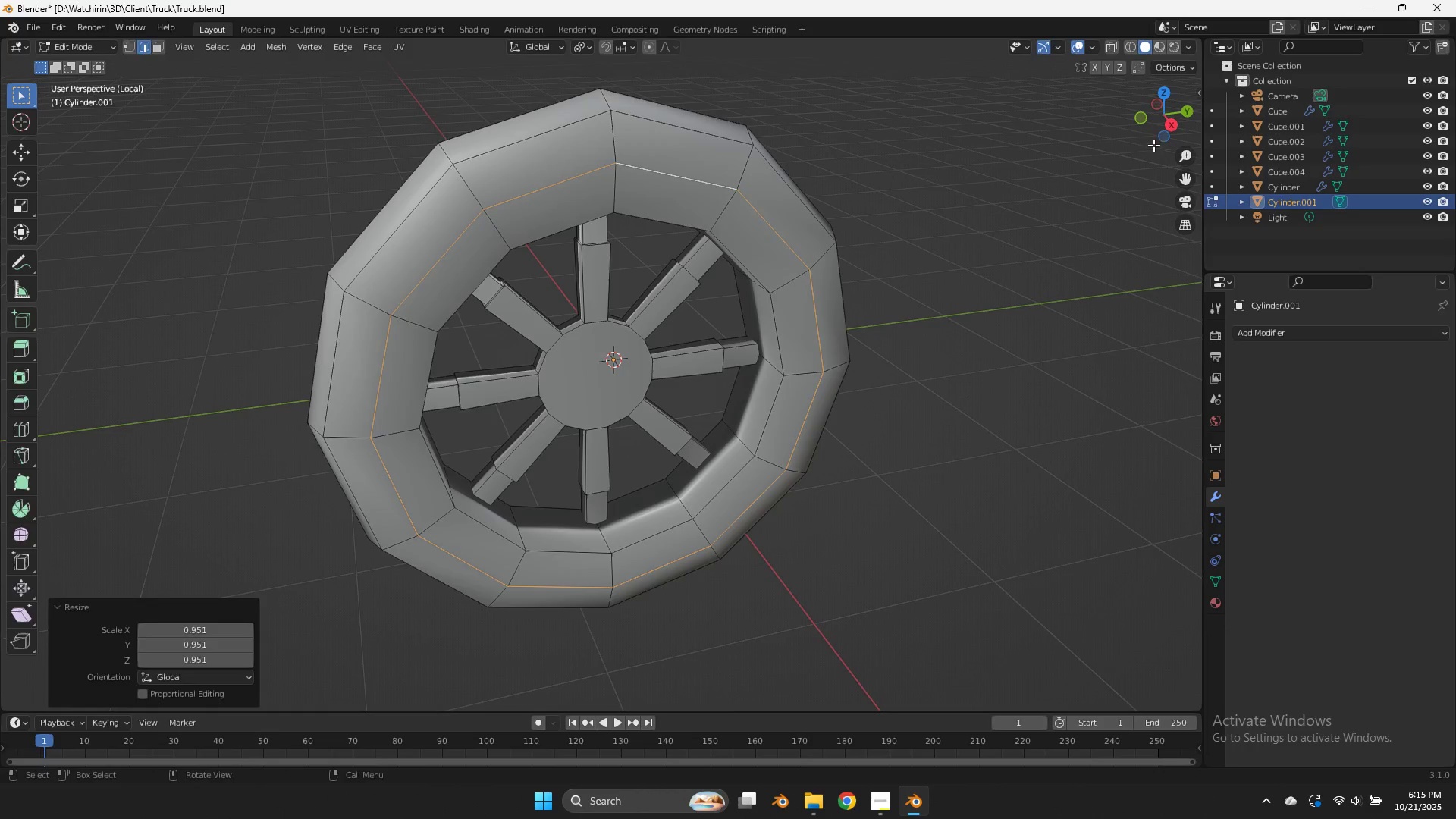 
key(Tab)
 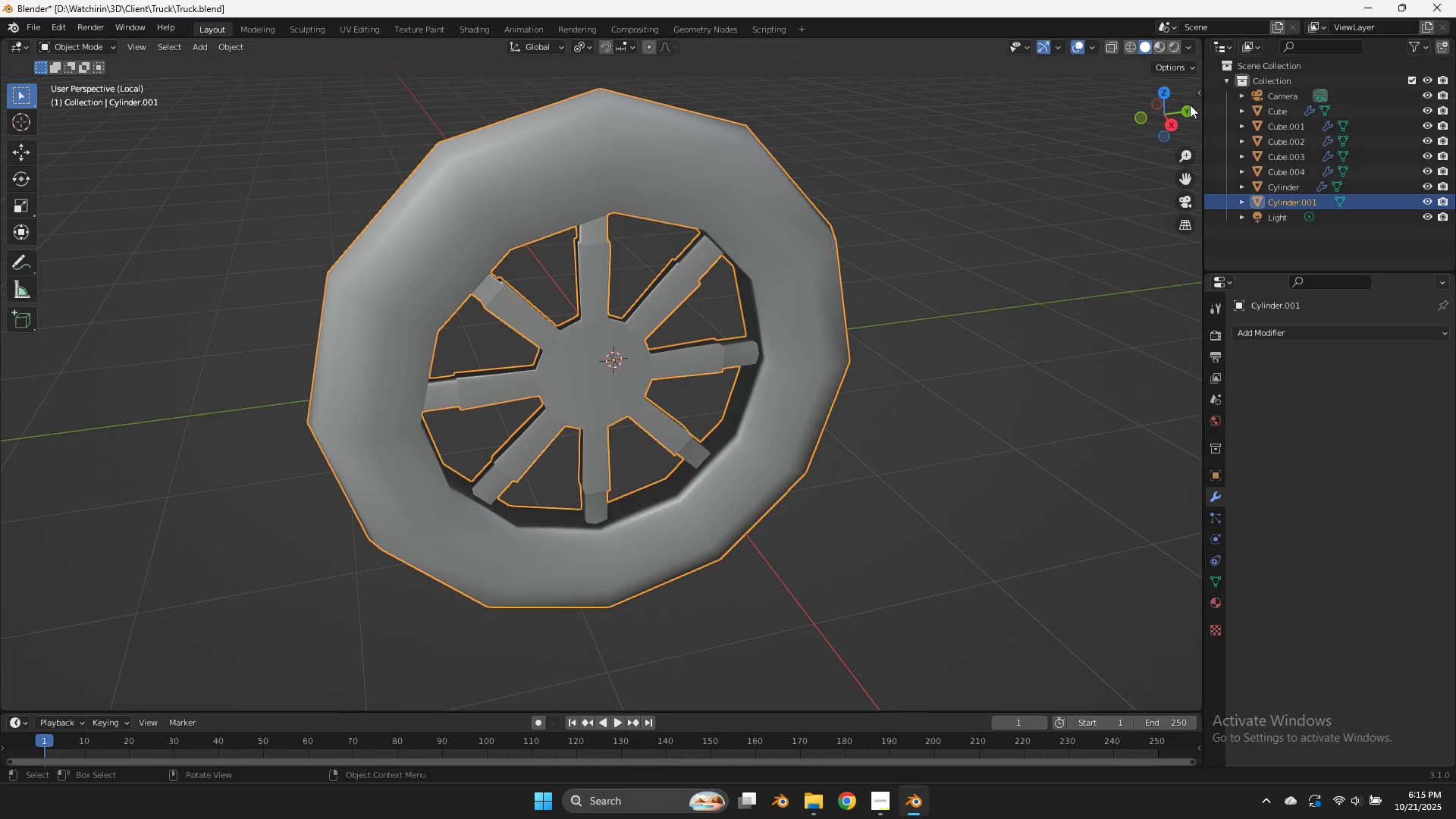 
left_click_drag(start_coordinate=[1180, 105], to_coordinate=[58, 707])
 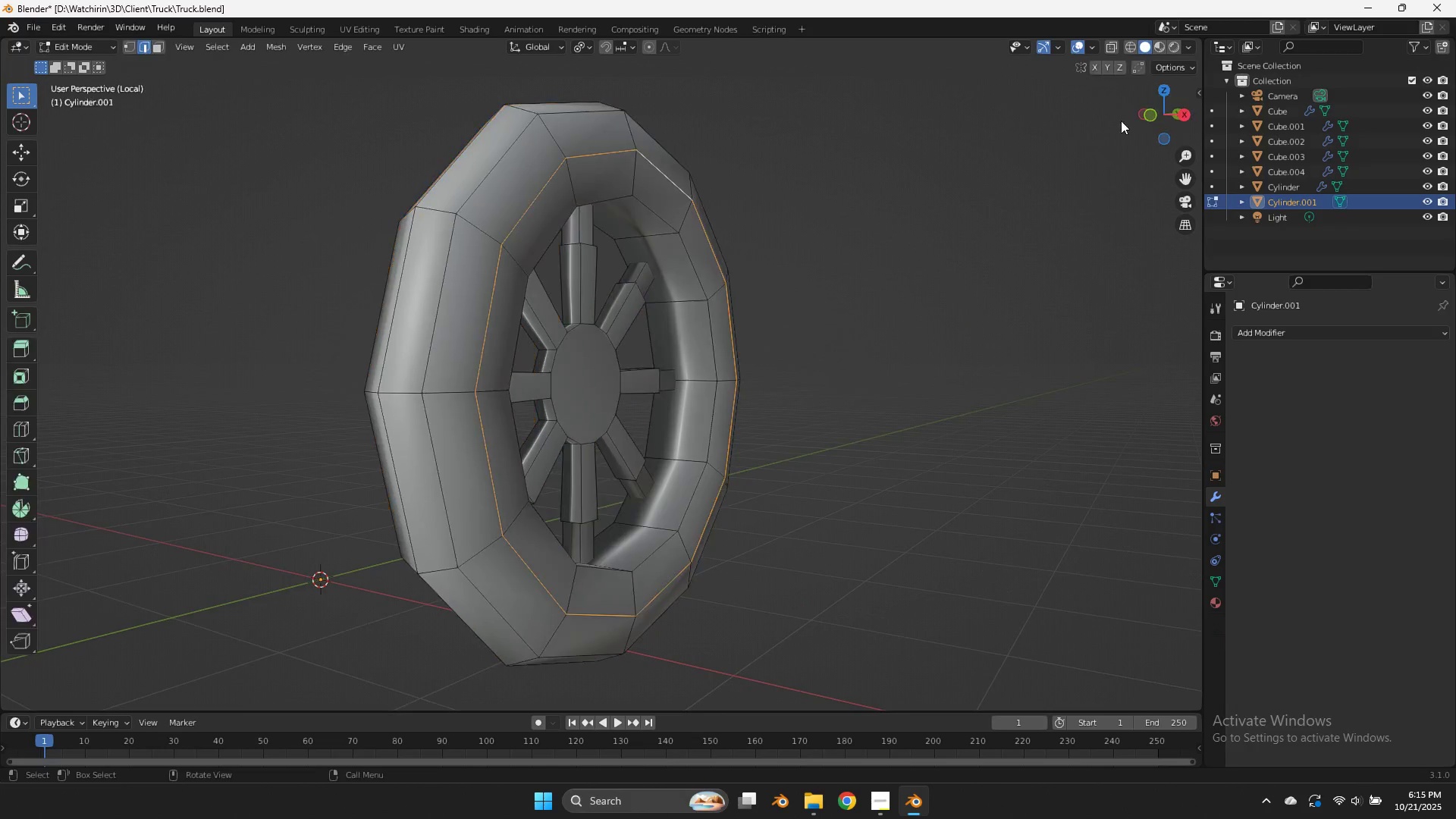 
key(Tab)
 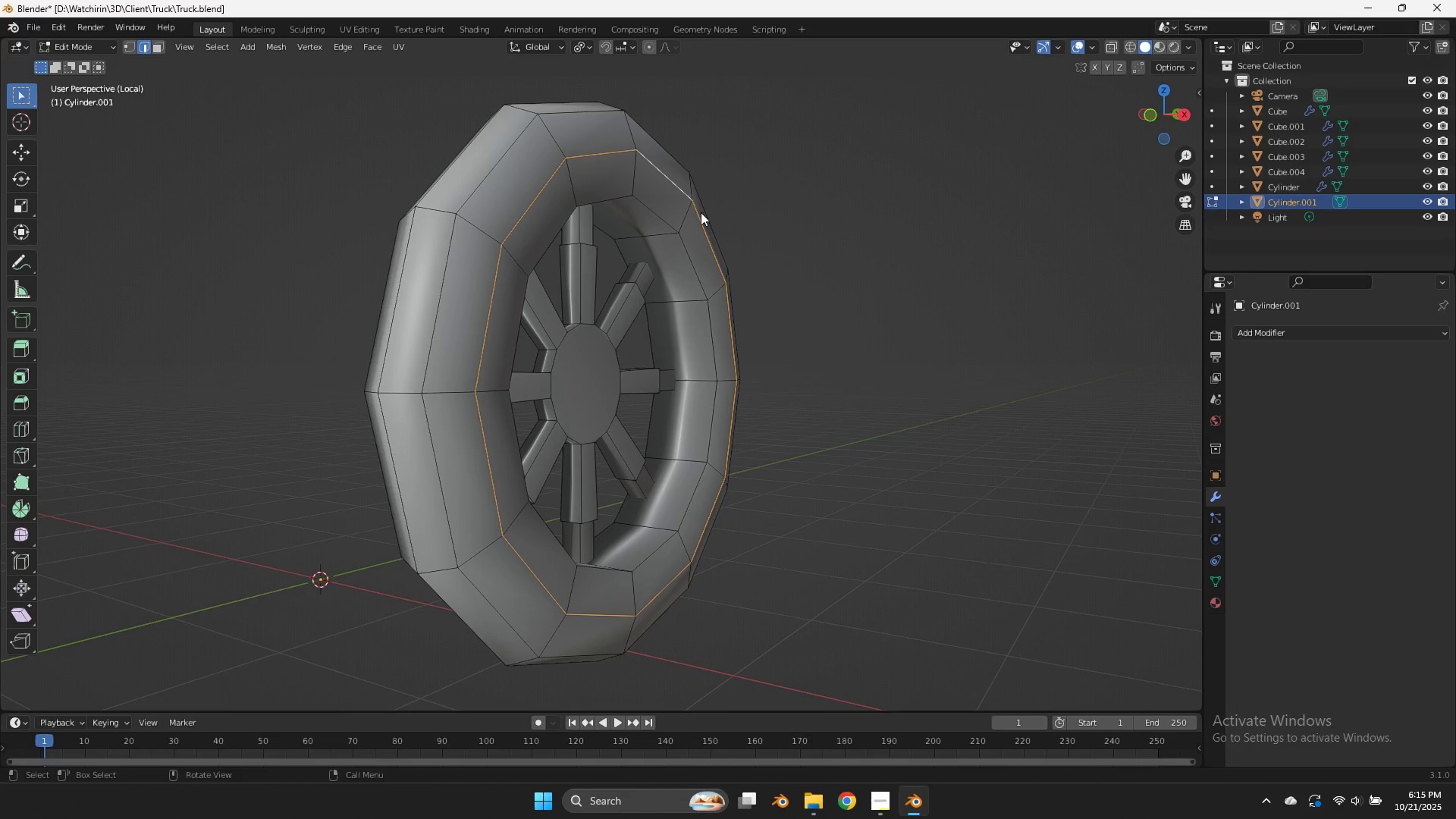 
hold_key(key=AltLeft, duration=0.75)
left_click([672, 211])
 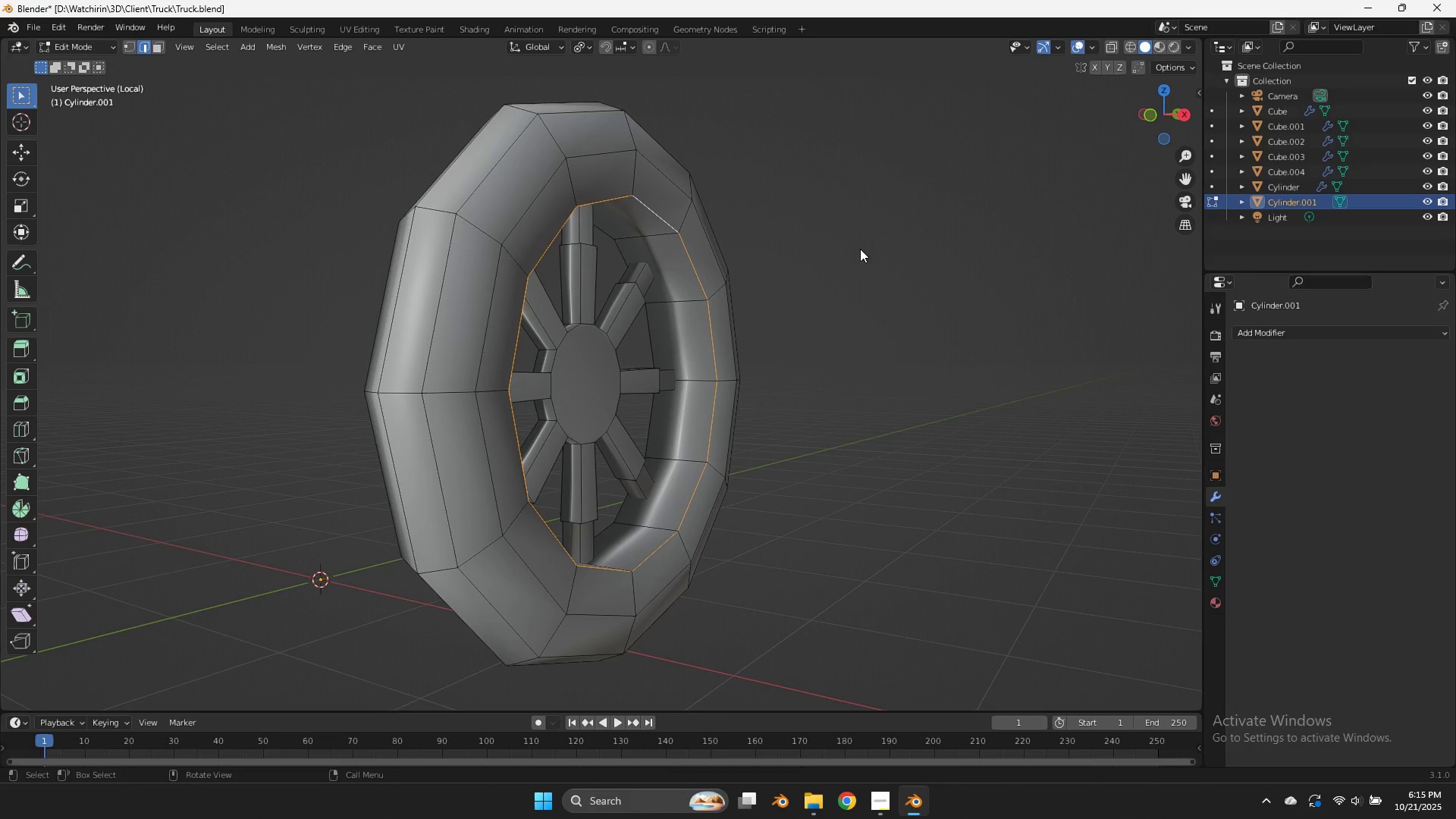 
type(gx)
 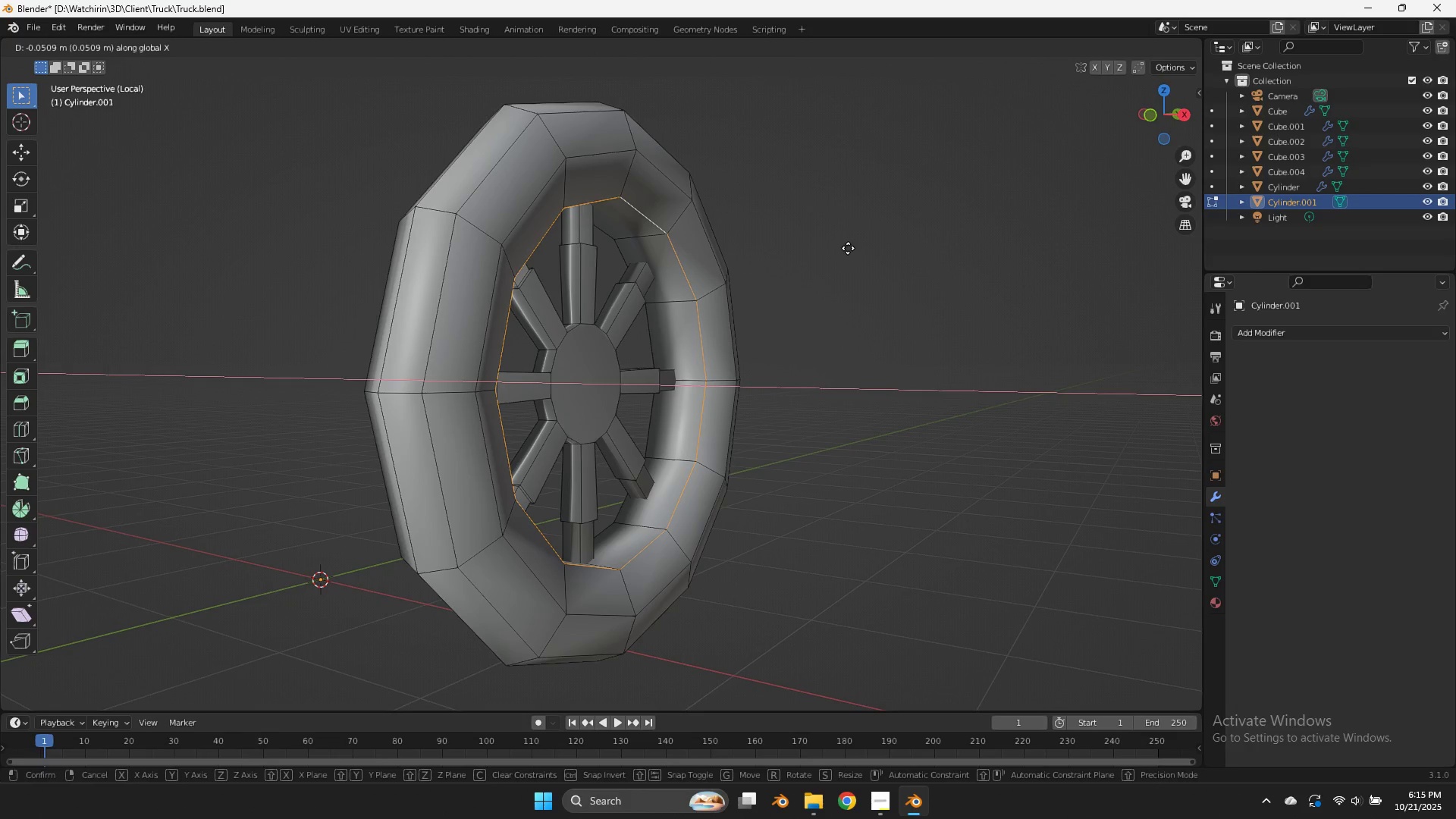 
left_click([848, 248])
 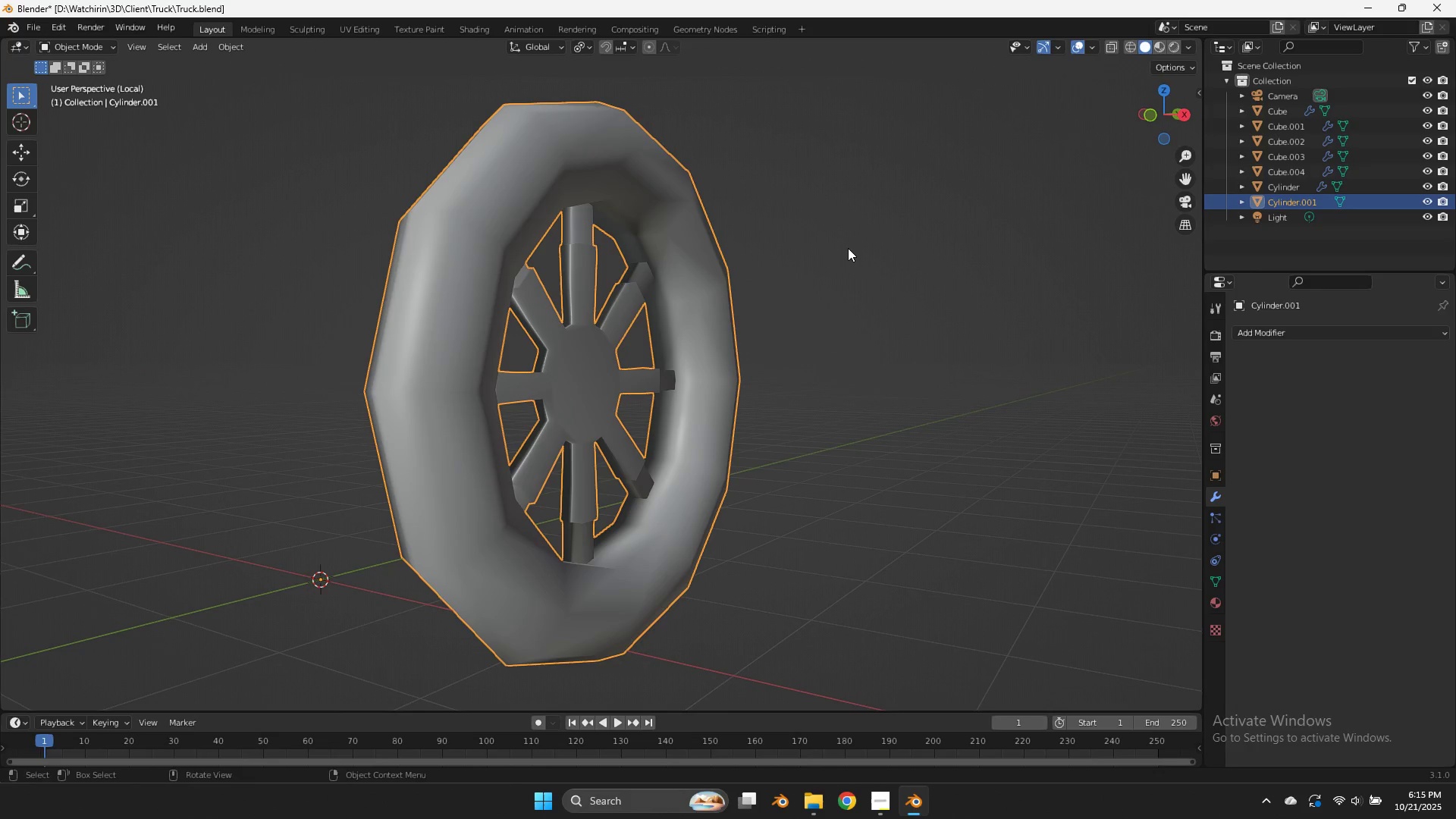 
key(Tab)
 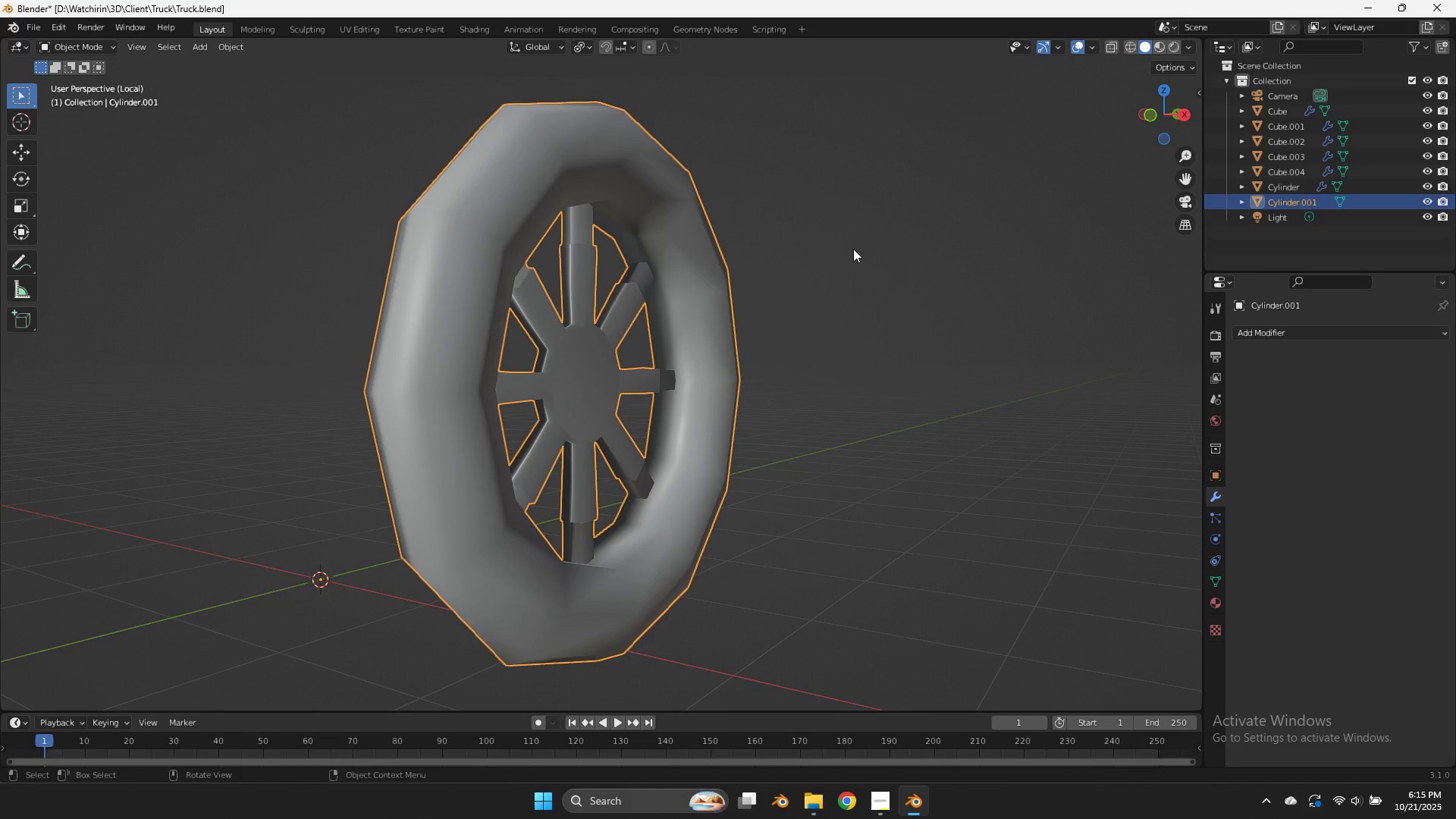 
scroll: coordinate [853, 249], scroll_direction: down, amount: 1.0
 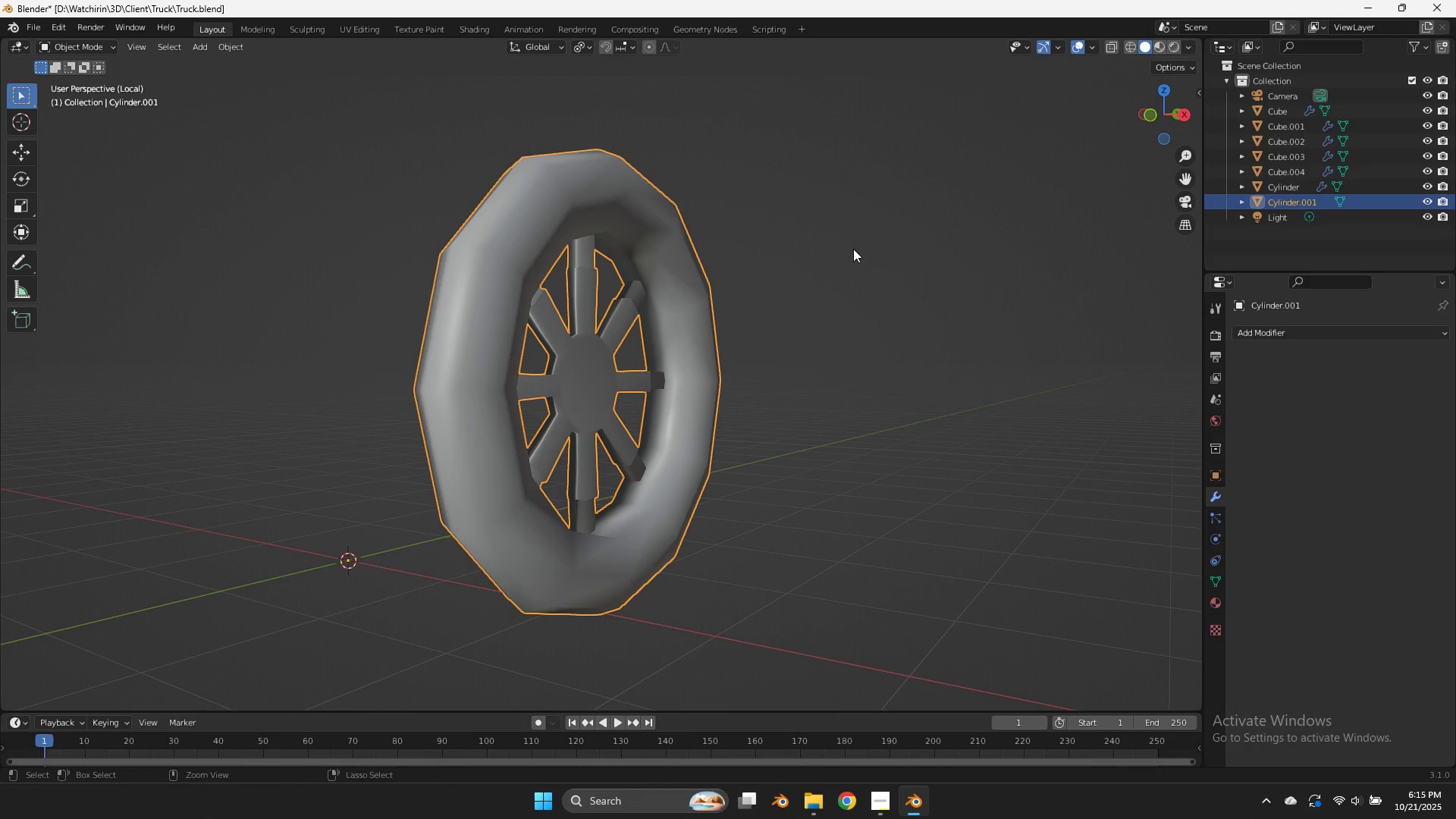 
key(Control+ControlLeft)
 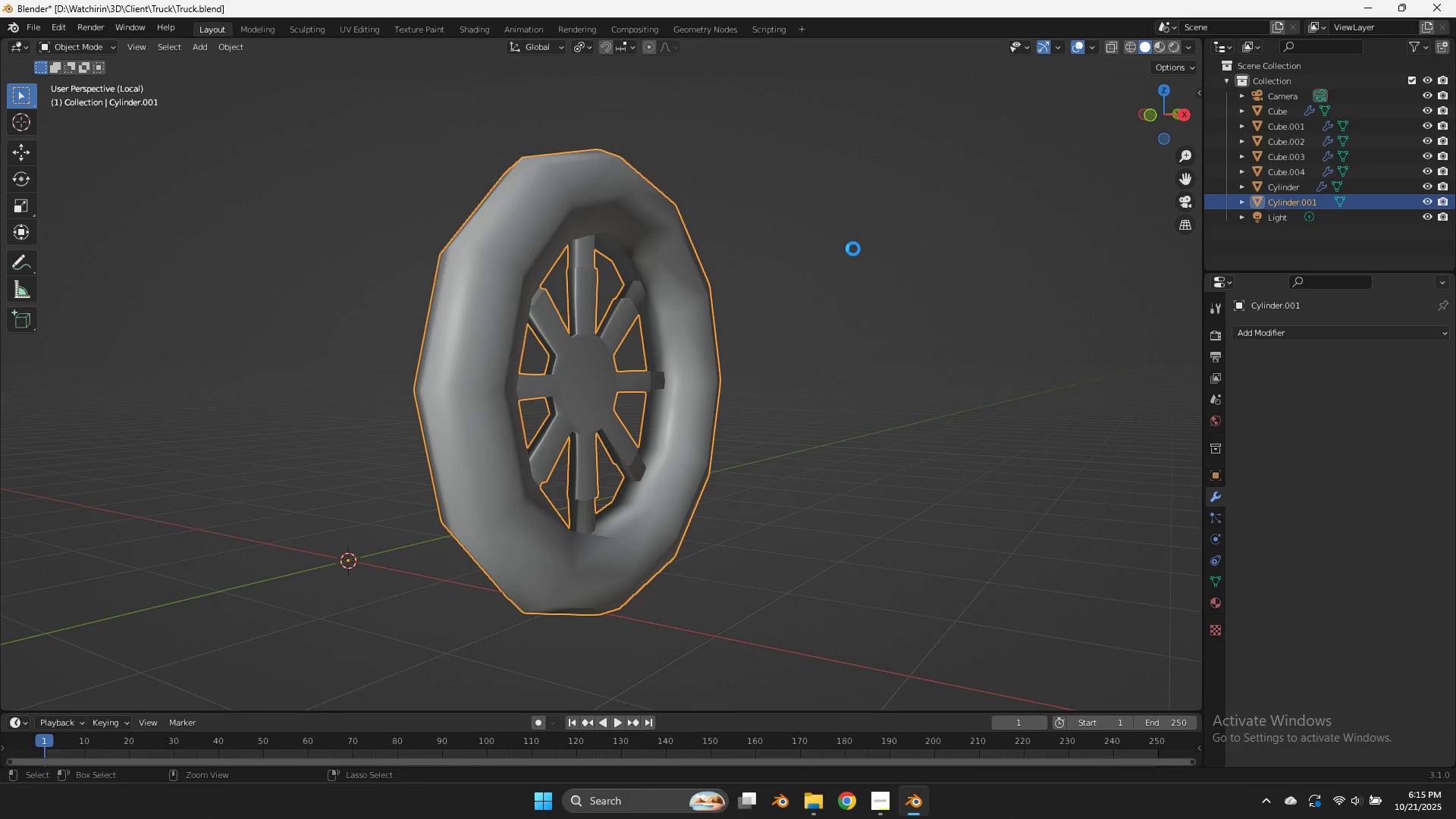 
key(Control+S)
 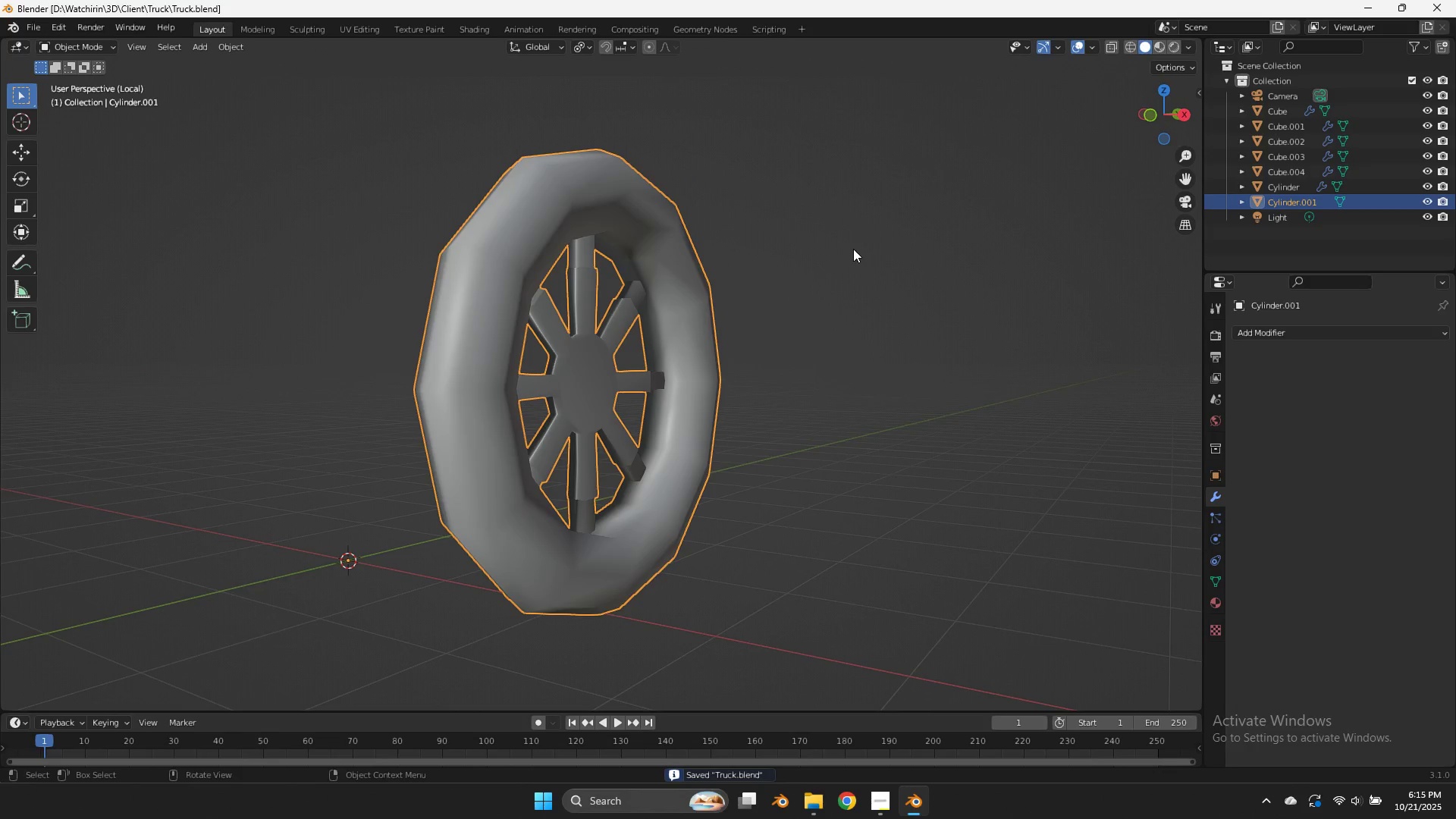 
key(Tab)
 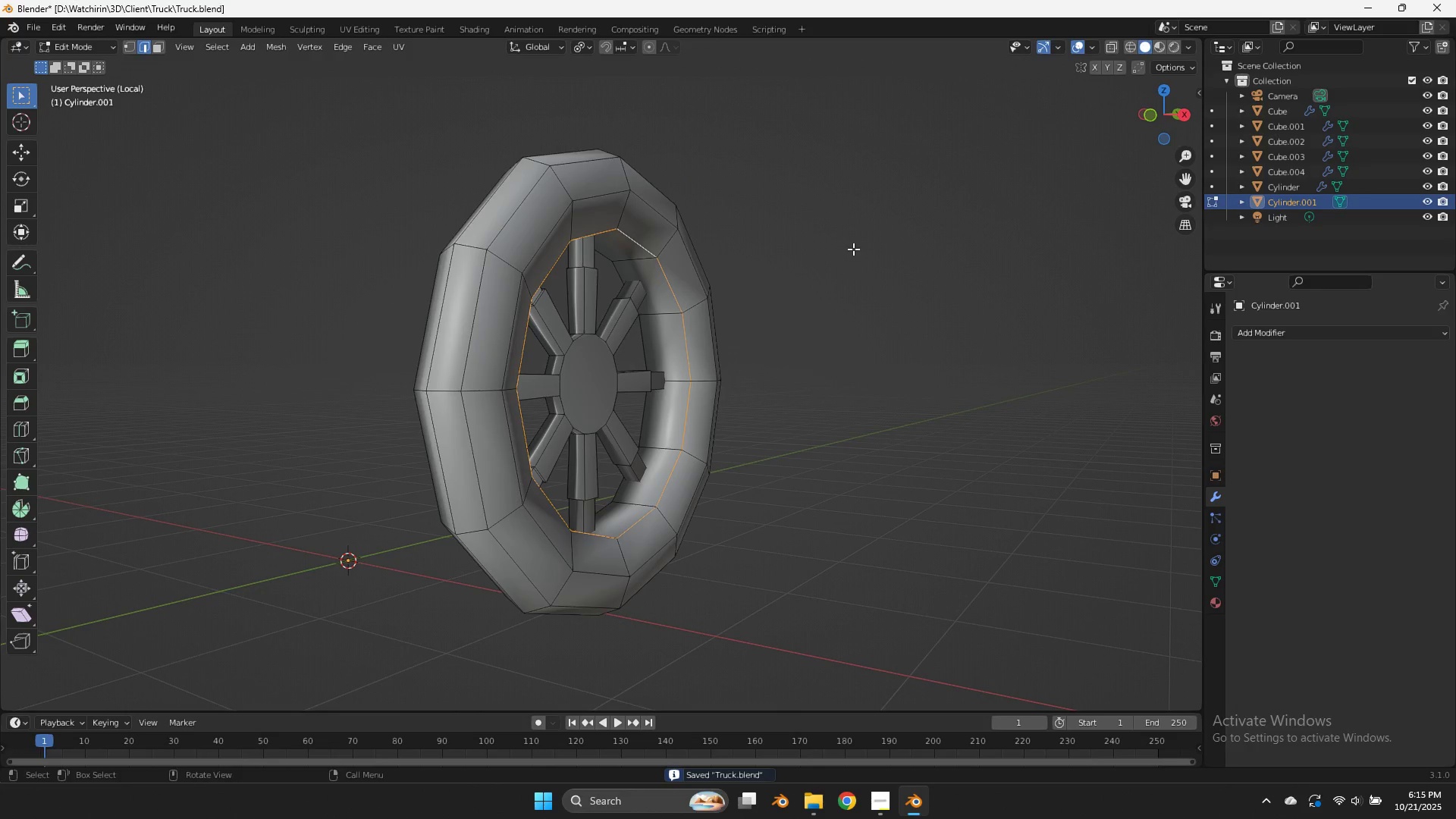 
key(Tab)
 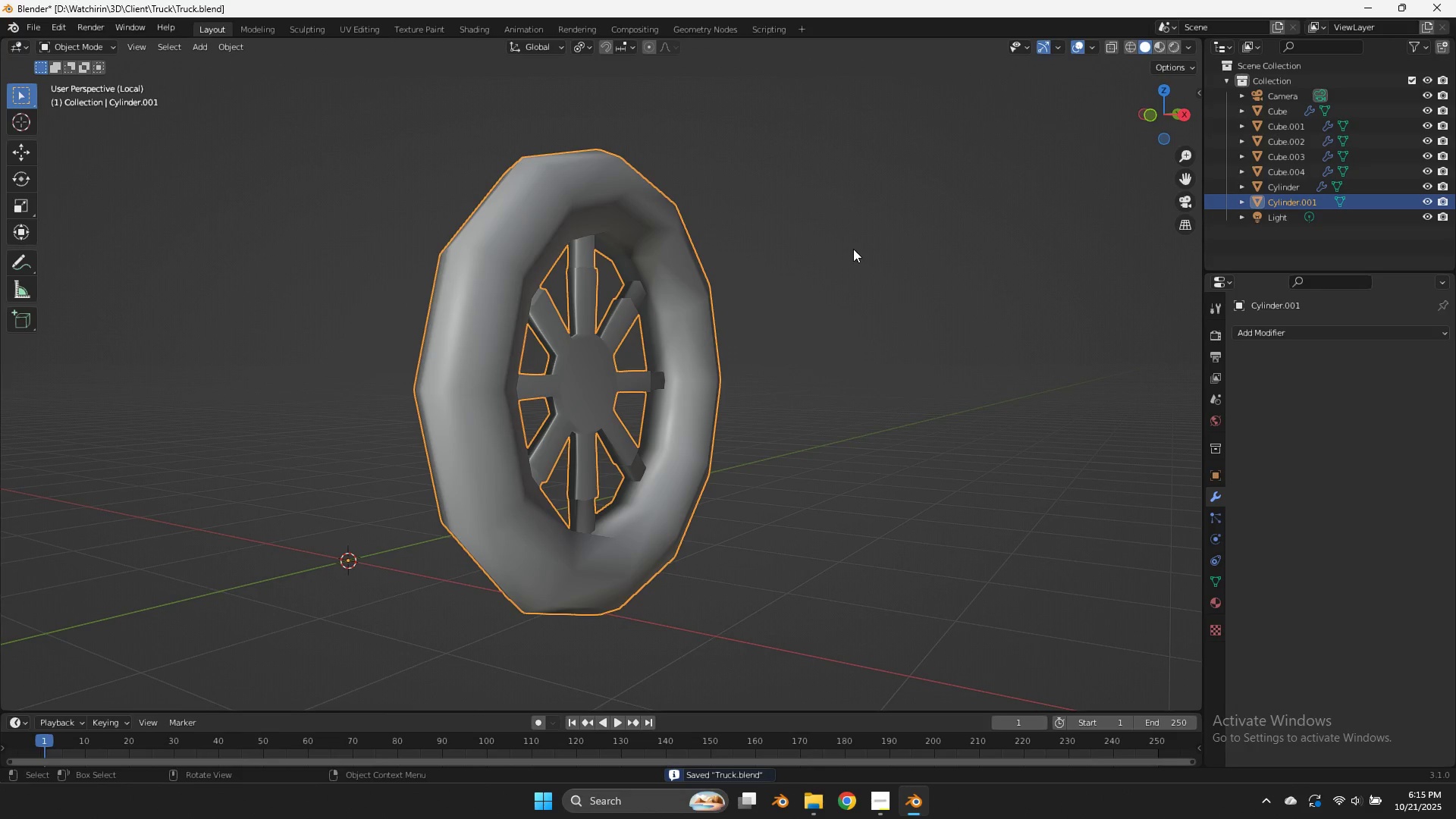 
key(NumpadDivide)
 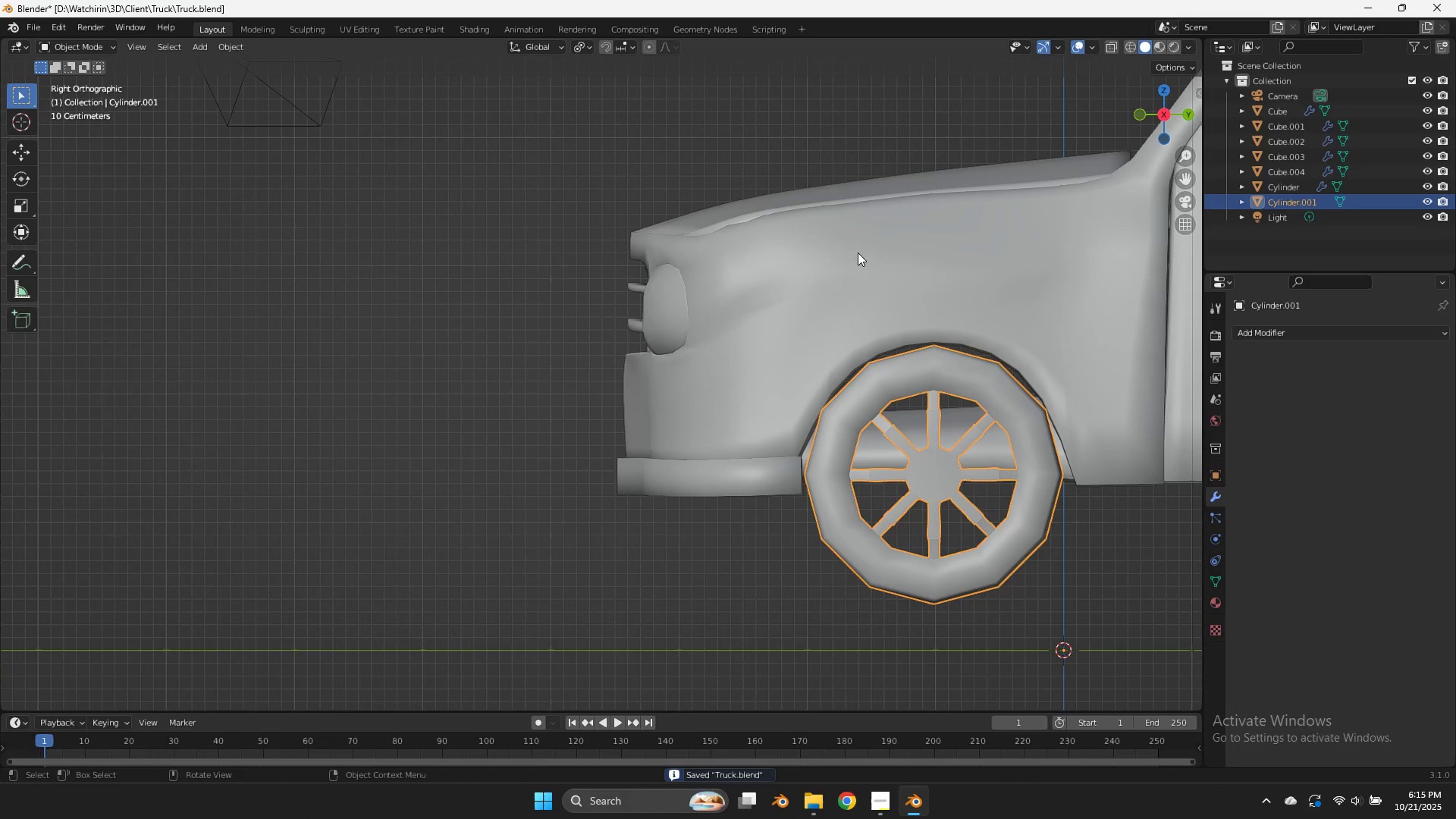 
scroll: coordinate [902, 282], scroll_direction: down, amount: 5.0
 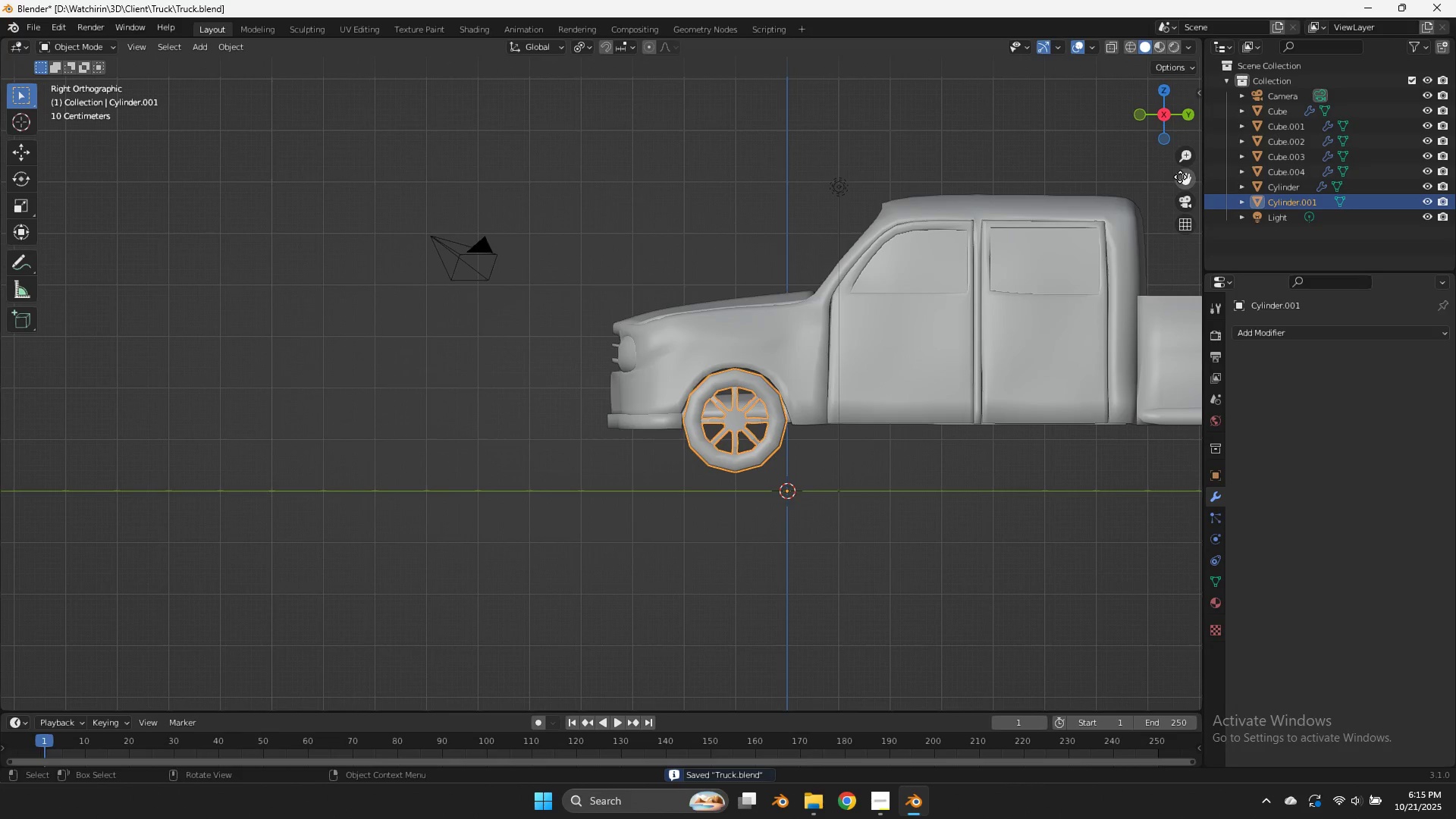 
left_click_drag(start_coordinate=[1181, 176], to_coordinate=[930, 134])
 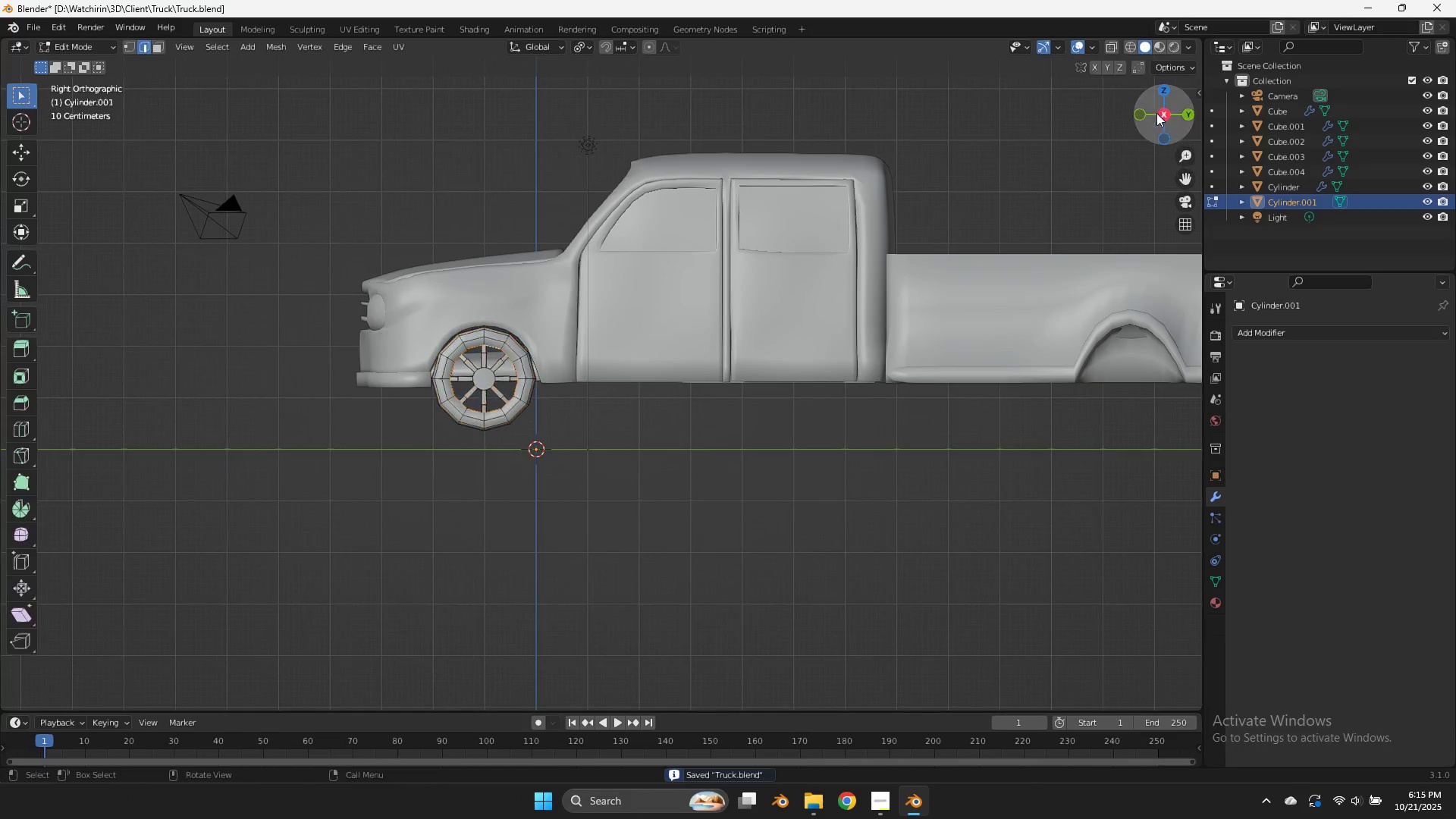 
key(Tab)
 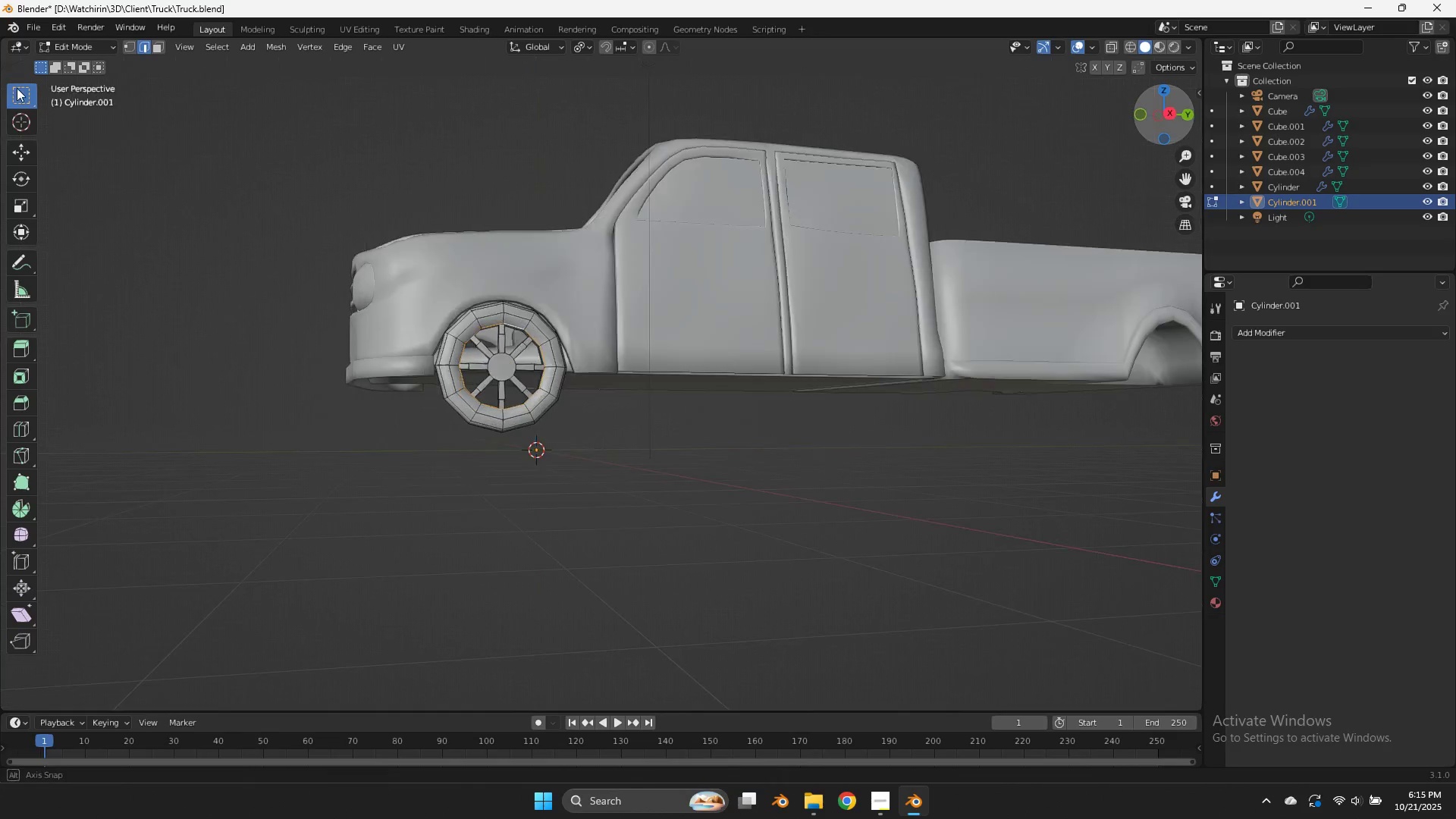 
left_click_drag(start_coordinate=[1161, 99], to_coordinate=[107, 85])
 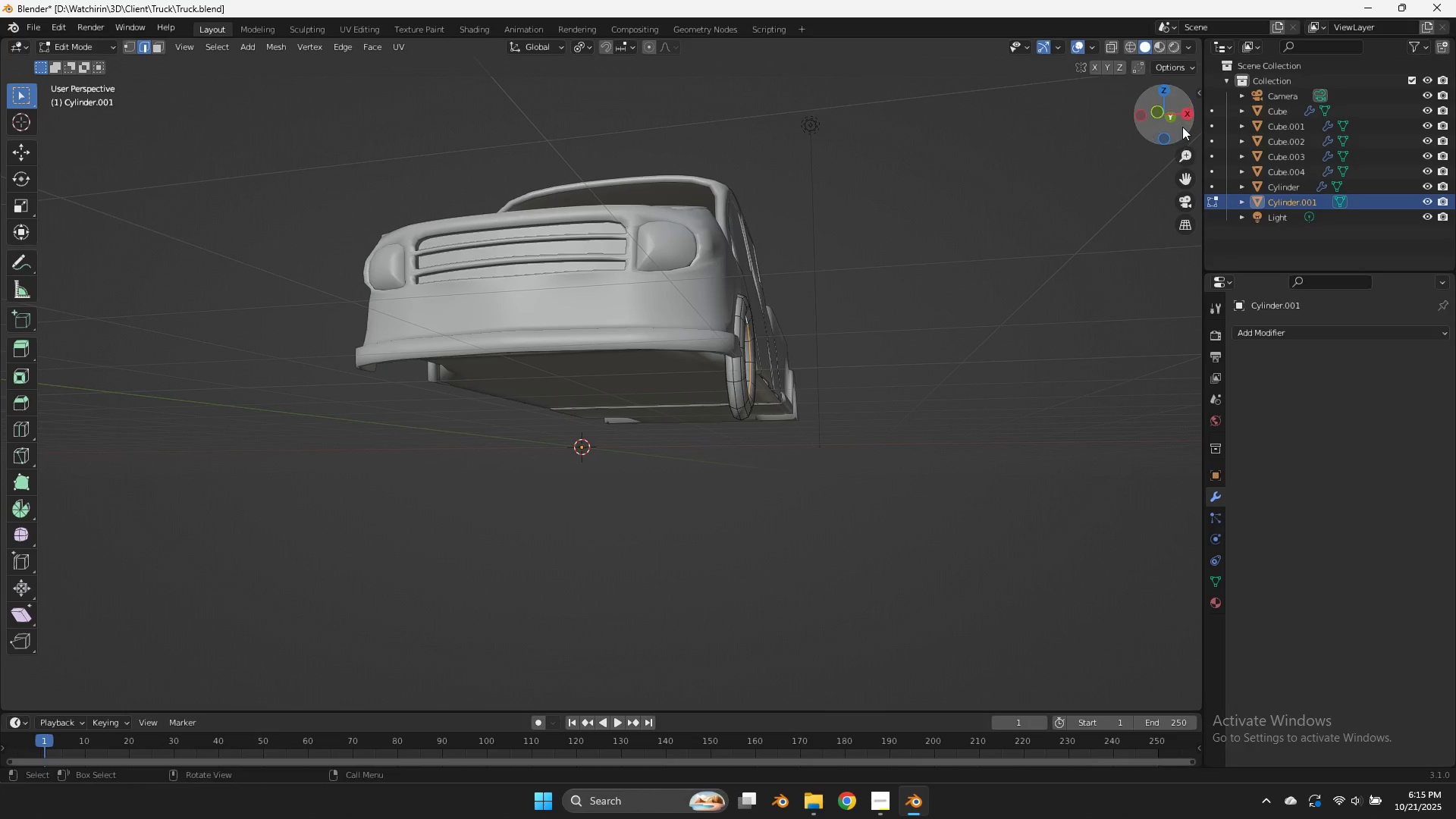 
left_click([1163, 105])
 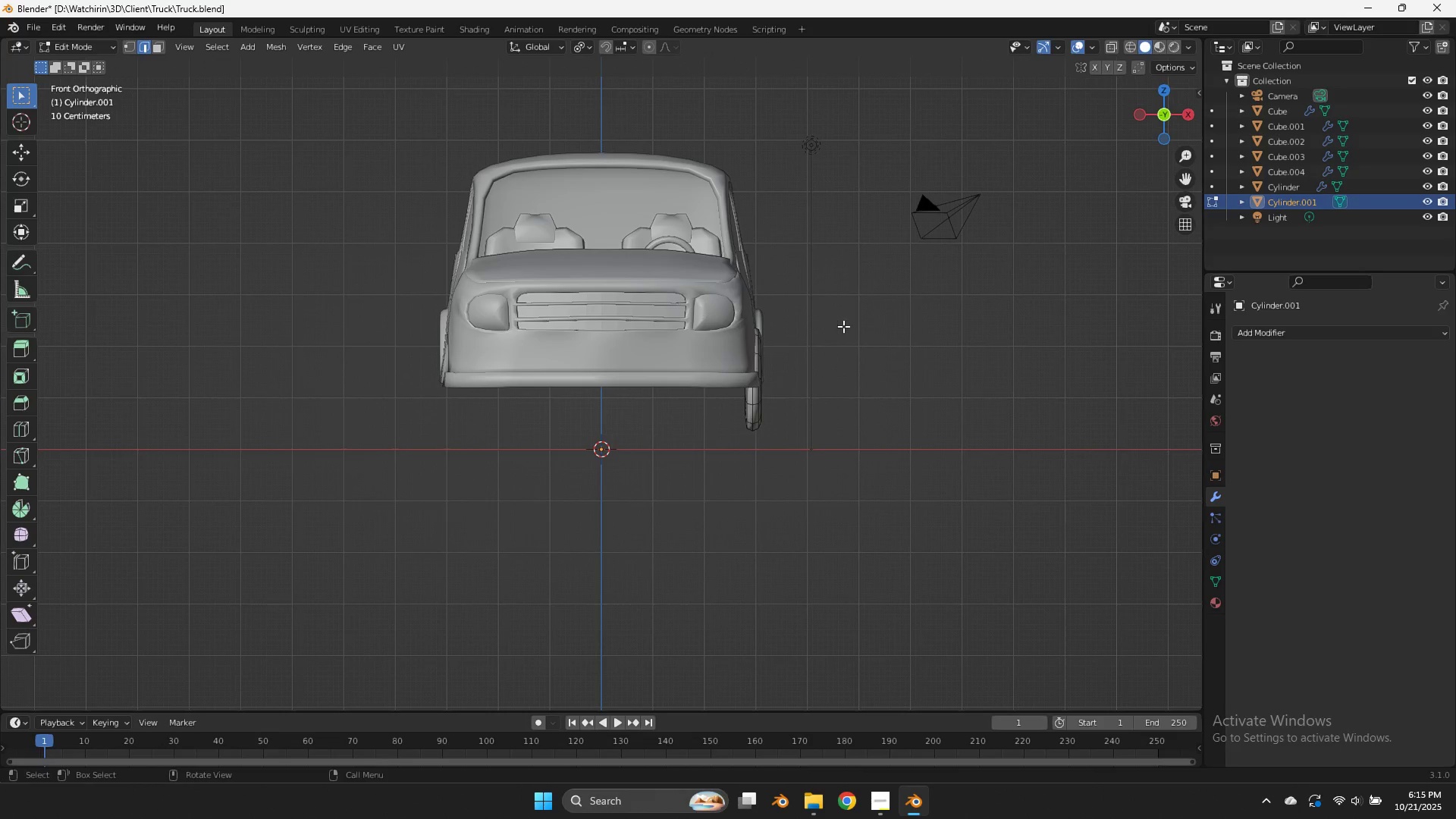 
type(asx)
 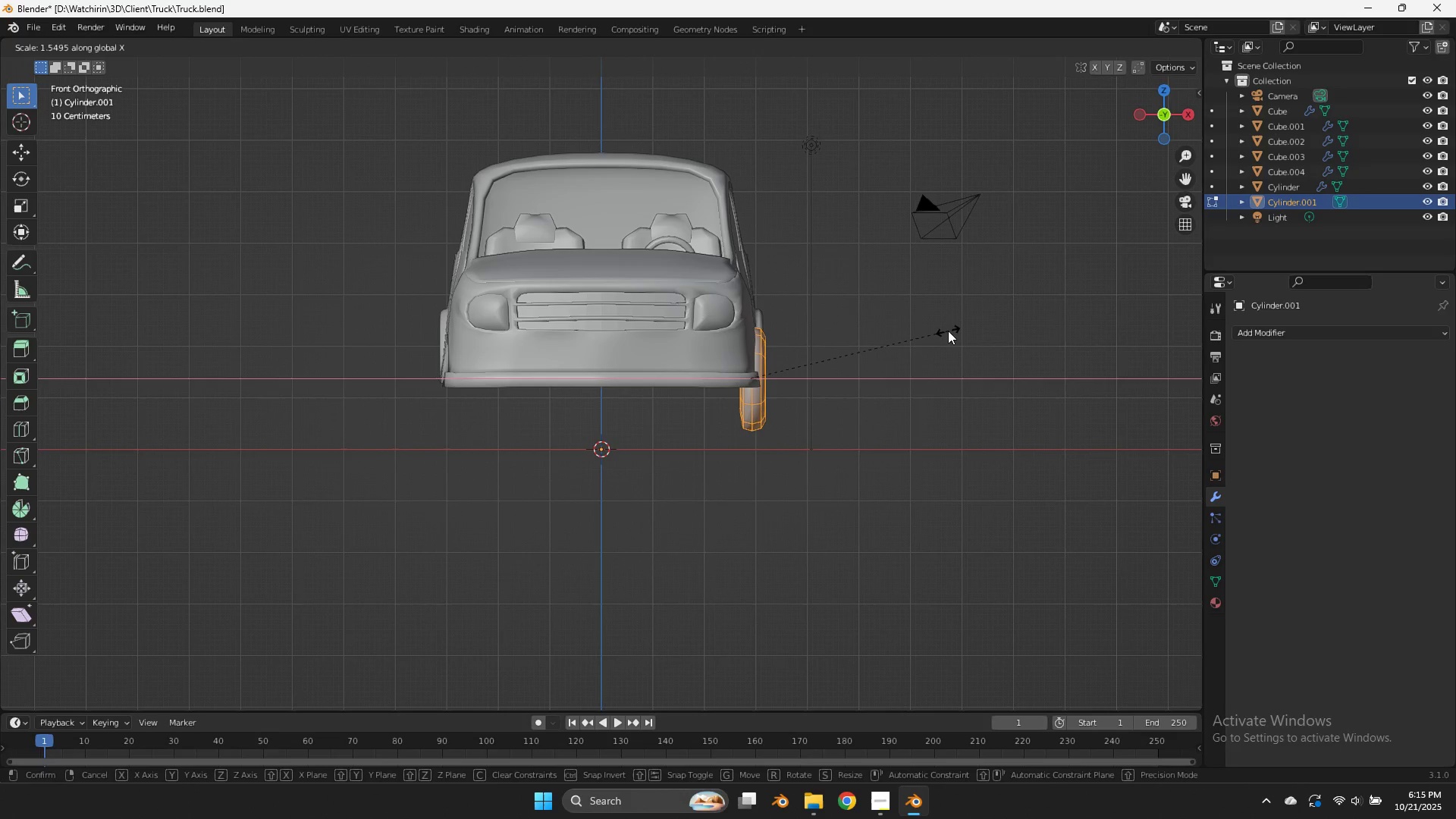 
left_click([957, 329])
 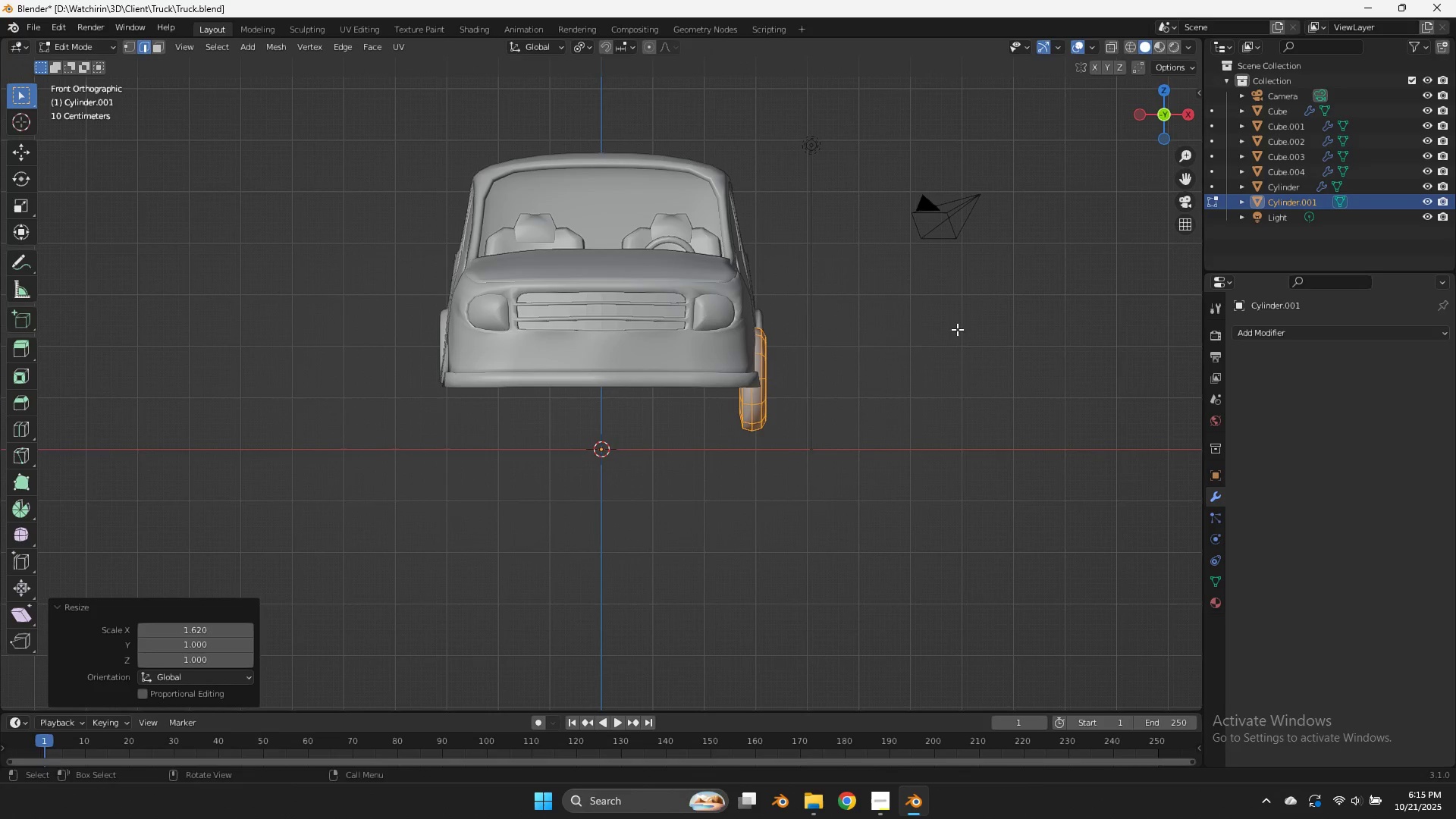 
type(gx)
 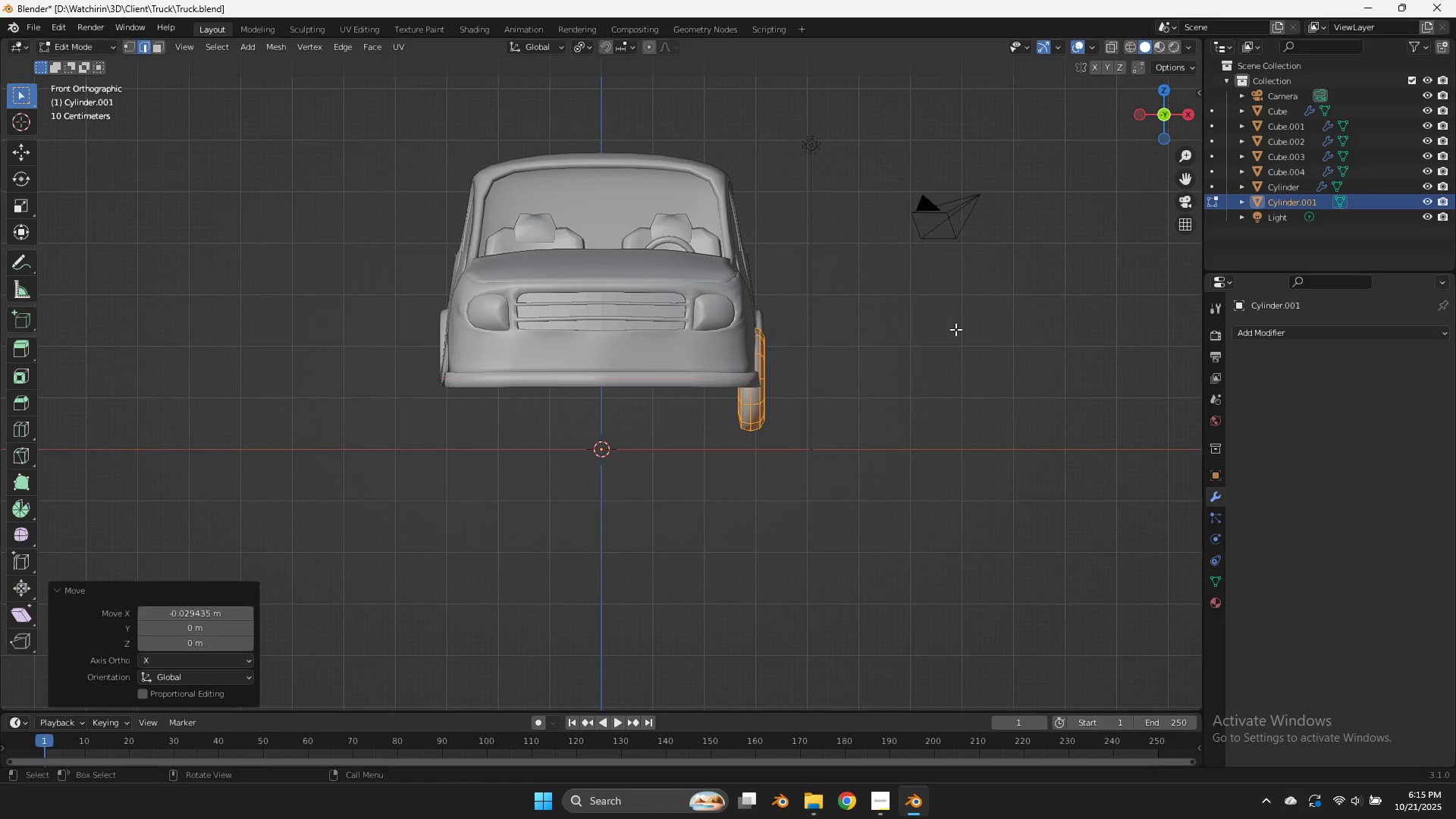 
left_click([956, 329])
 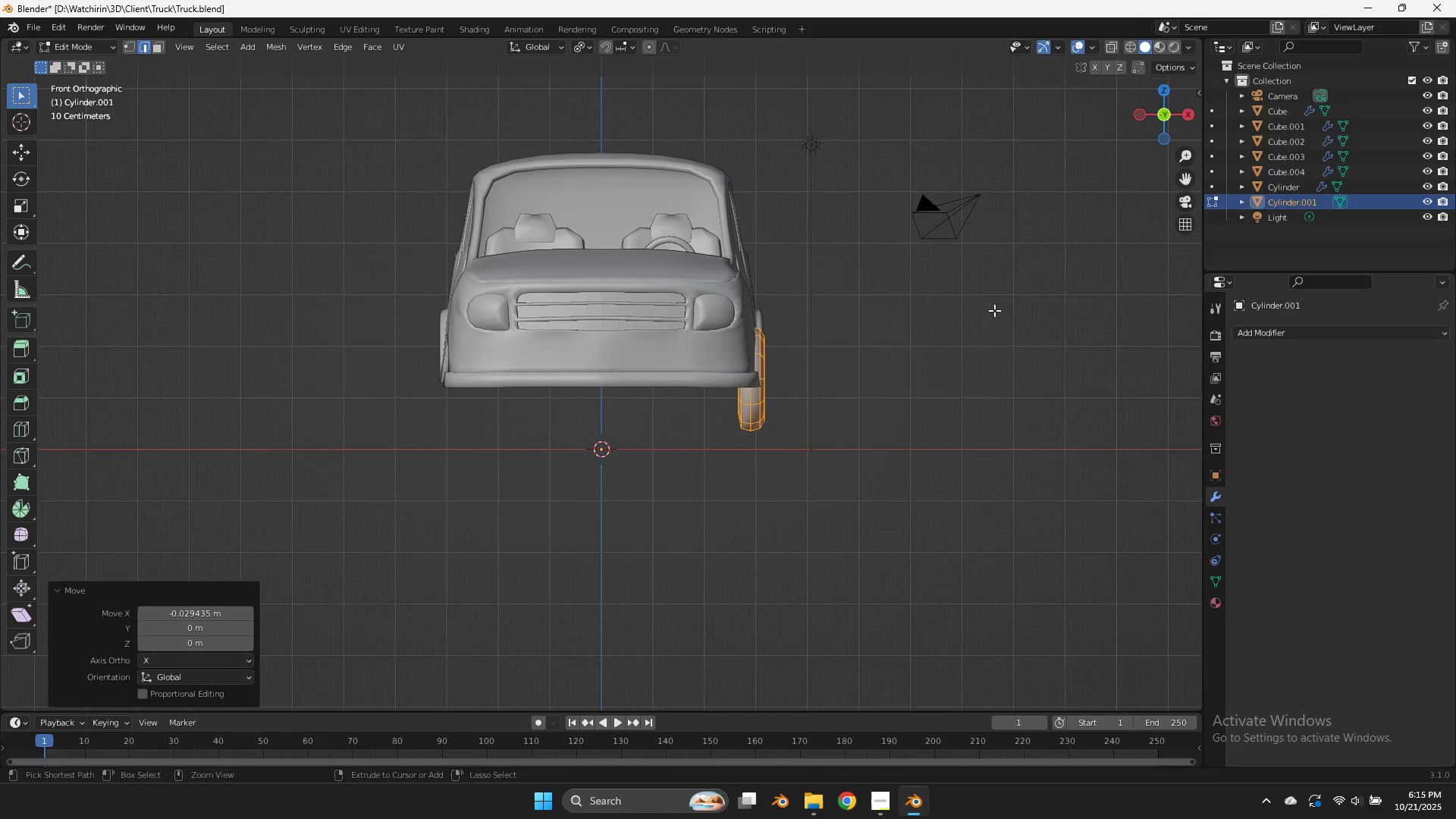 
key(Control+ControlLeft)
 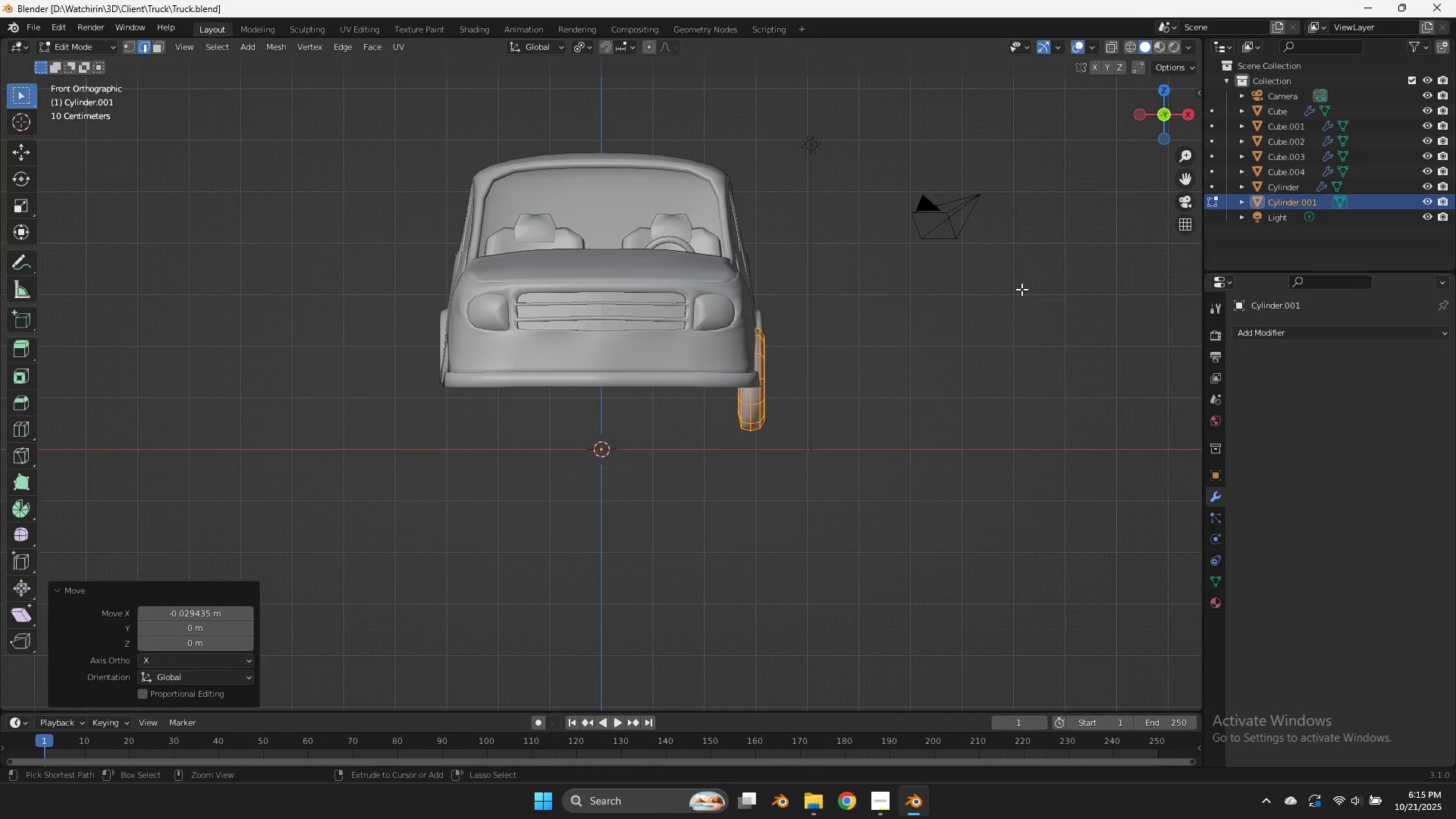 
key(Control+S)
 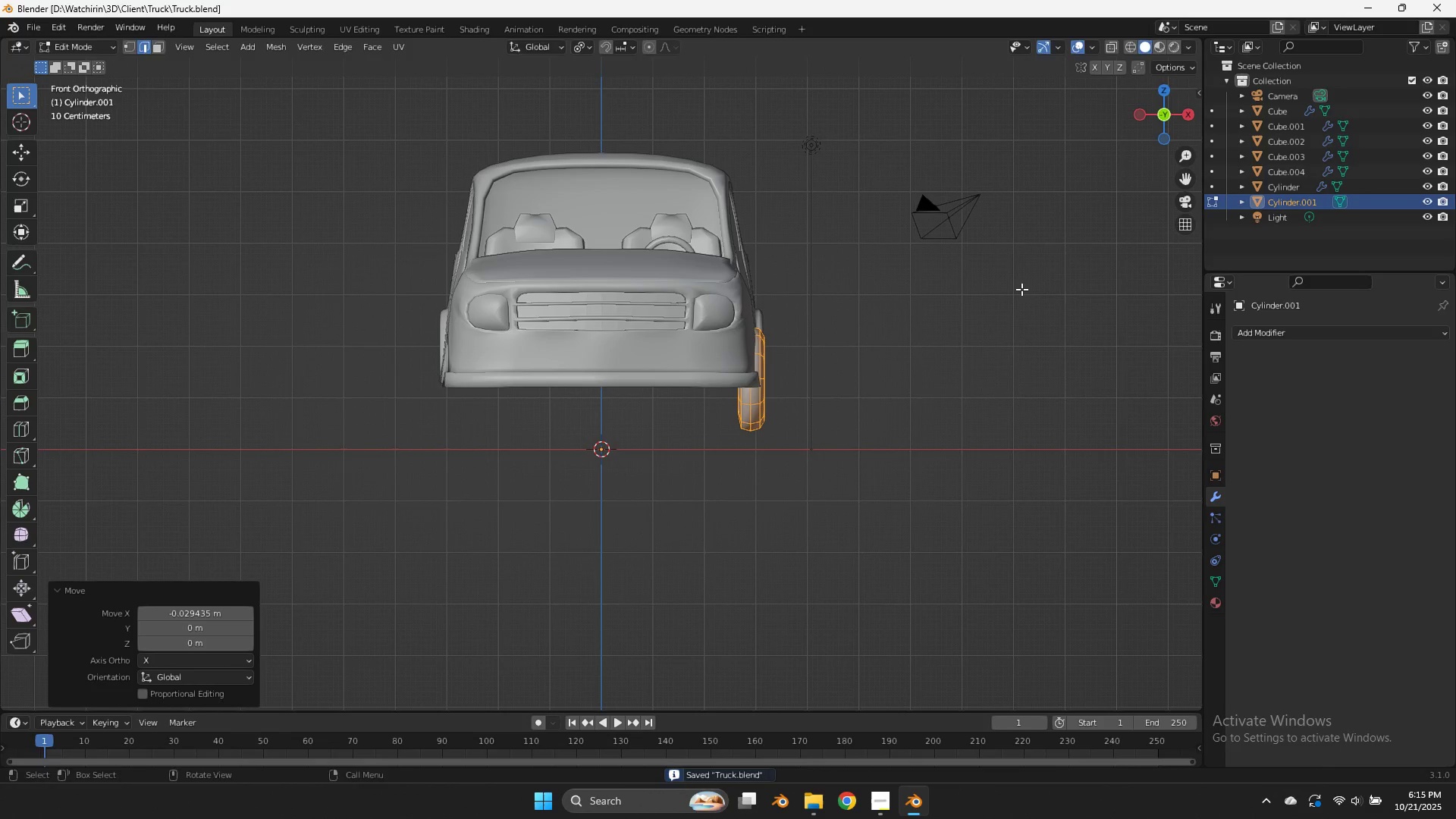 
type(gx)
 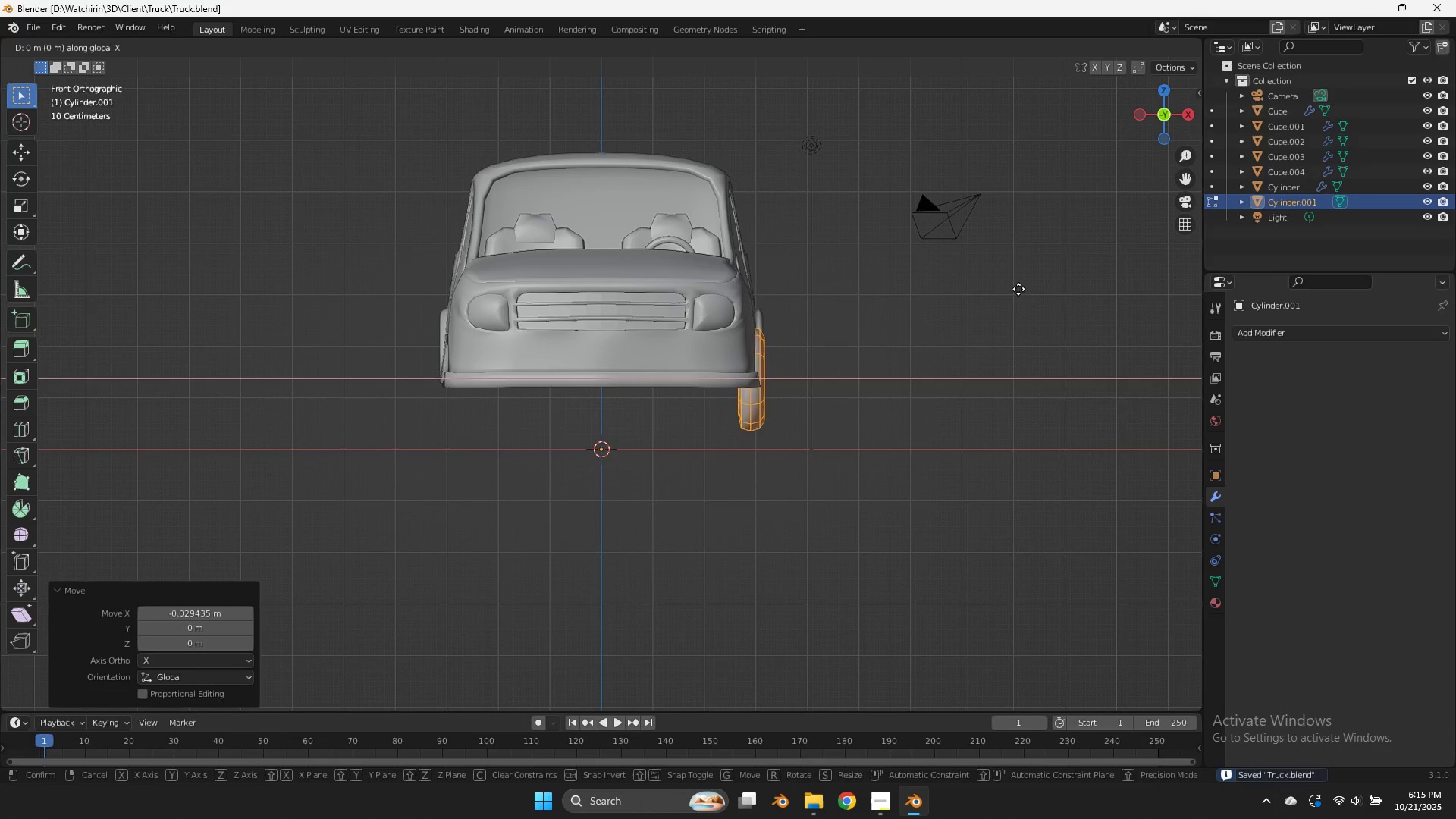 
hold_key(key=ShiftLeft, duration=0.73)
left_click([985, 288])
 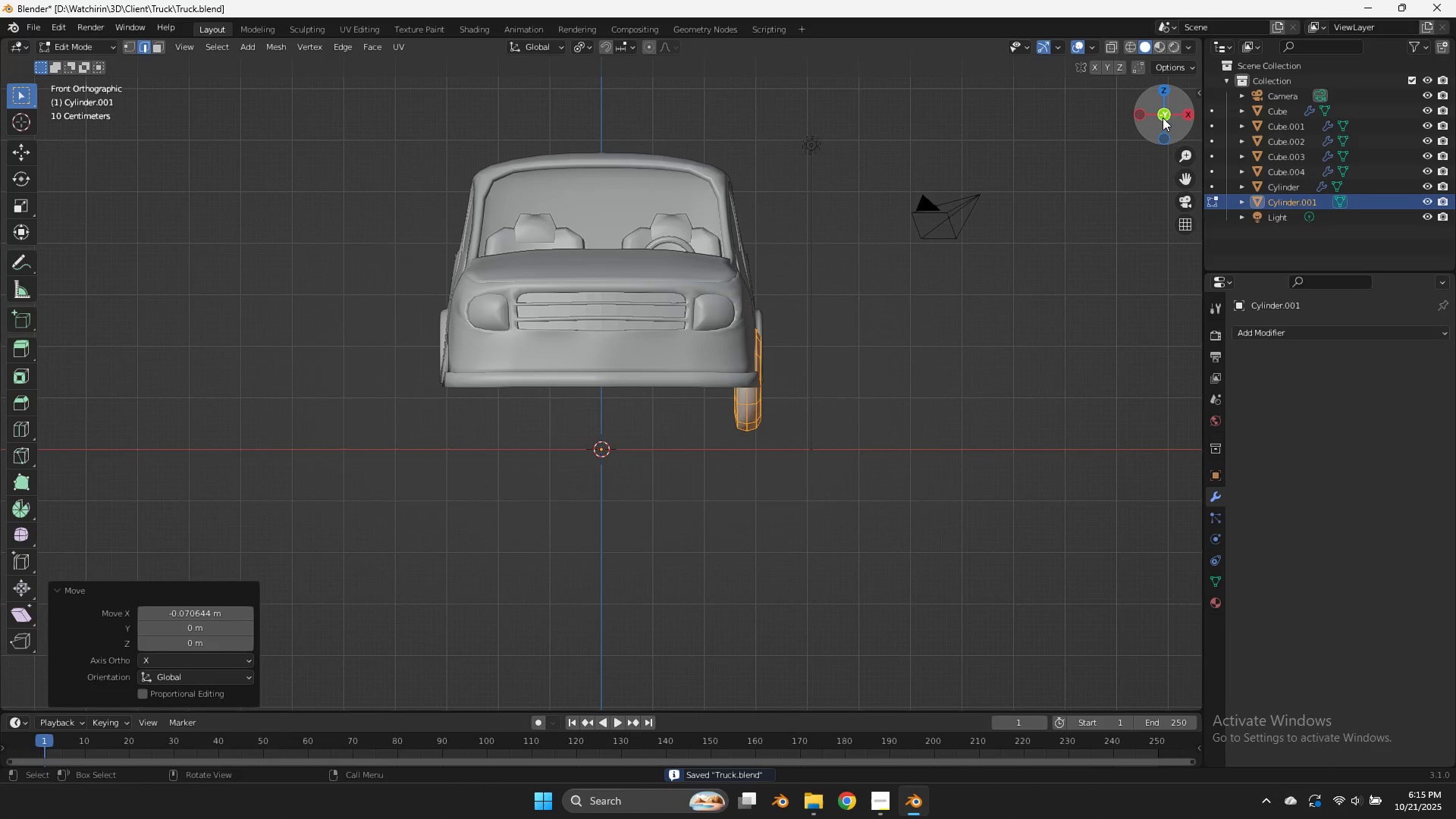 
left_click_drag(start_coordinate=[1173, 114], to_coordinate=[1109, 142])
 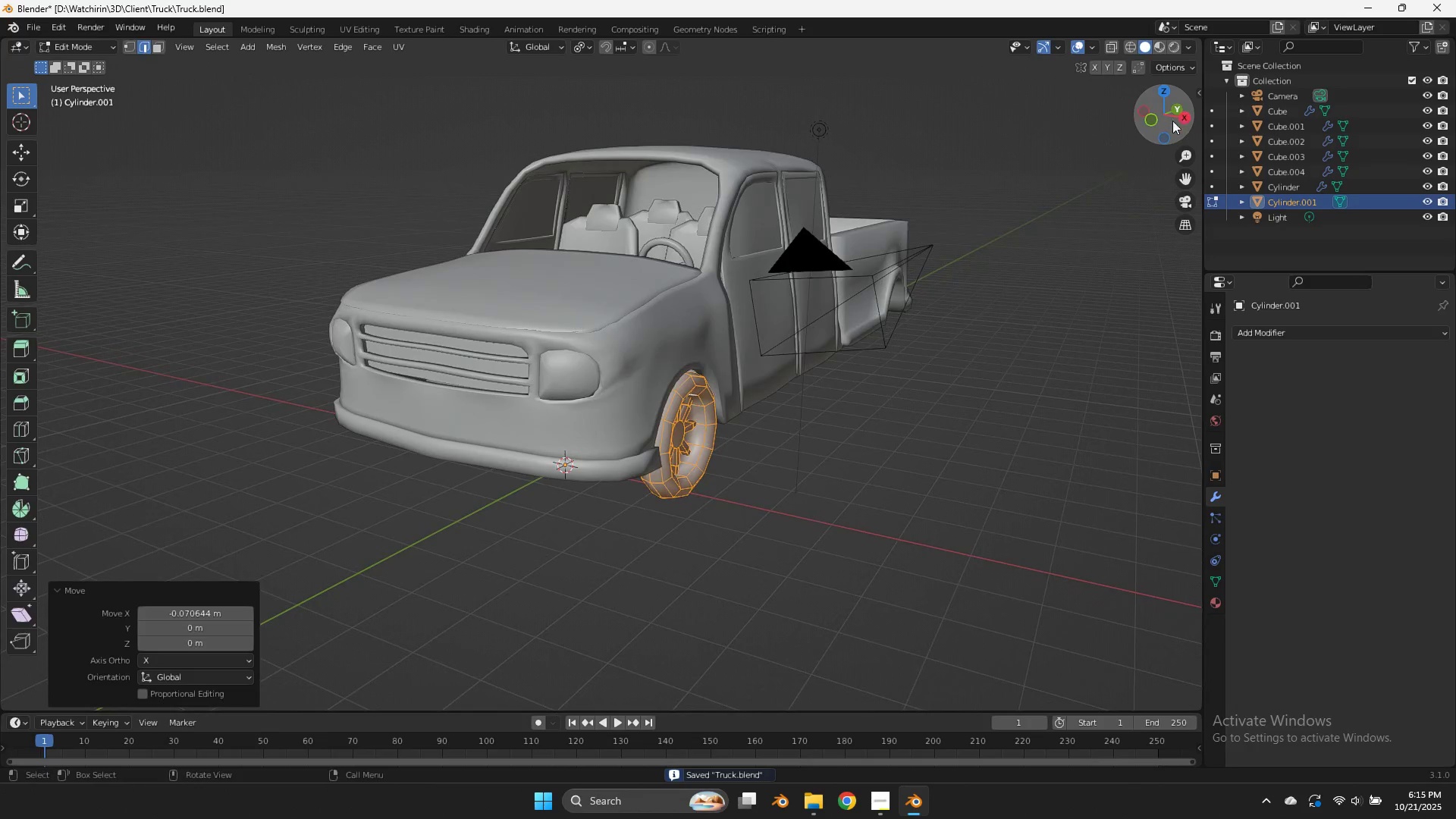 
key(Tab)
 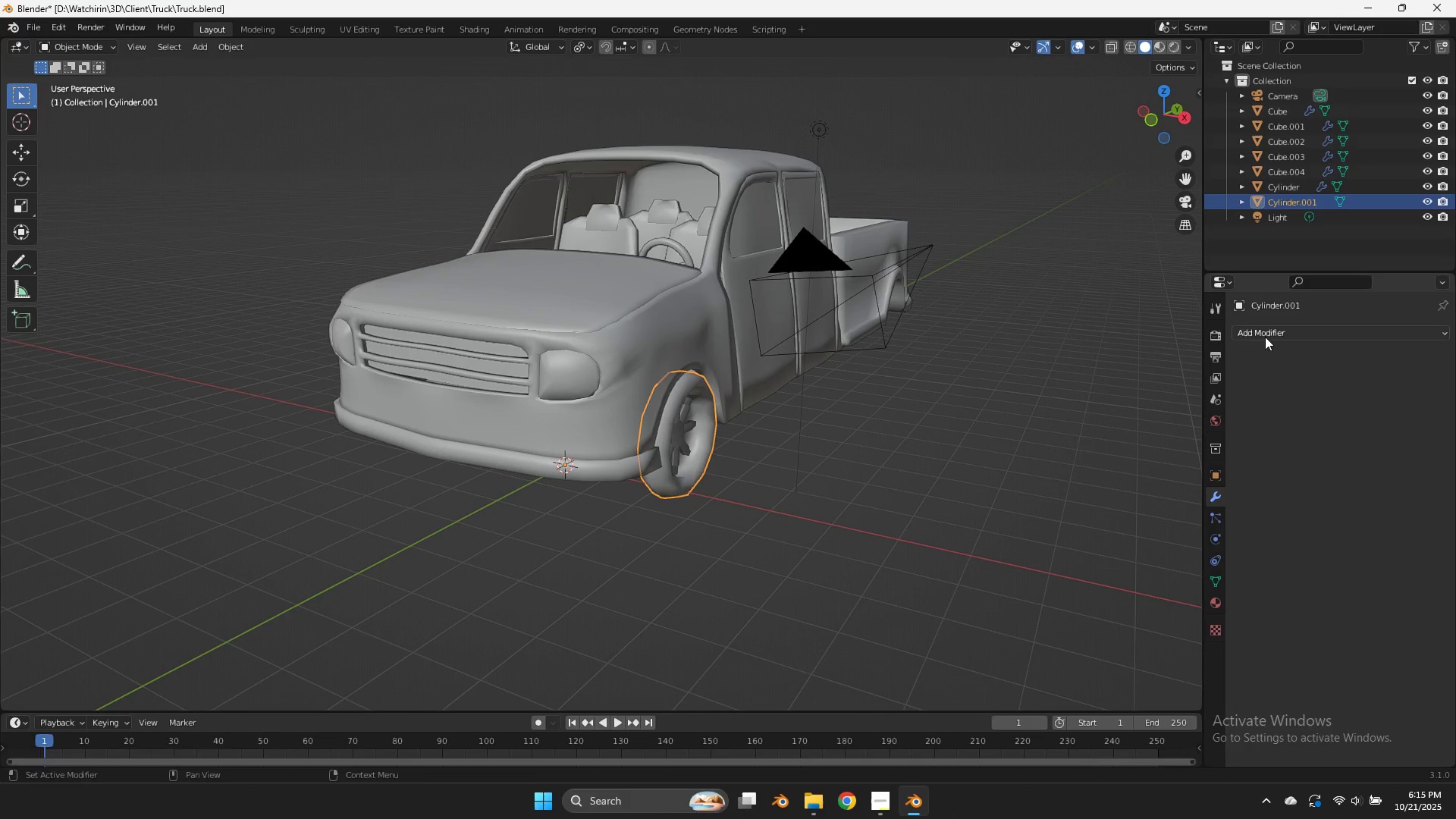 
left_click([1271, 332])
 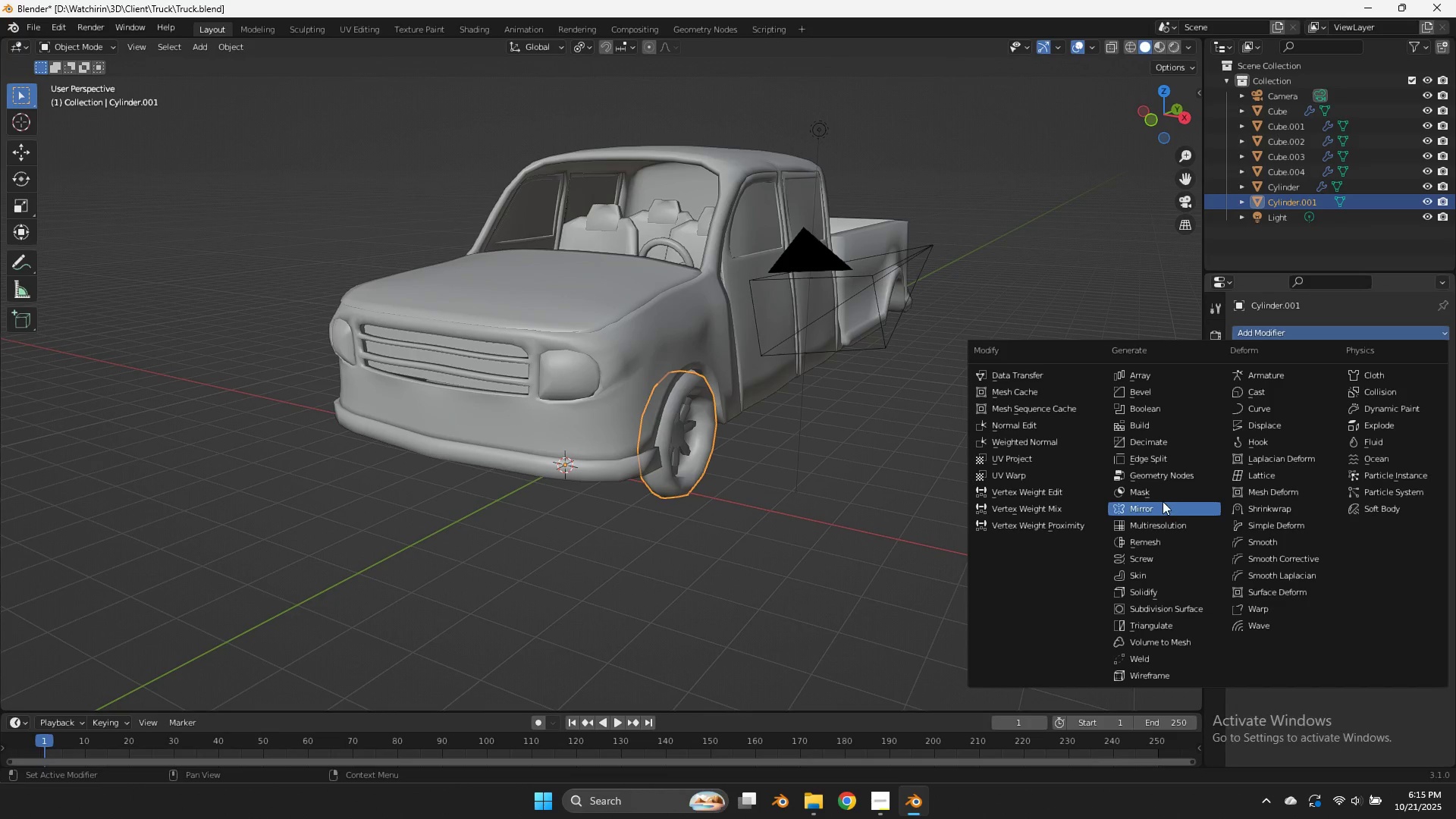 
left_click([1163, 501])
 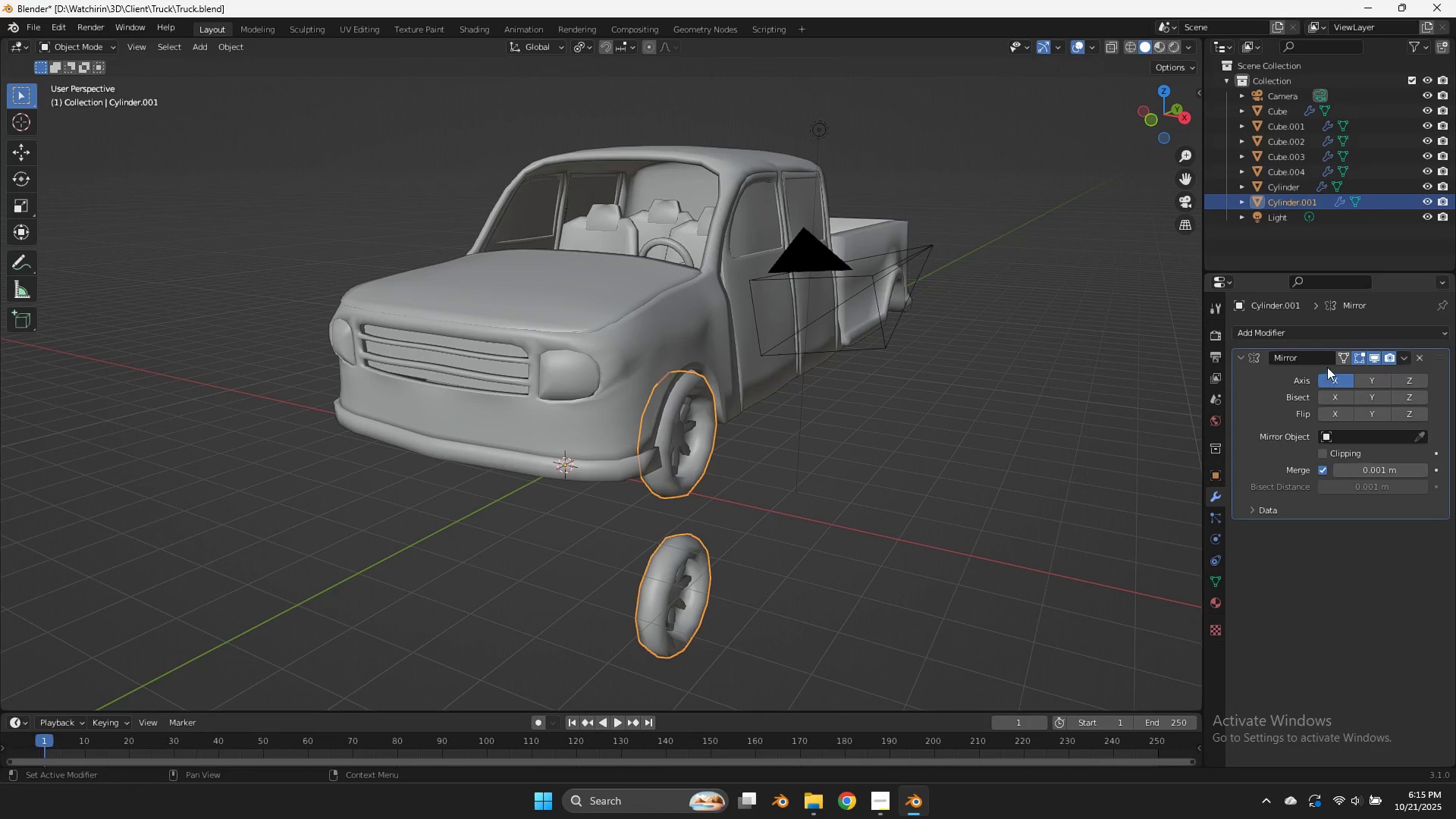 
double_click([1334, 380])
 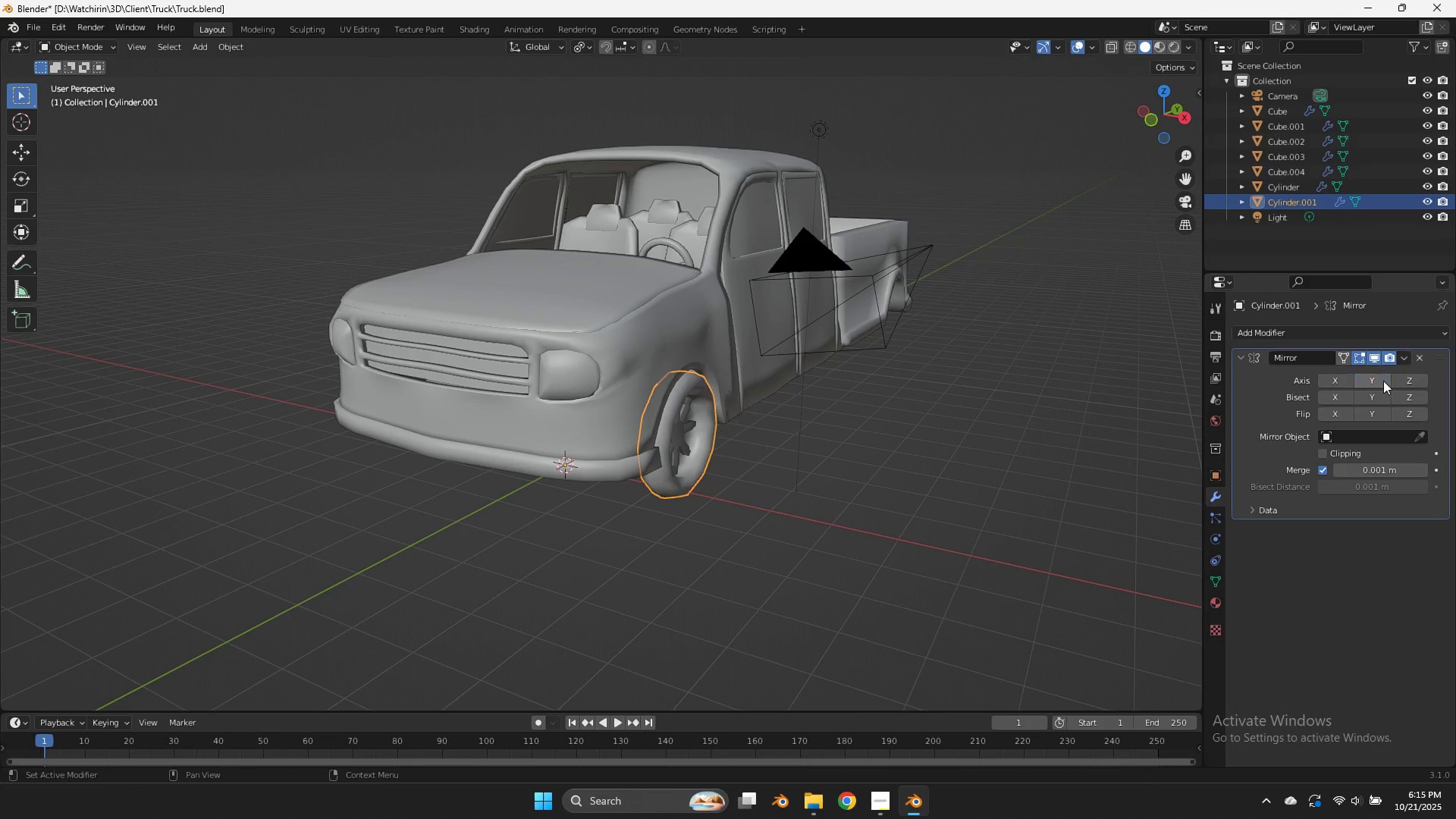 
double_click([1414, 387])
 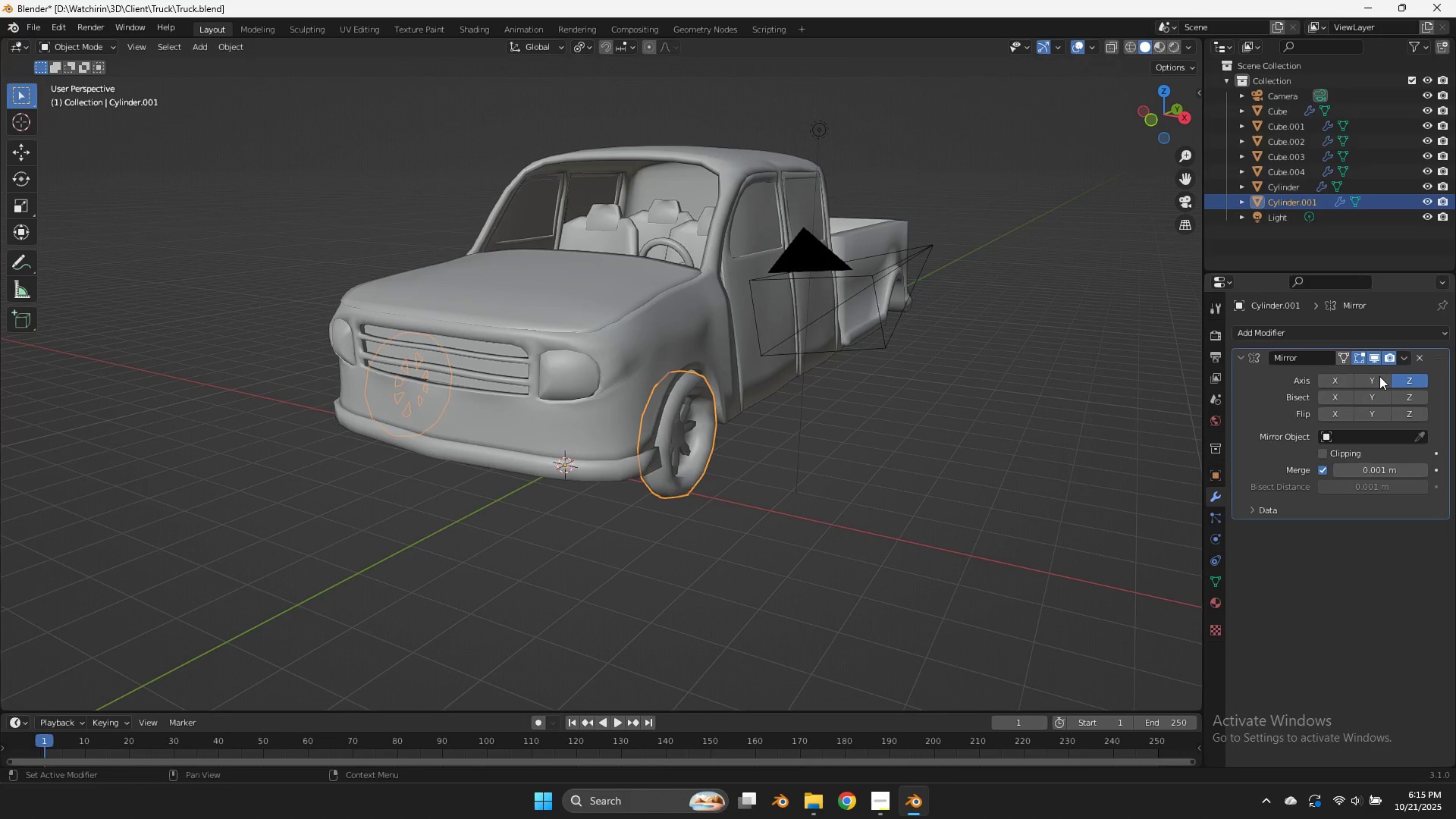 
scroll: coordinate [907, 310], scroll_direction: up, amount: 3.0
 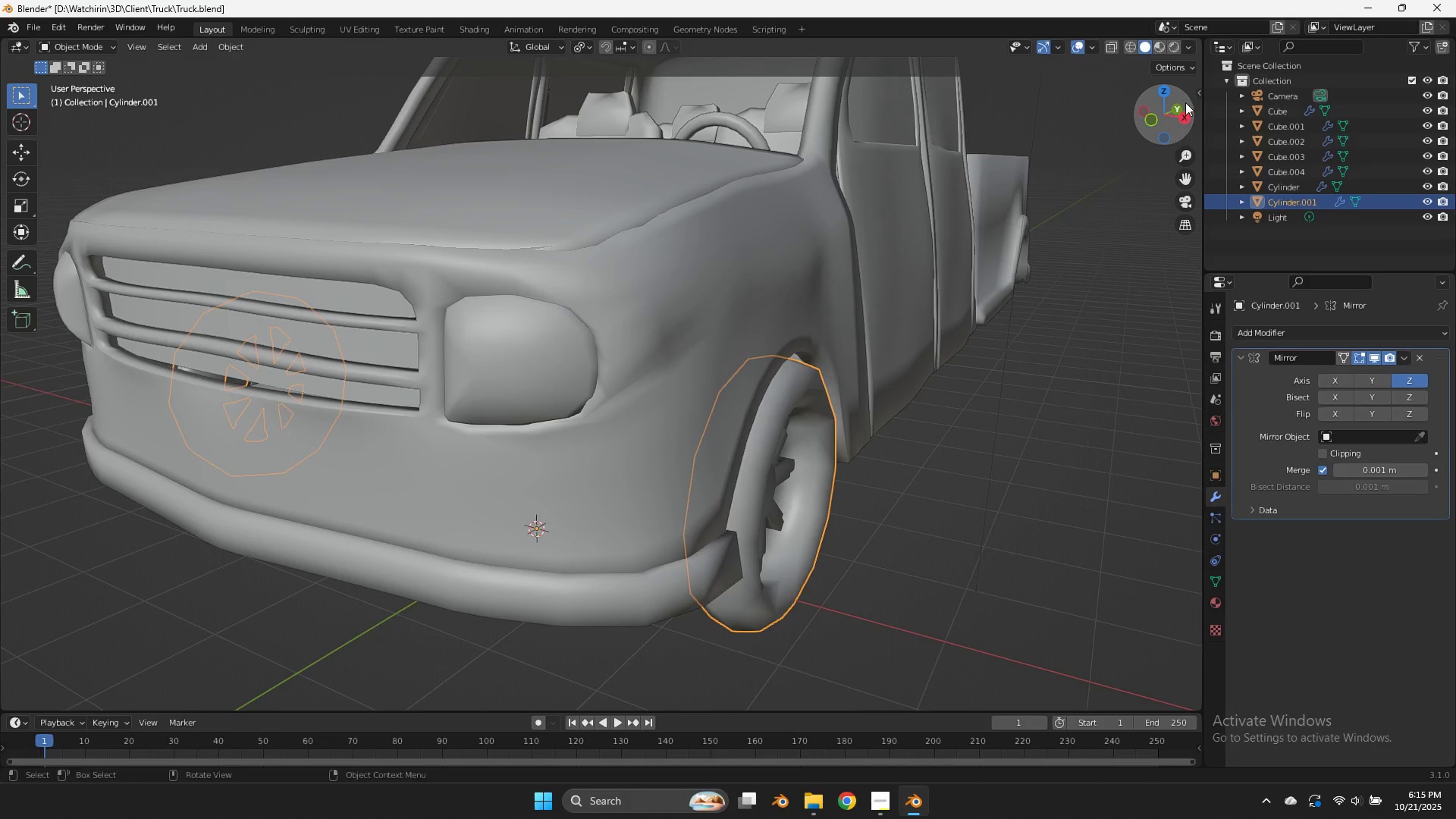 
left_click_drag(start_coordinate=[1185, 102], to_coordinate=[29, 701])
 